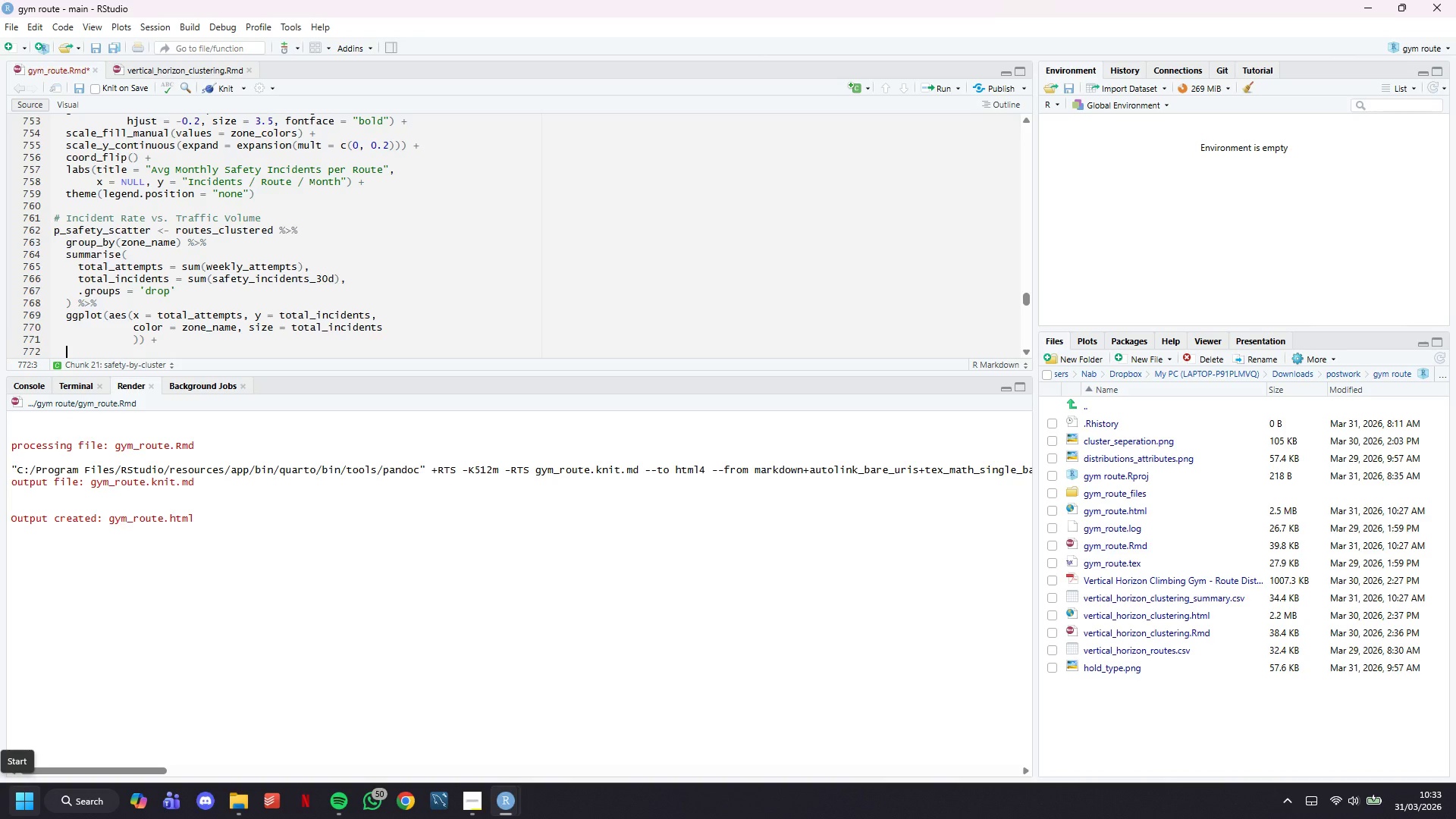 
wait(5.91)
 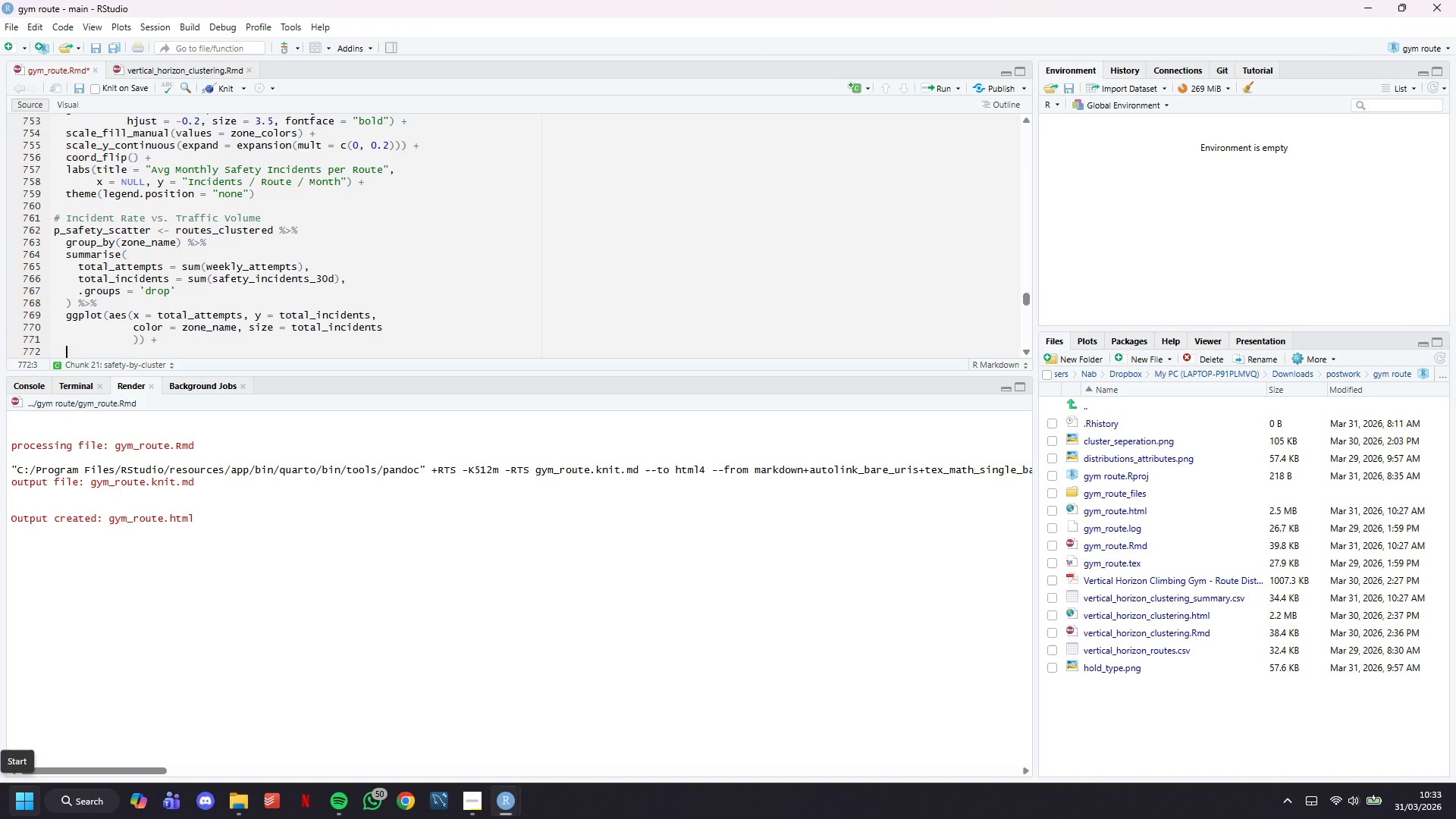 
type(geom_point(alpha = 0.9)
 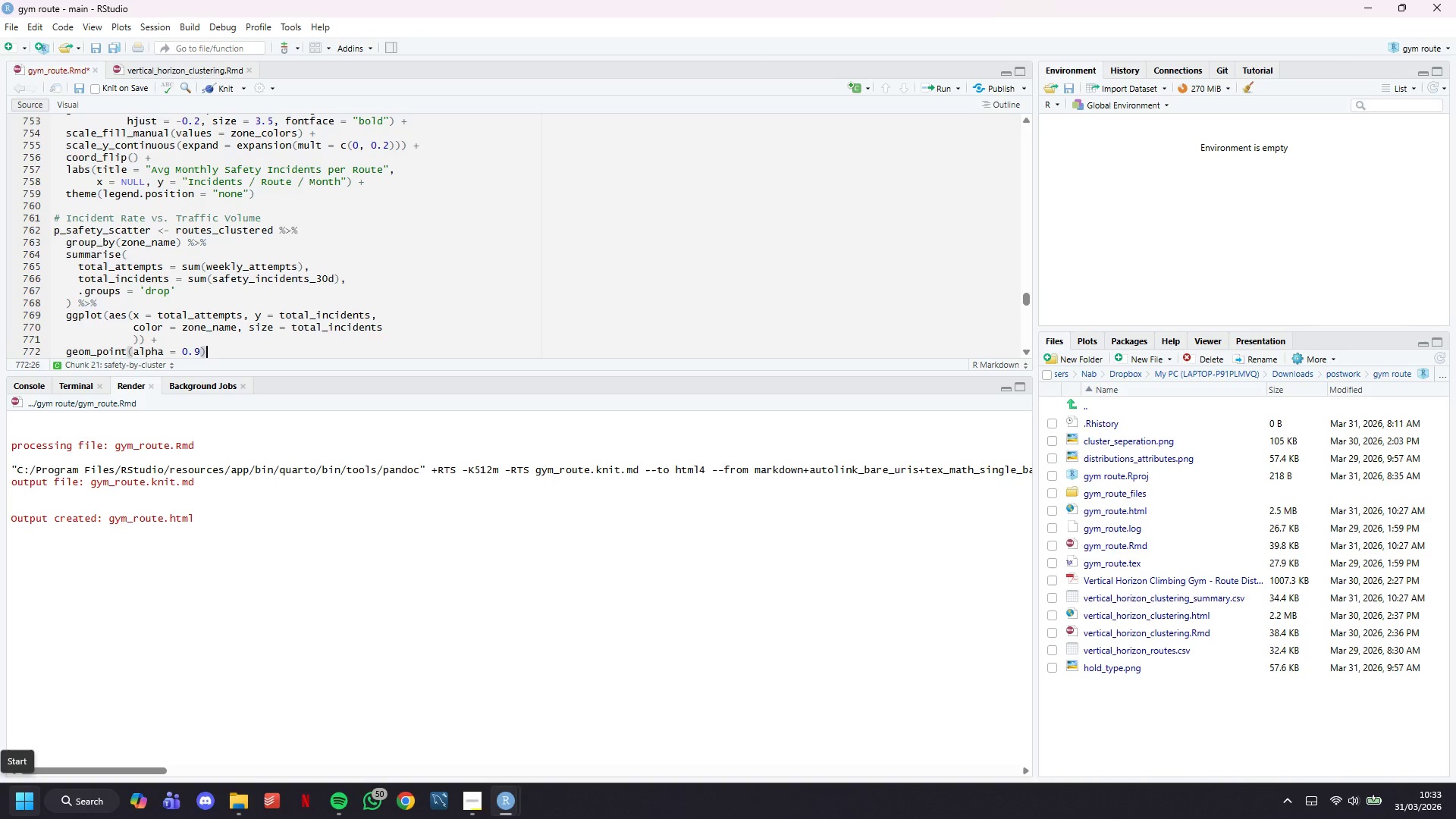 
key(ArrowRight)
 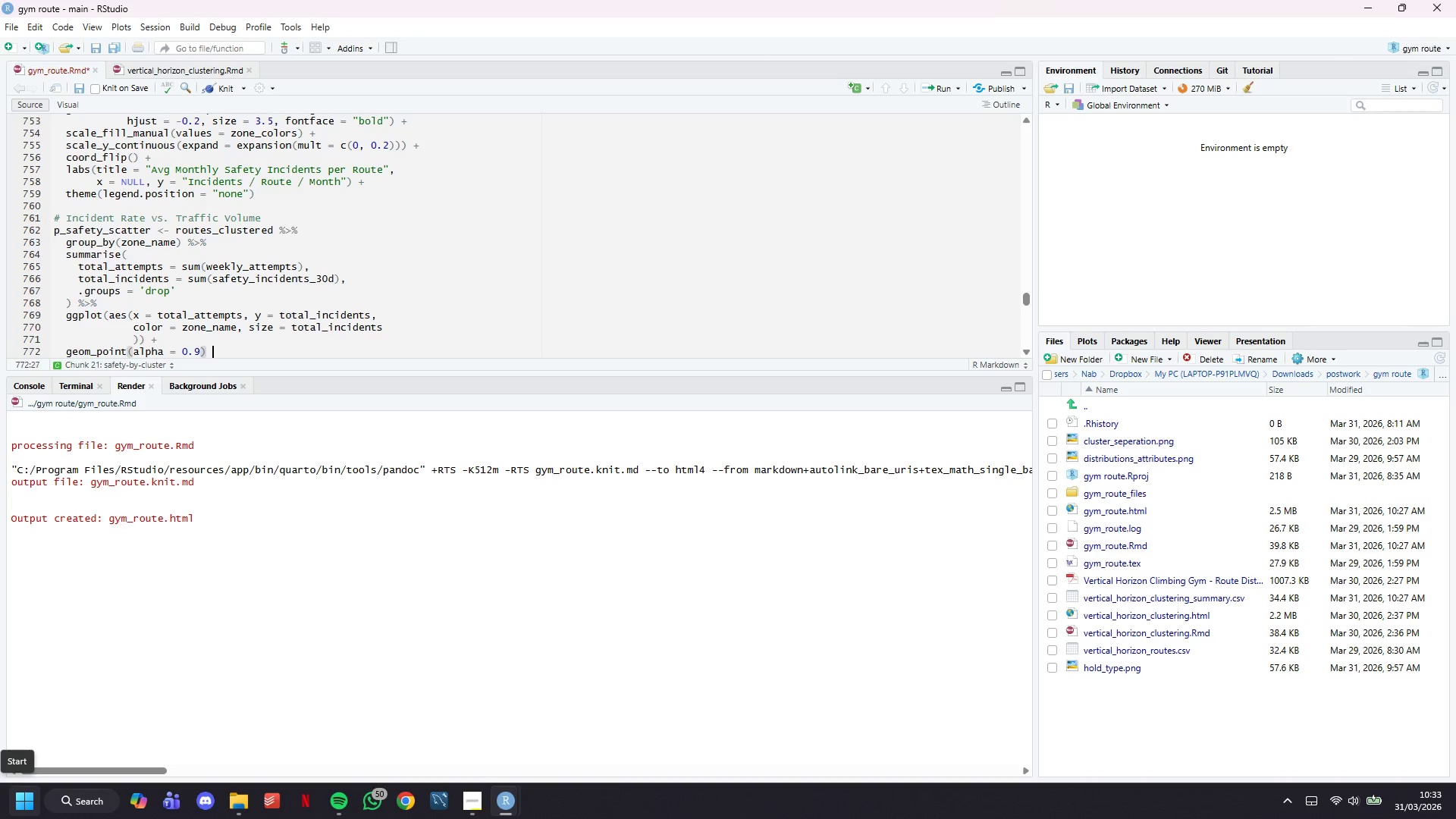 
key(Space)
 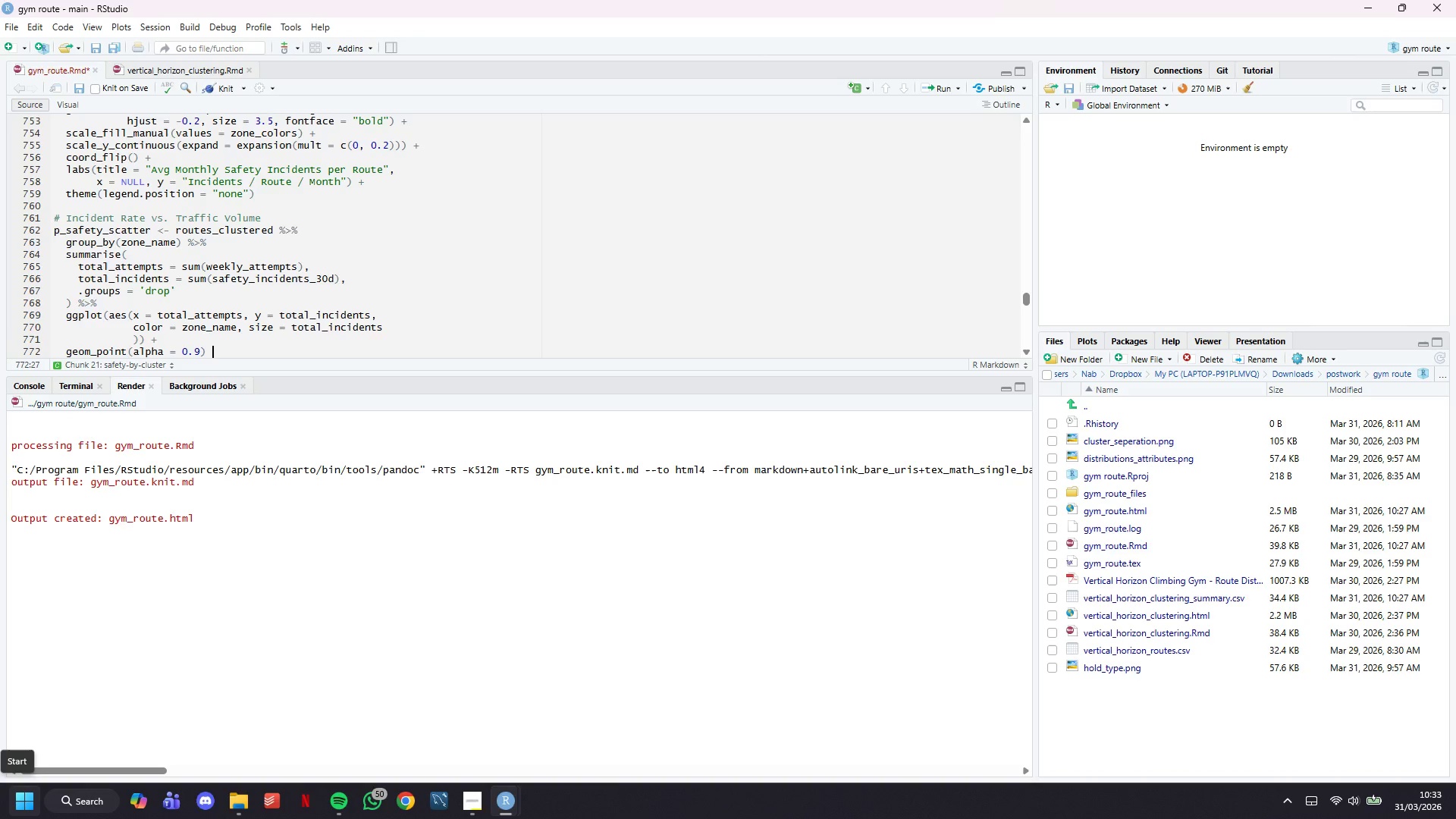 
key(Shift+Equal)
 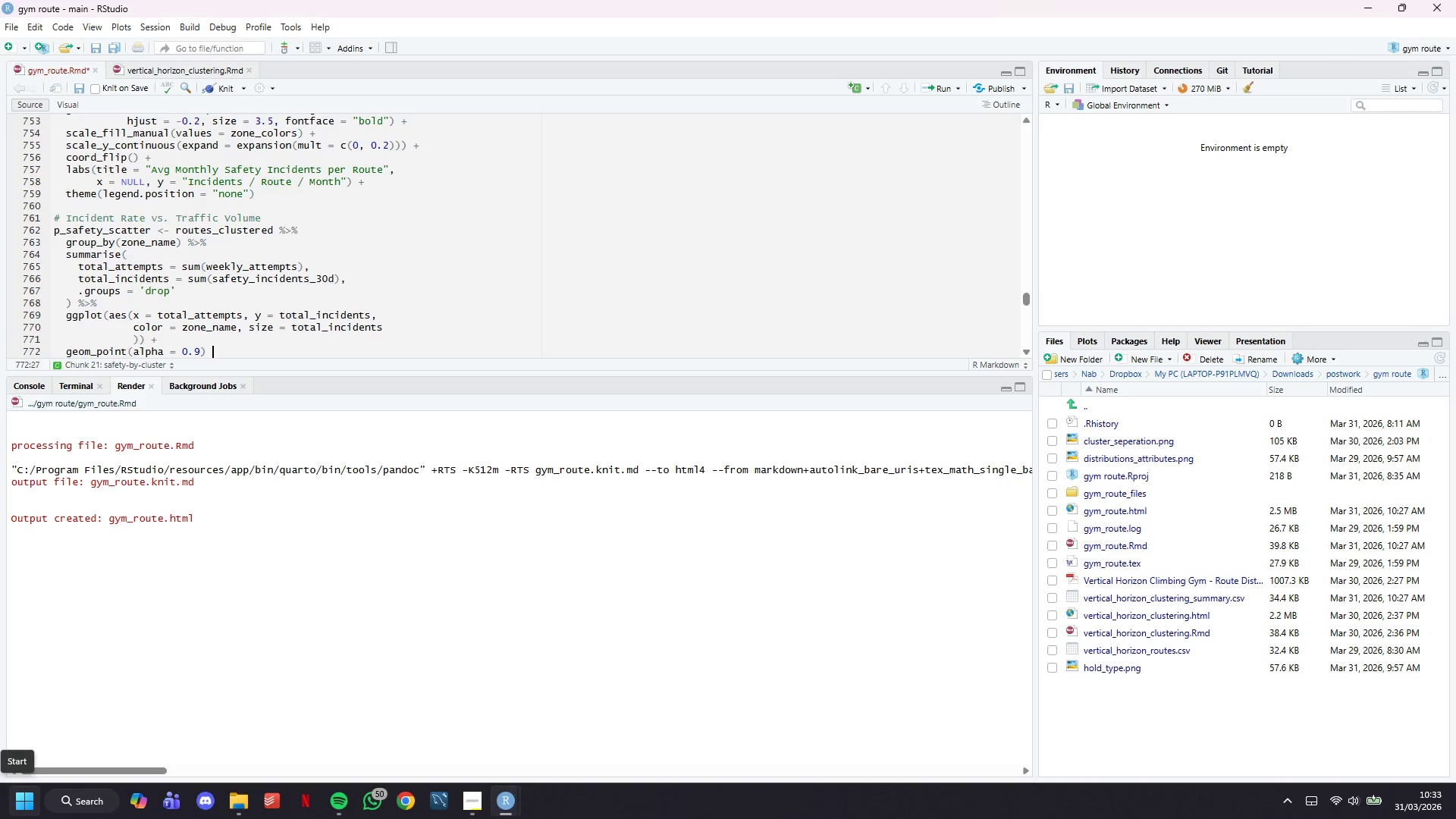 
key(Shift+Backspace)
 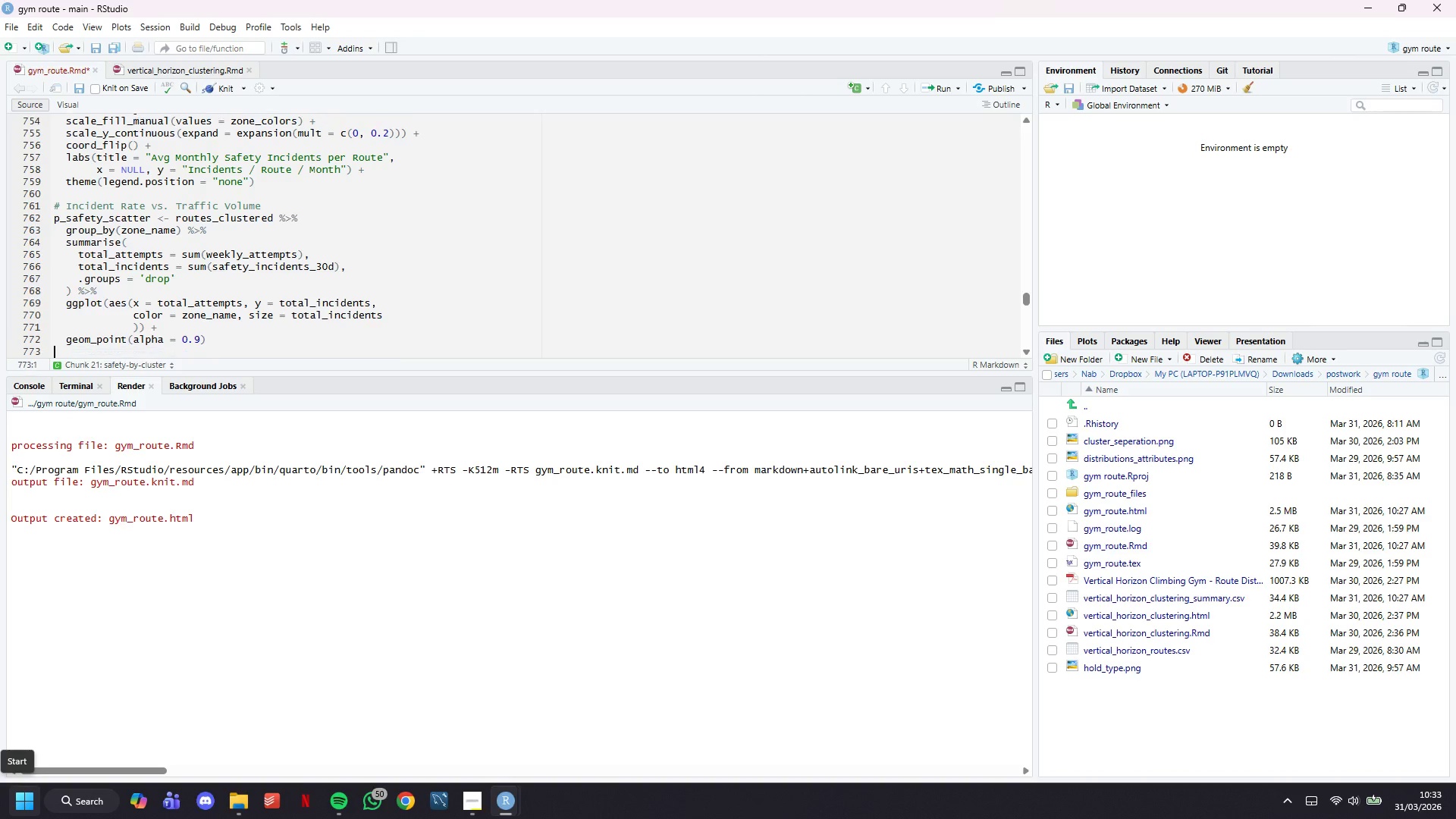 
key(Enter)
 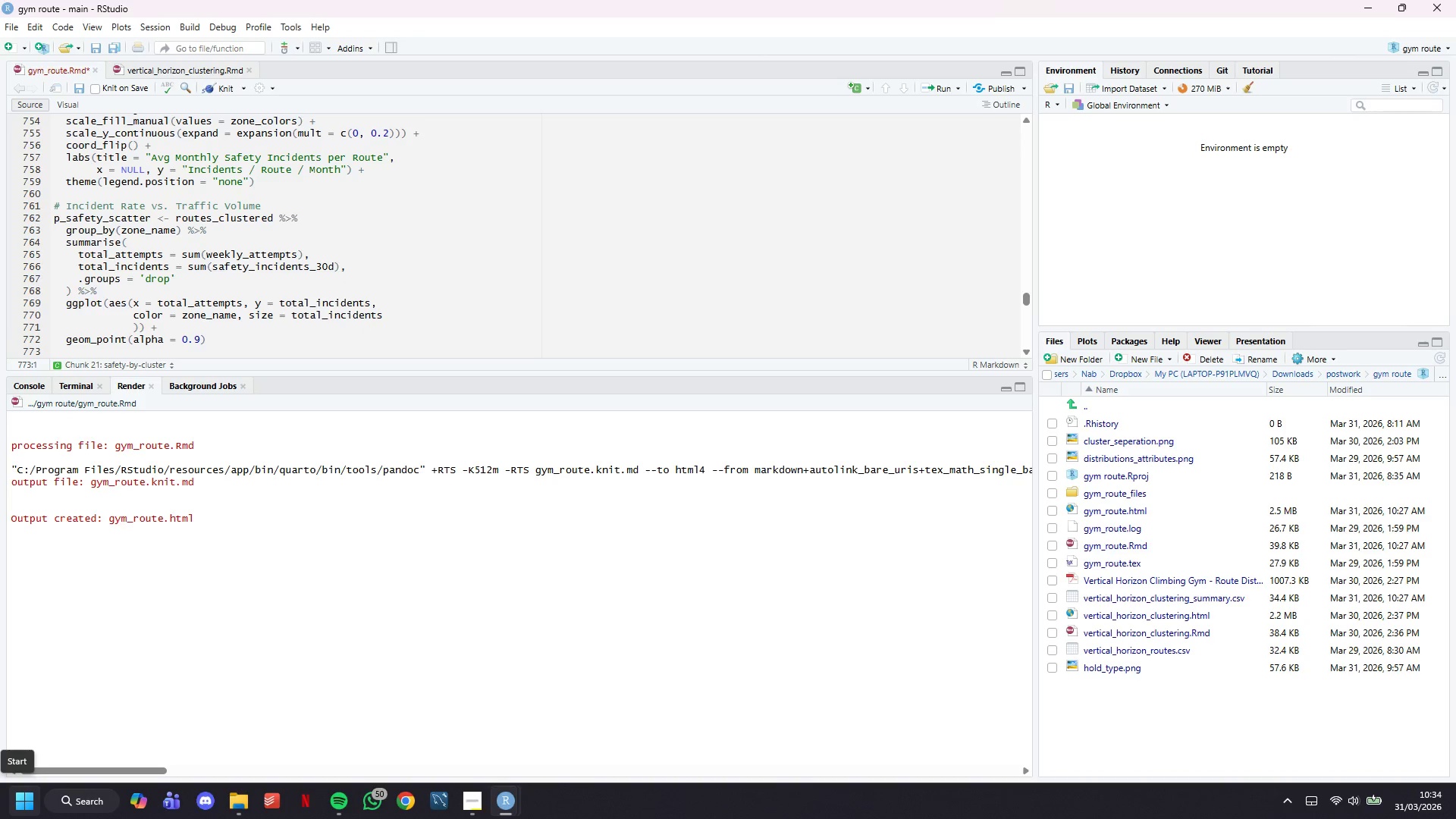 
key(ArrowLeft)
 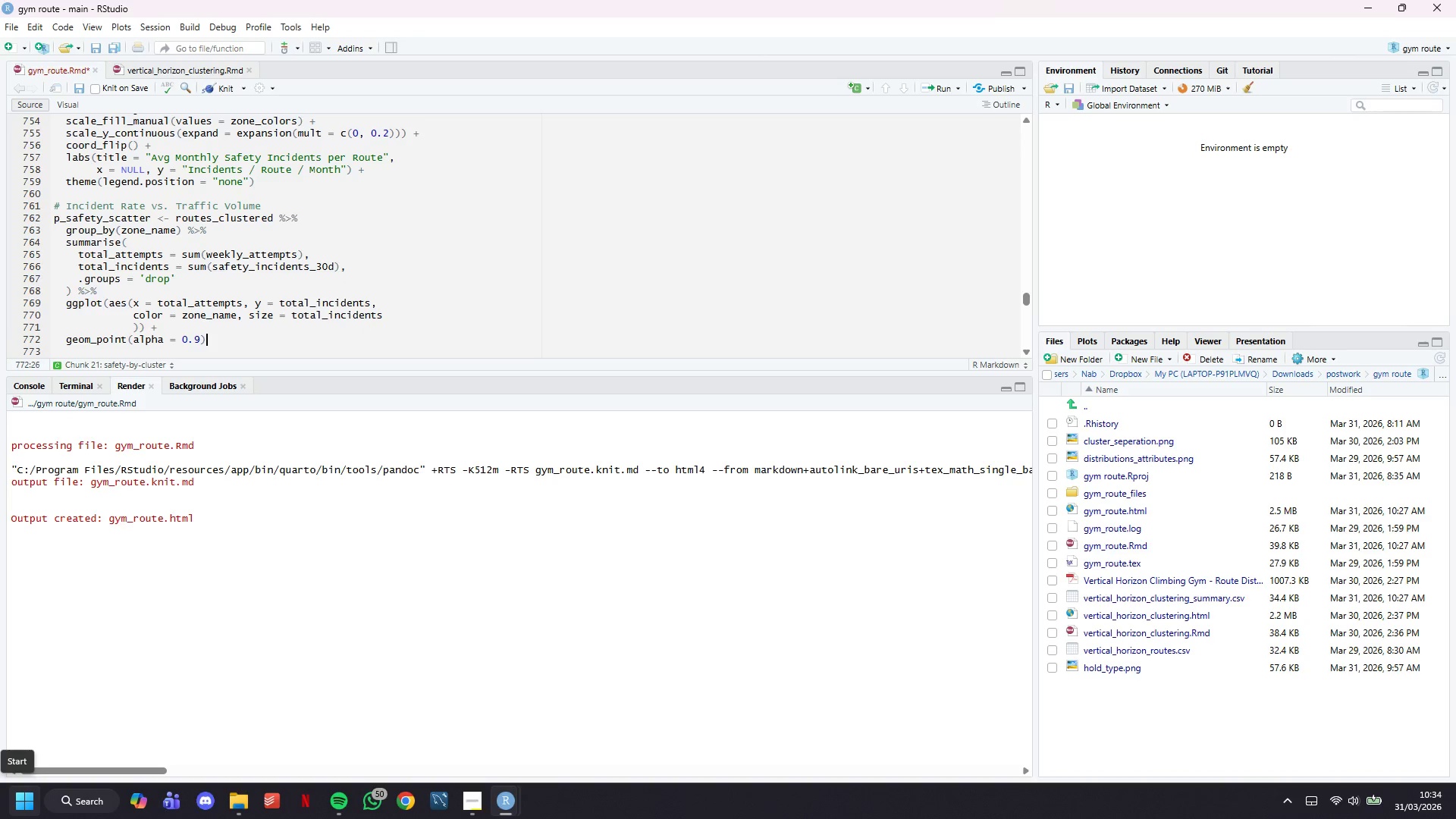 
key(ArrowLeft)
 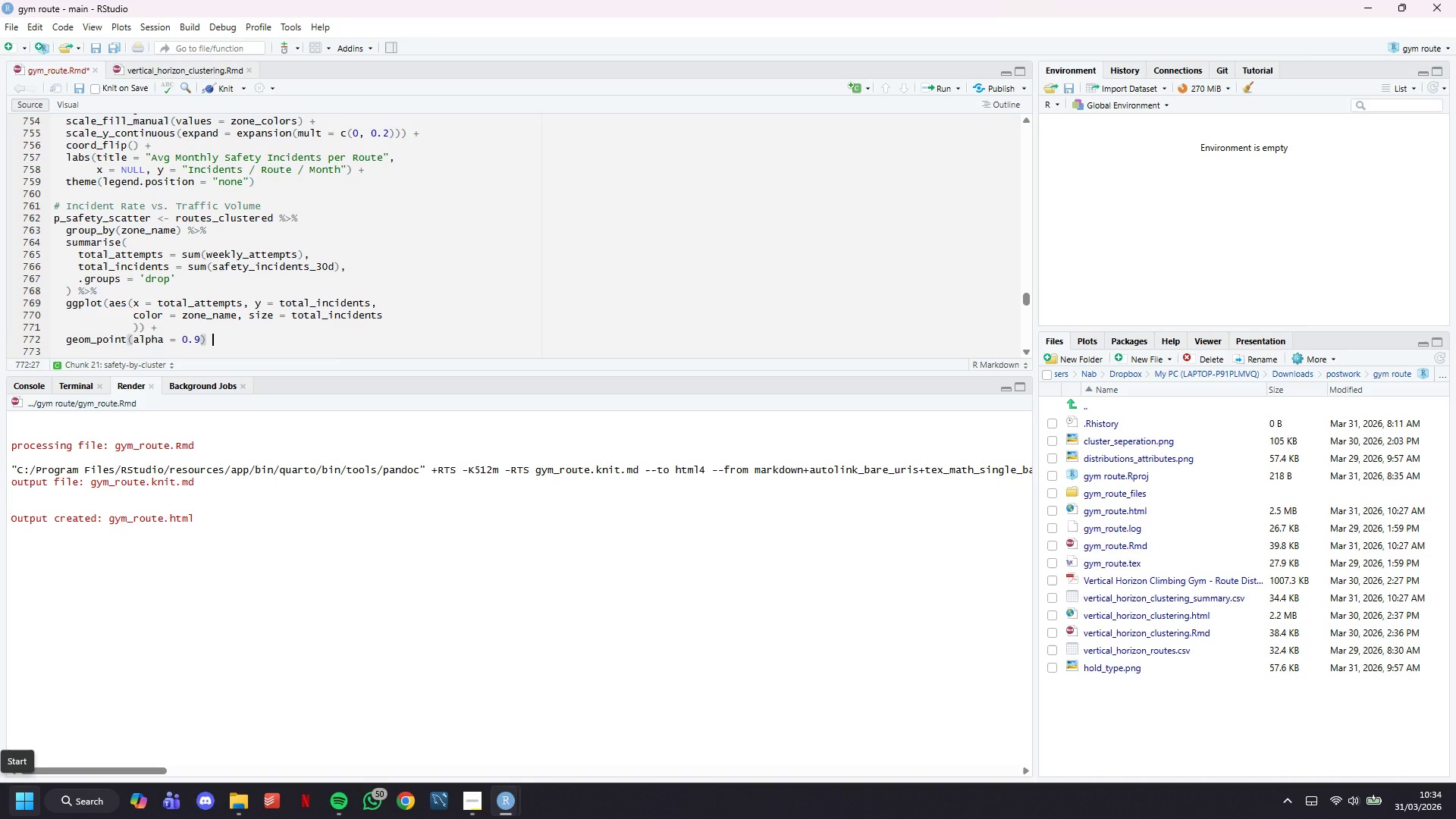 
key(ArrowRight)
 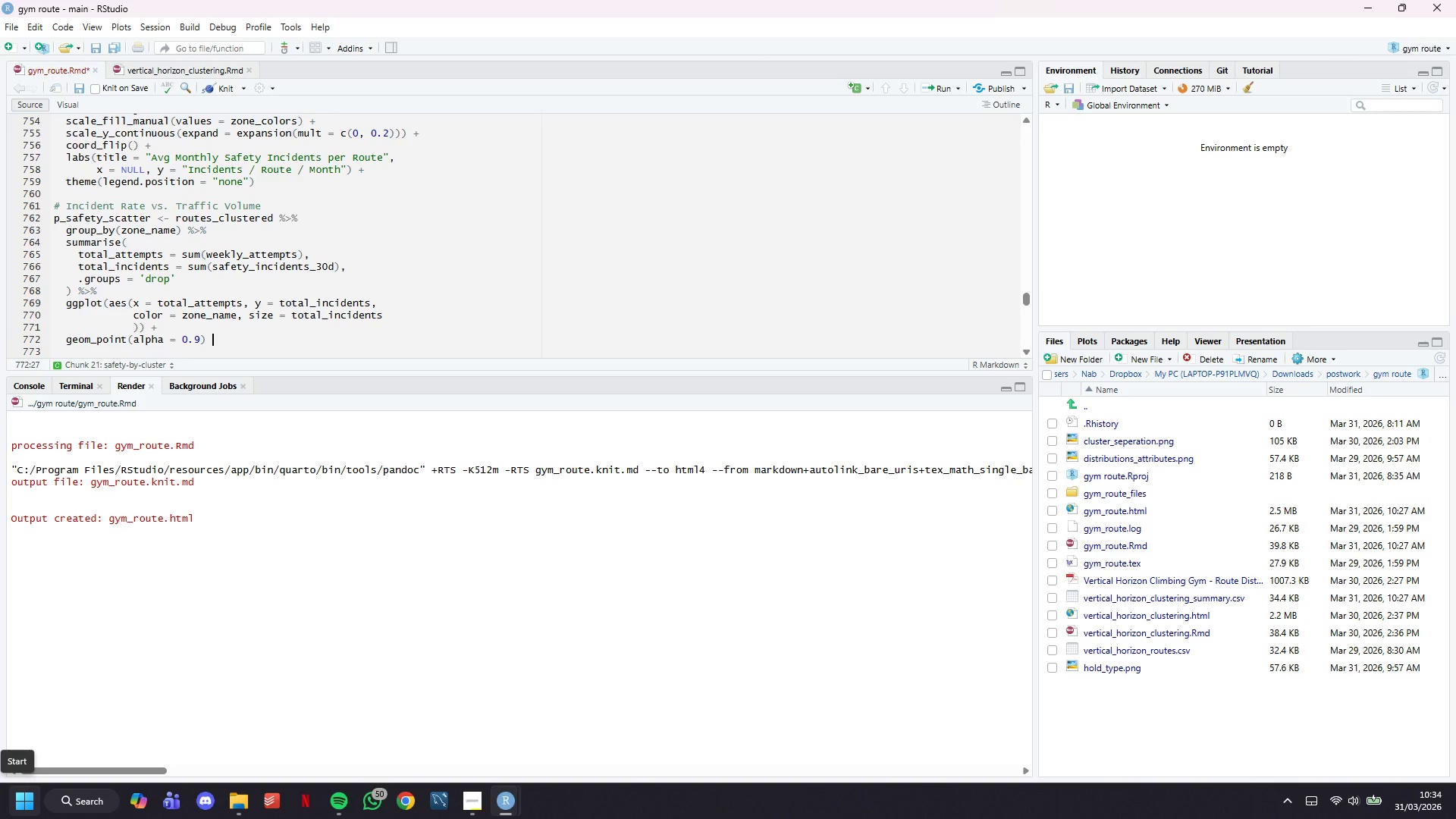 
key(Shift+Equal)
 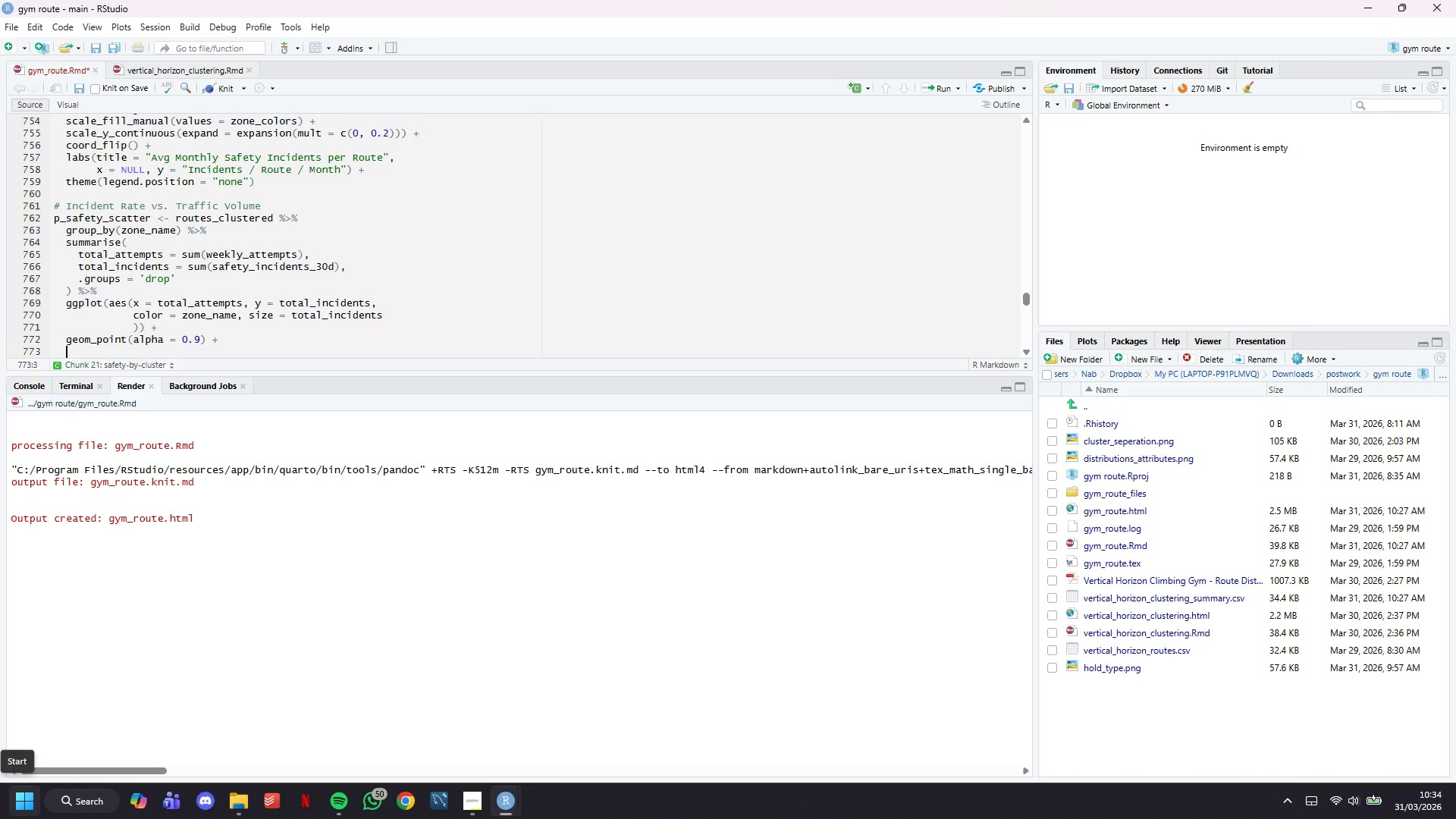 
key(Enter)
 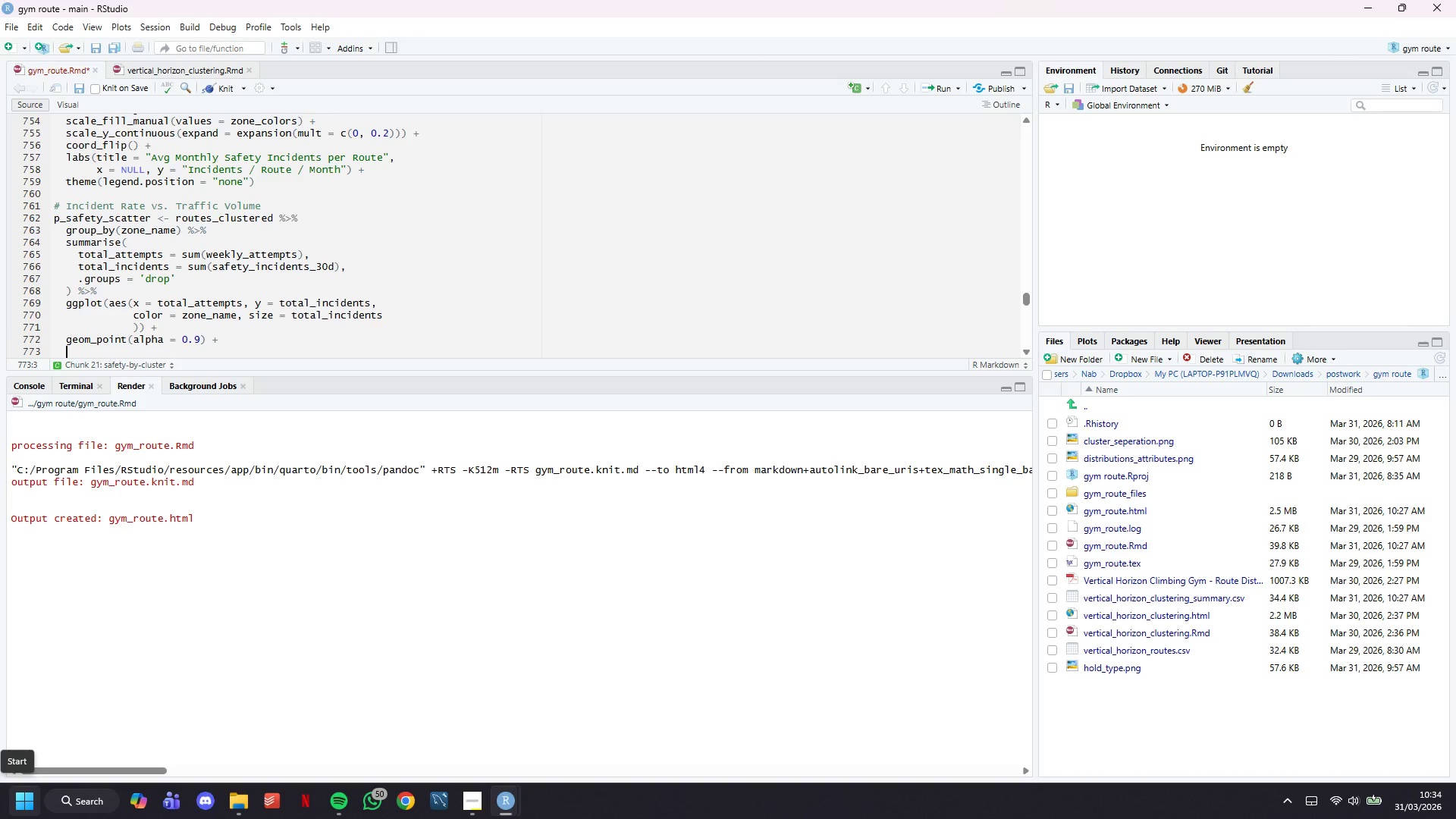 
wait(8.0)
 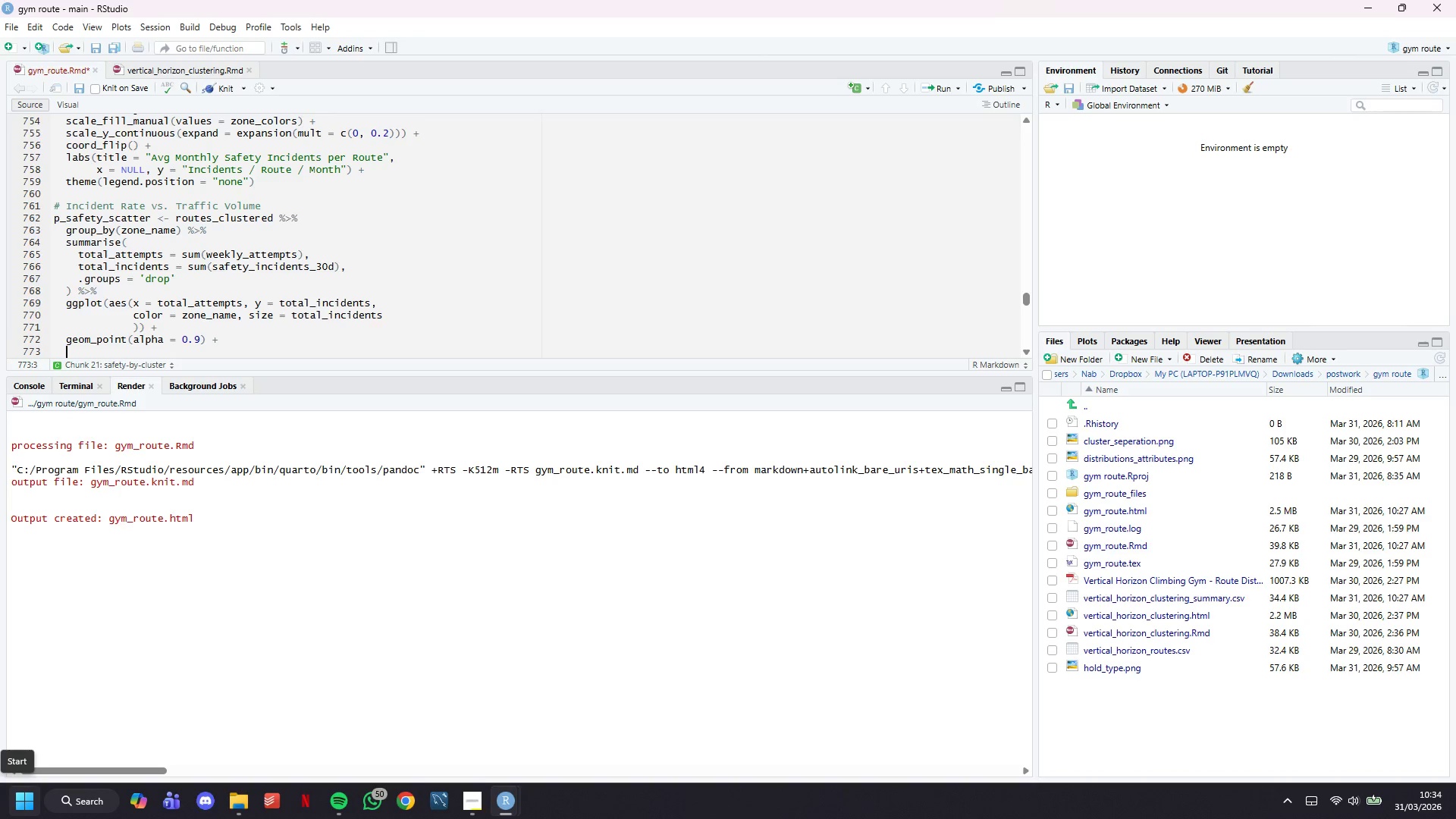 
type(geom_smooth()
 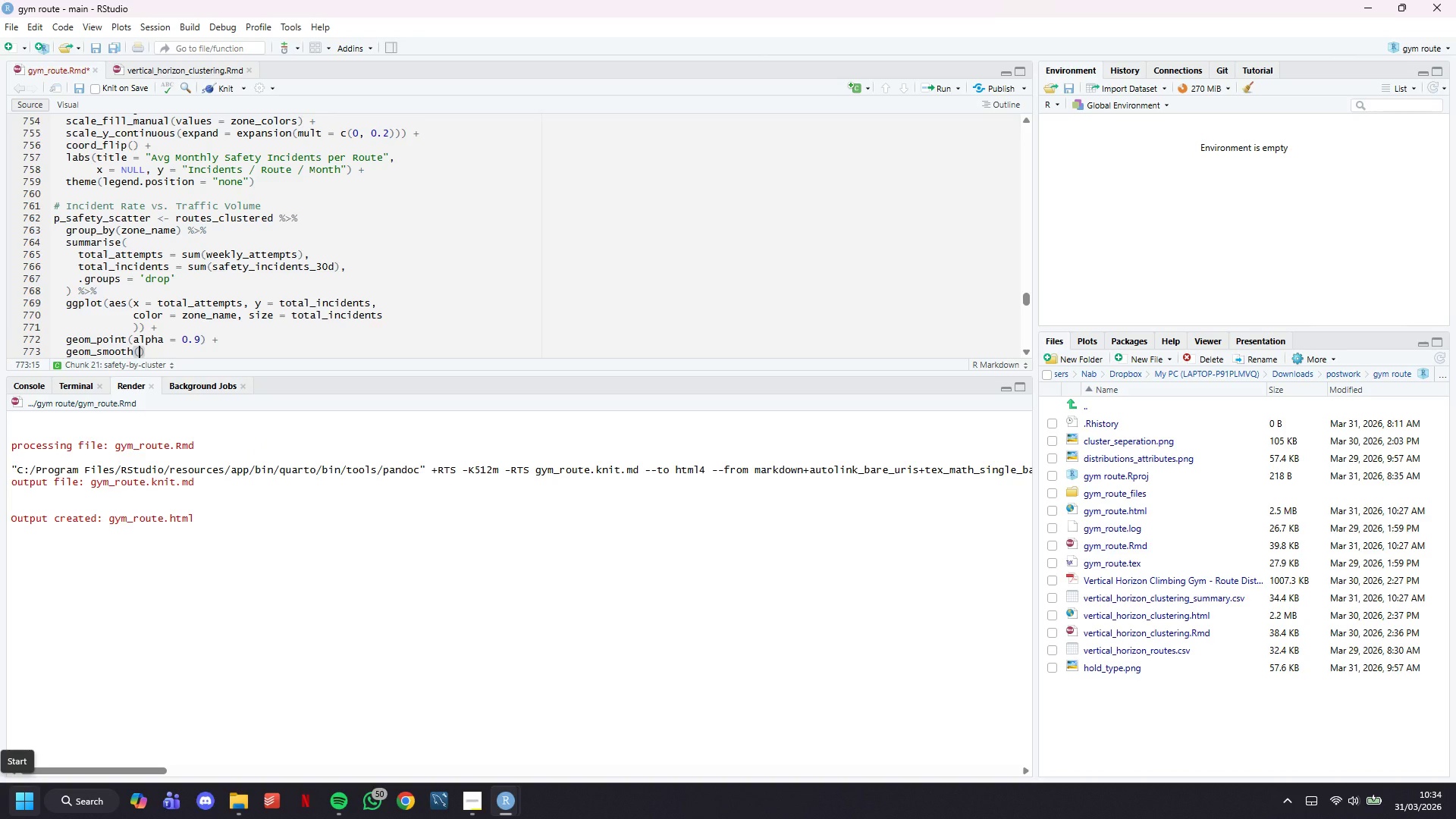 
wait(5.8)
 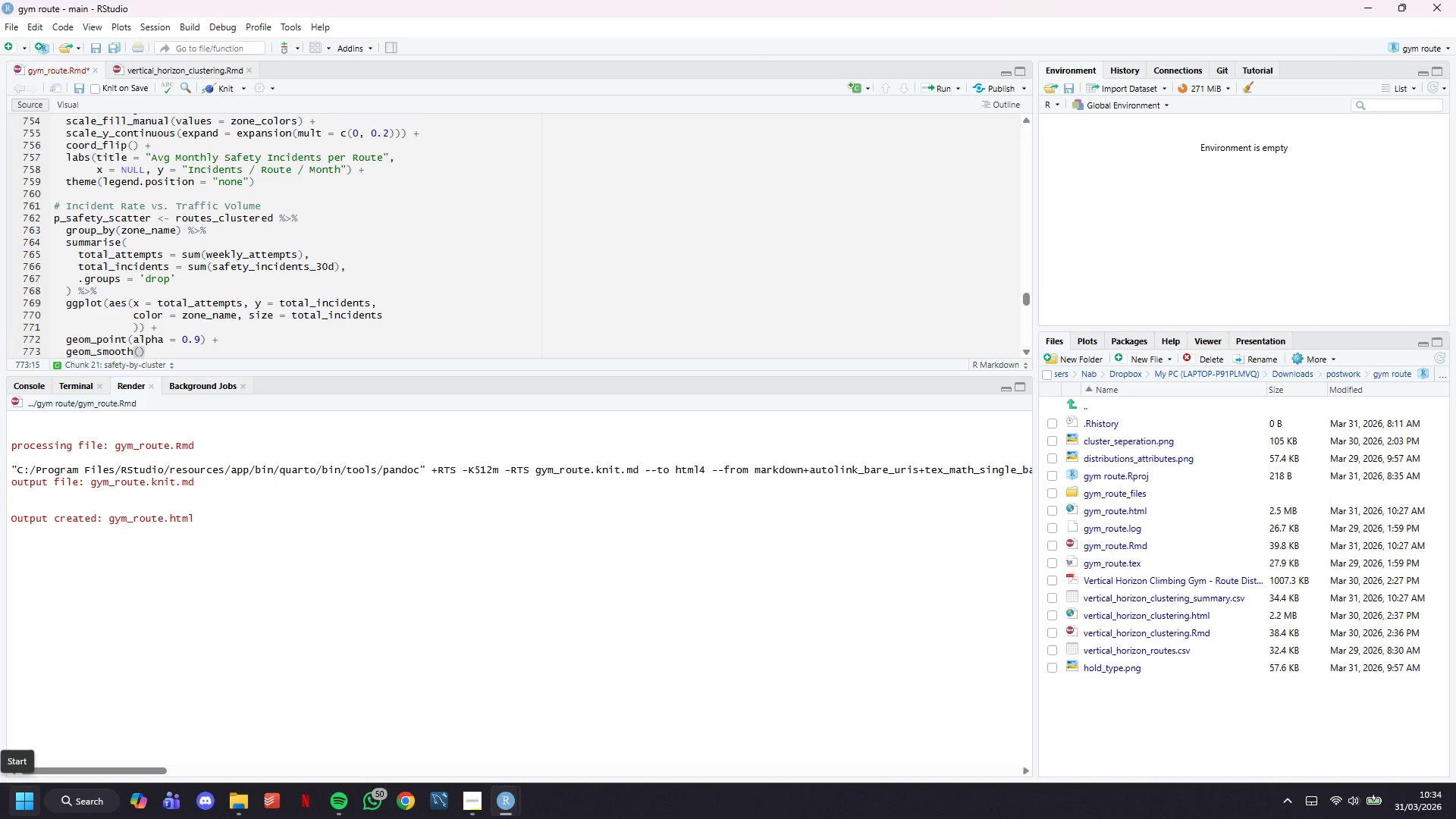 
type(aes(group = 1)
 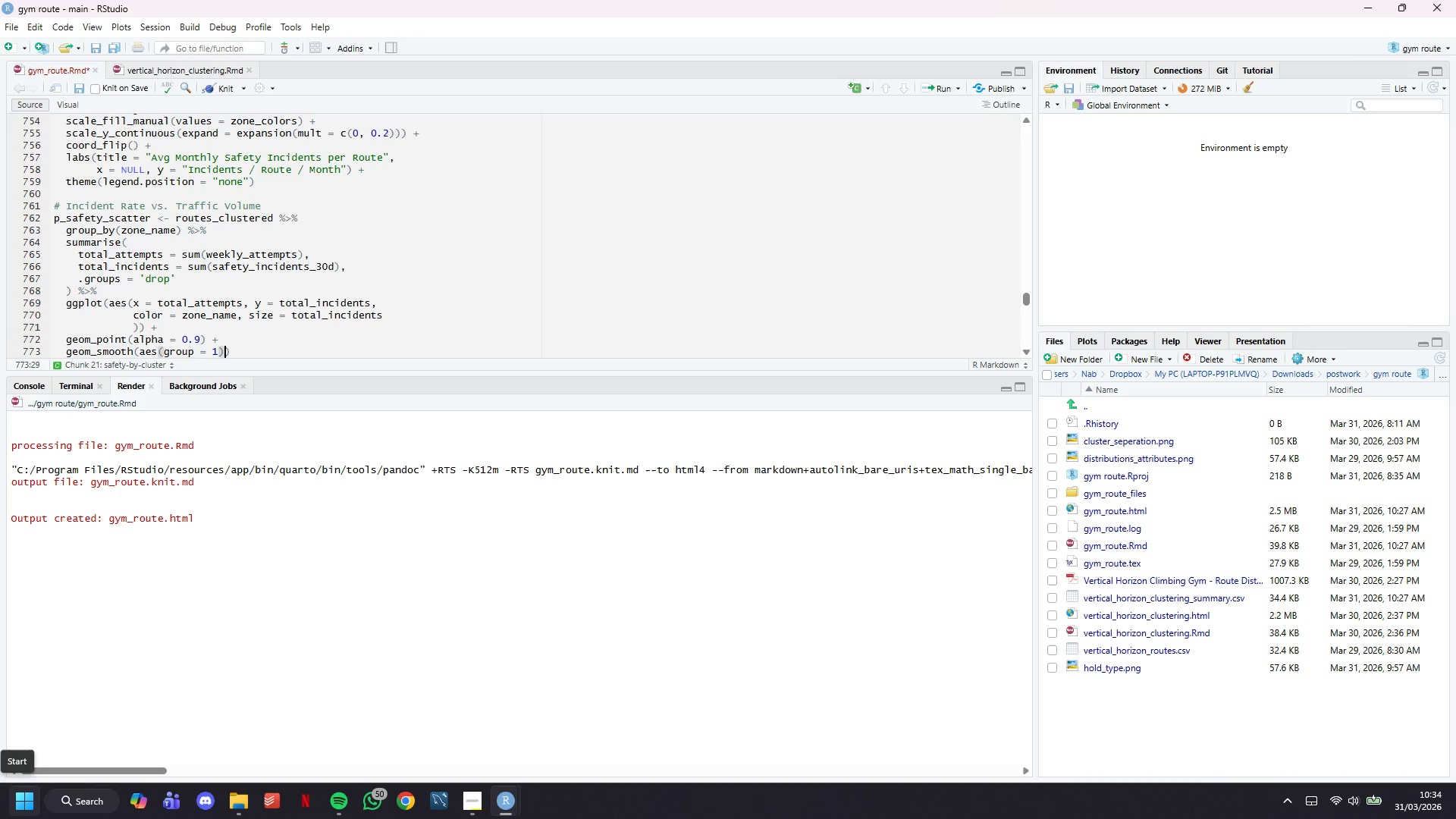 
key(ArrowRight)
 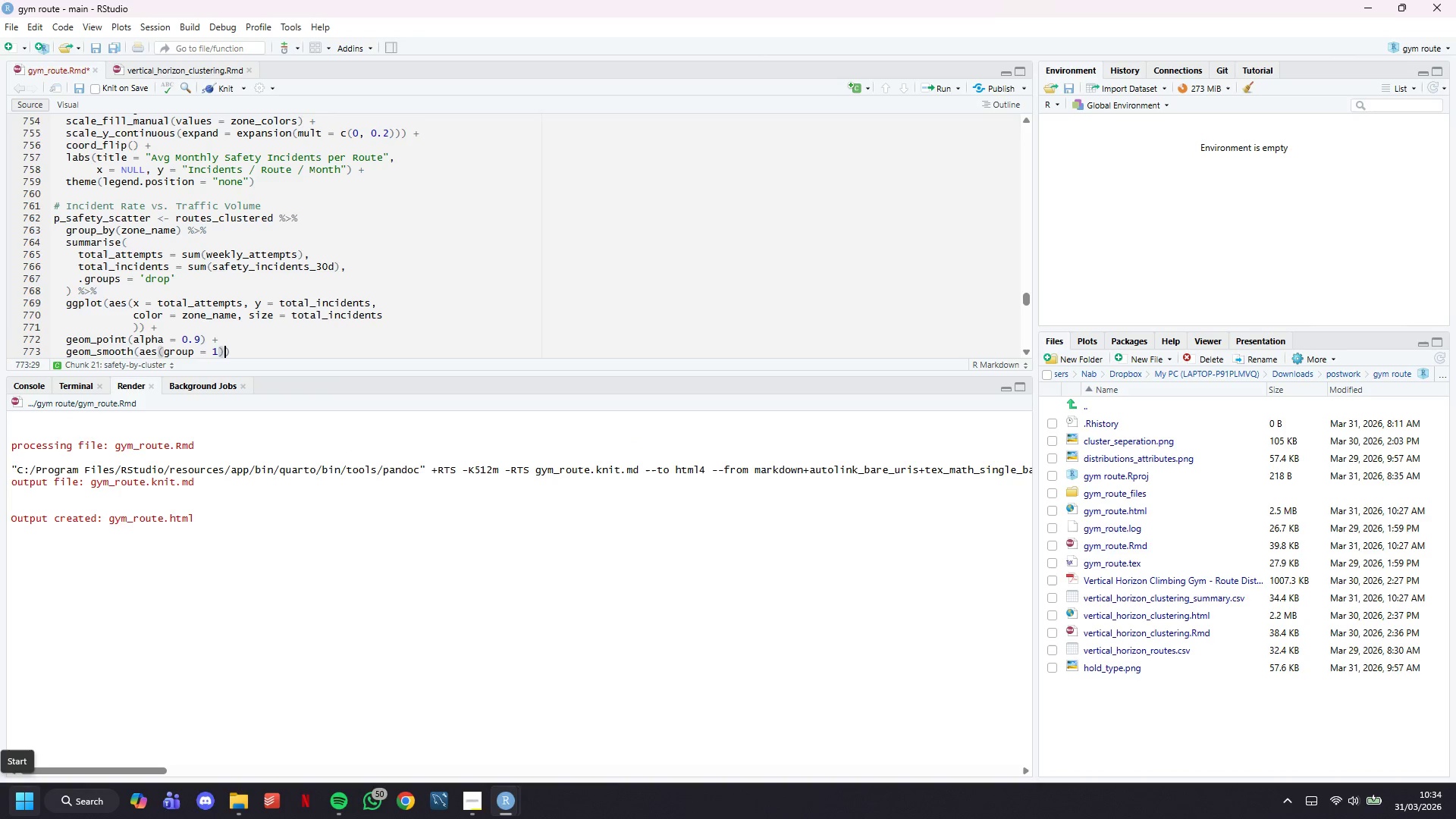 
type(, method = '')
 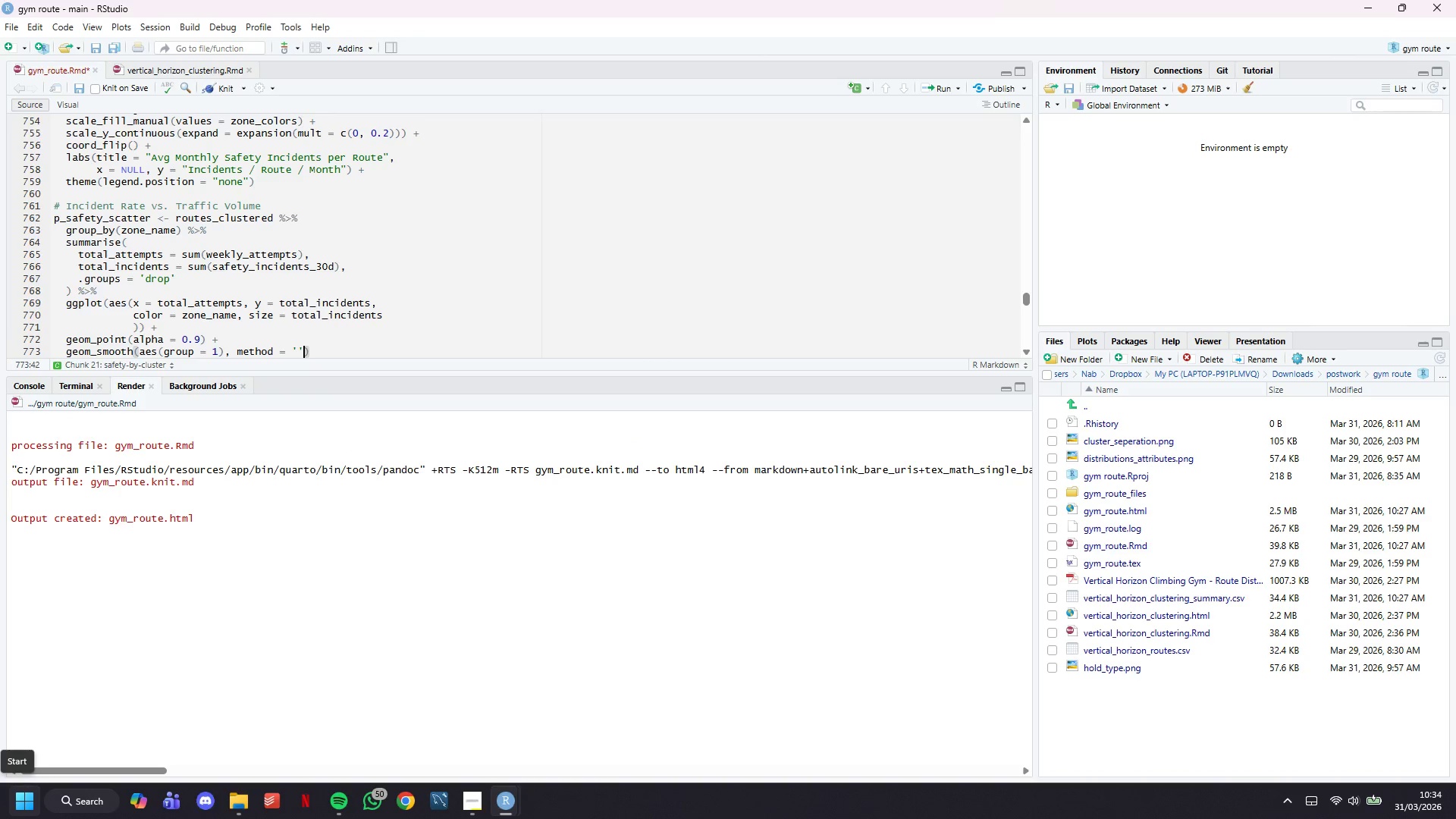 
key(ArrowLeft)
 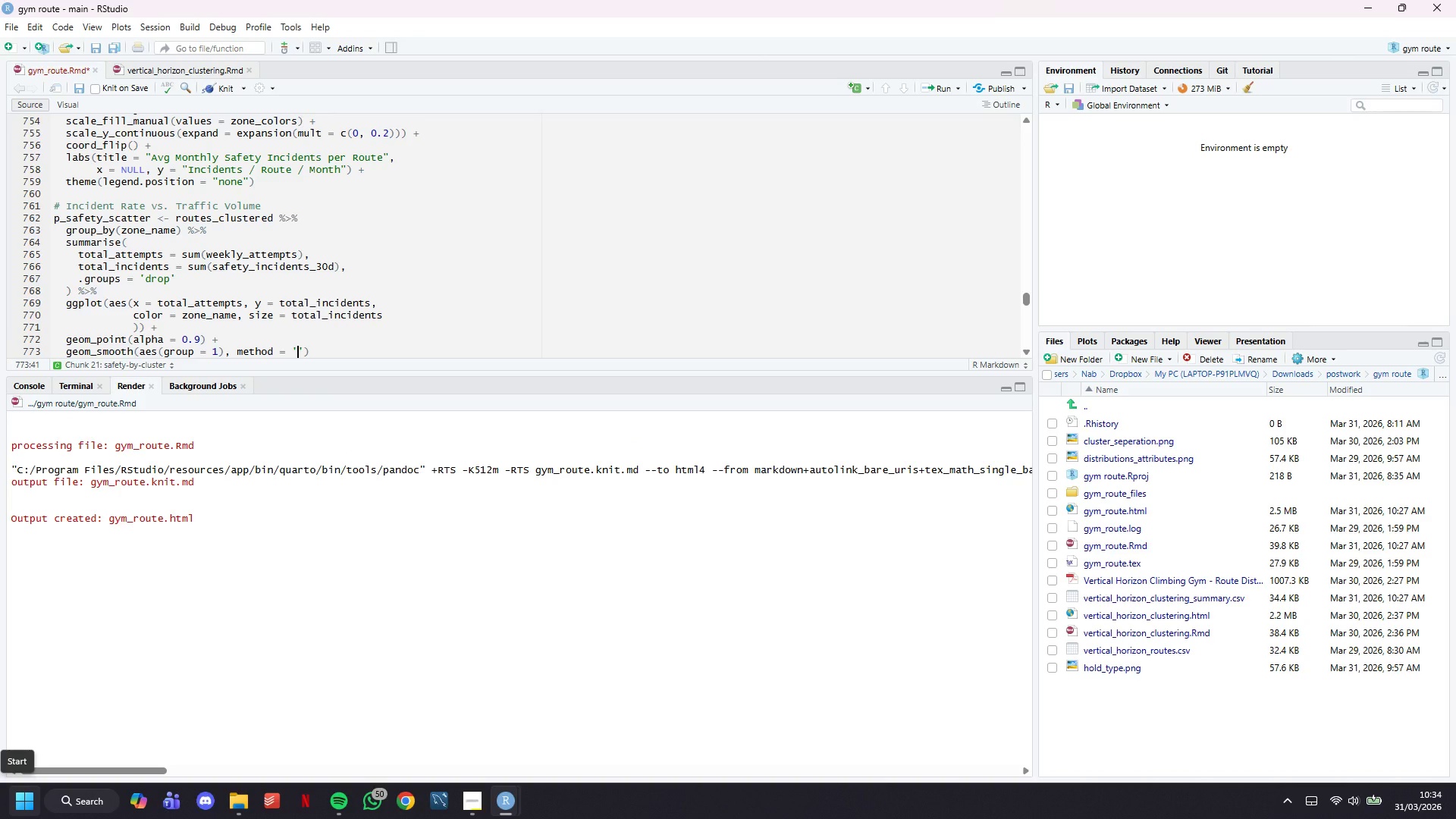 
type(lm)
 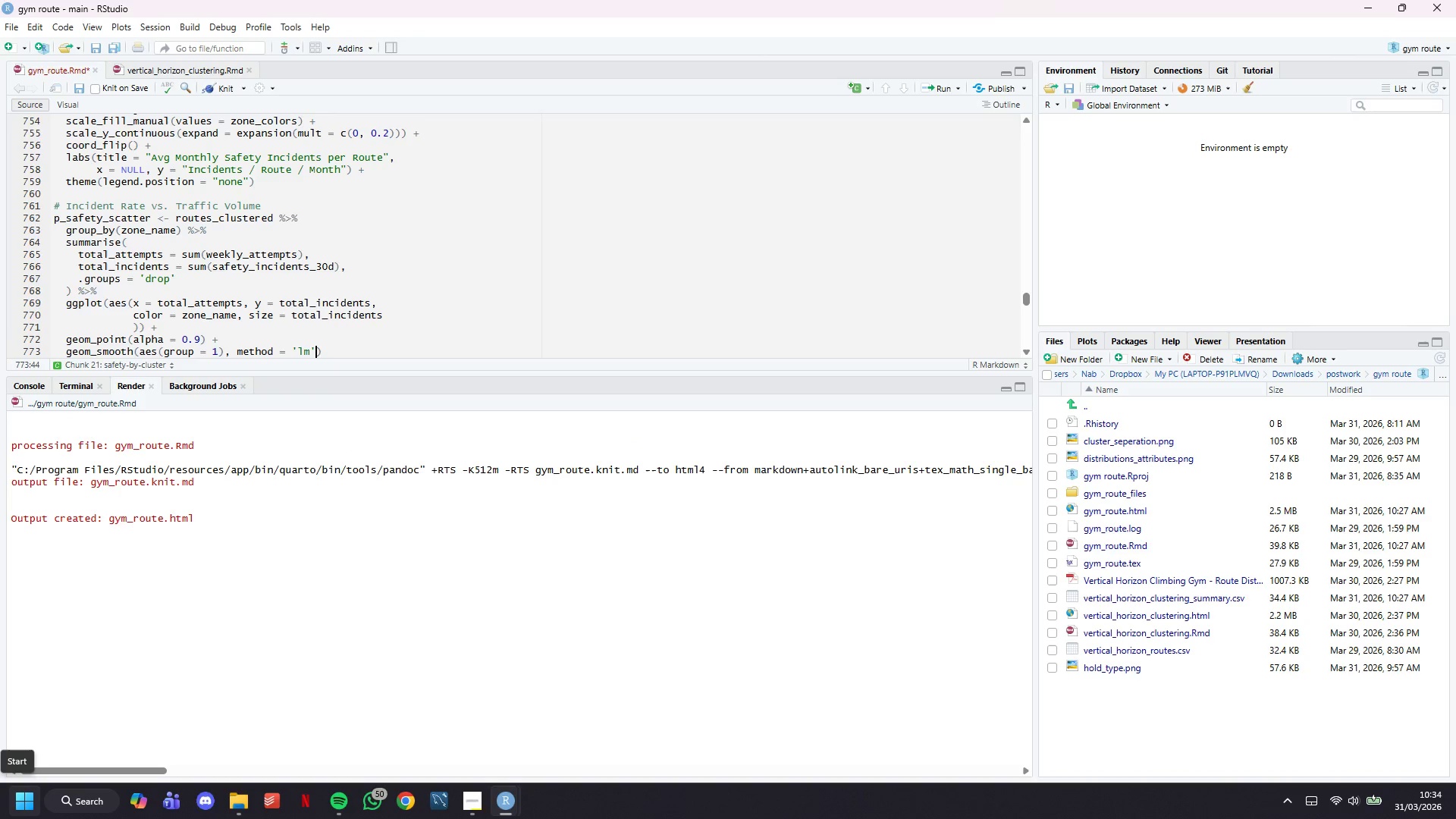 
key(ArrowRight)
 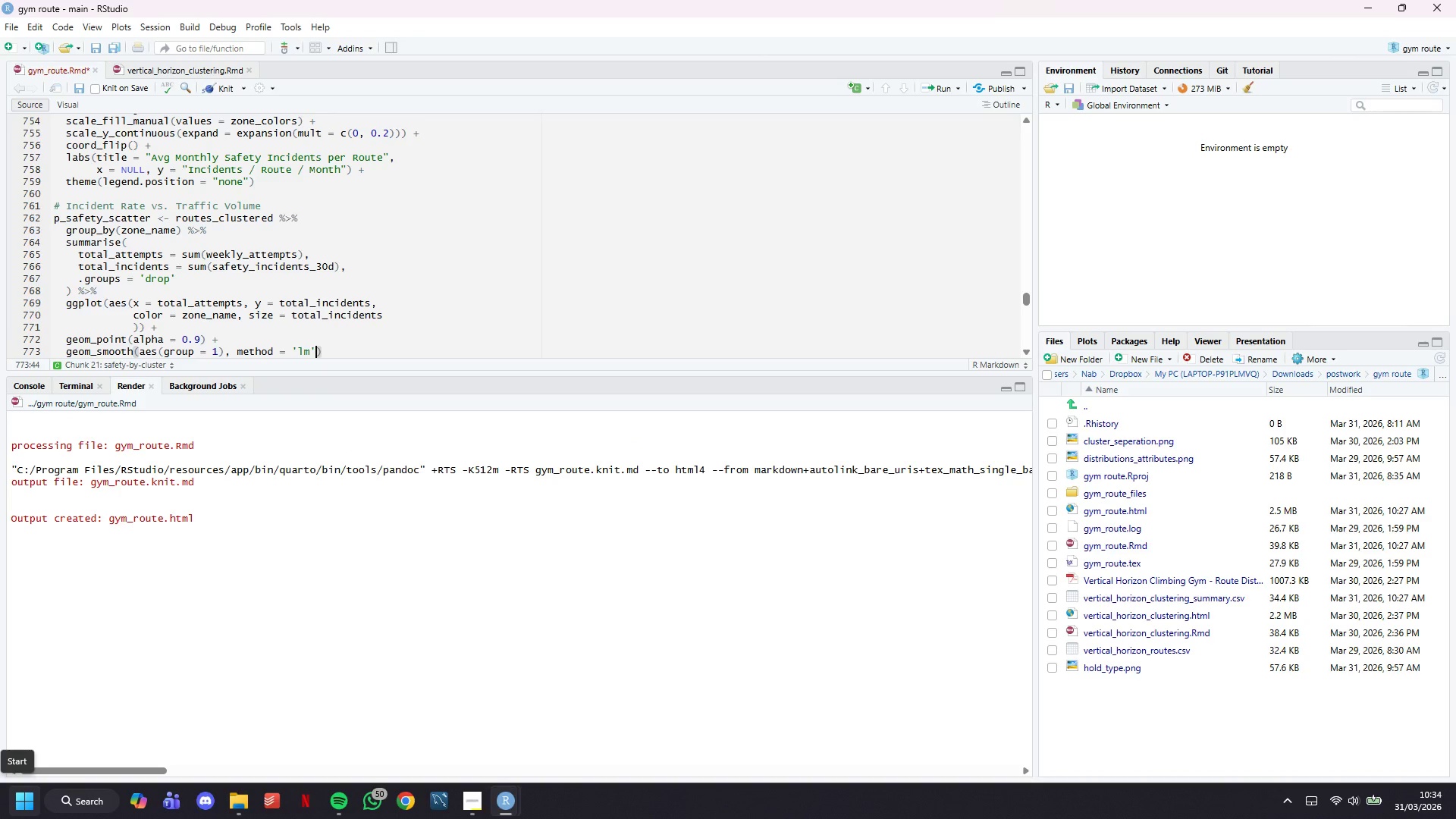 
type(, se = FALSE,)
 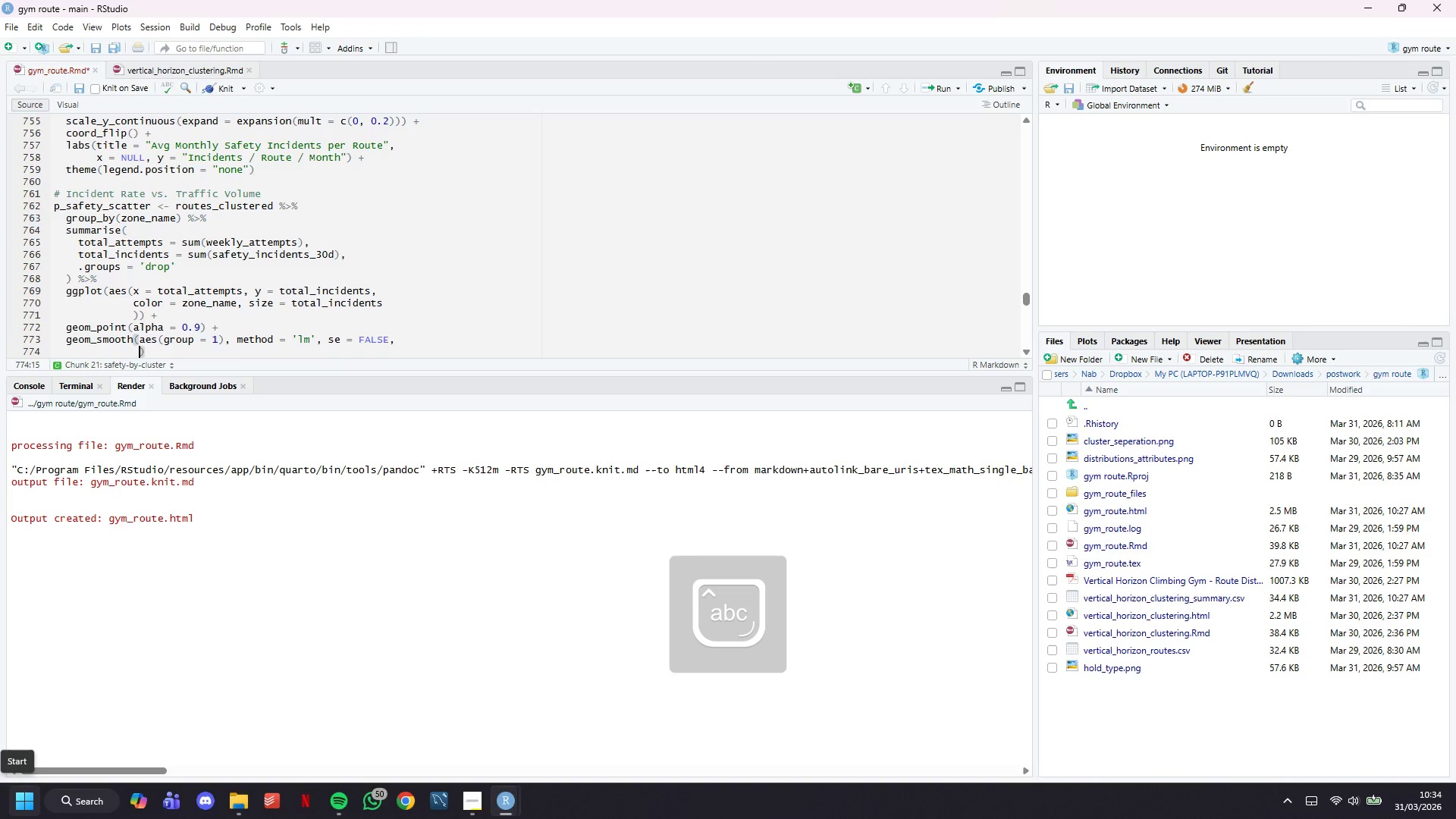 
key(Enter)
 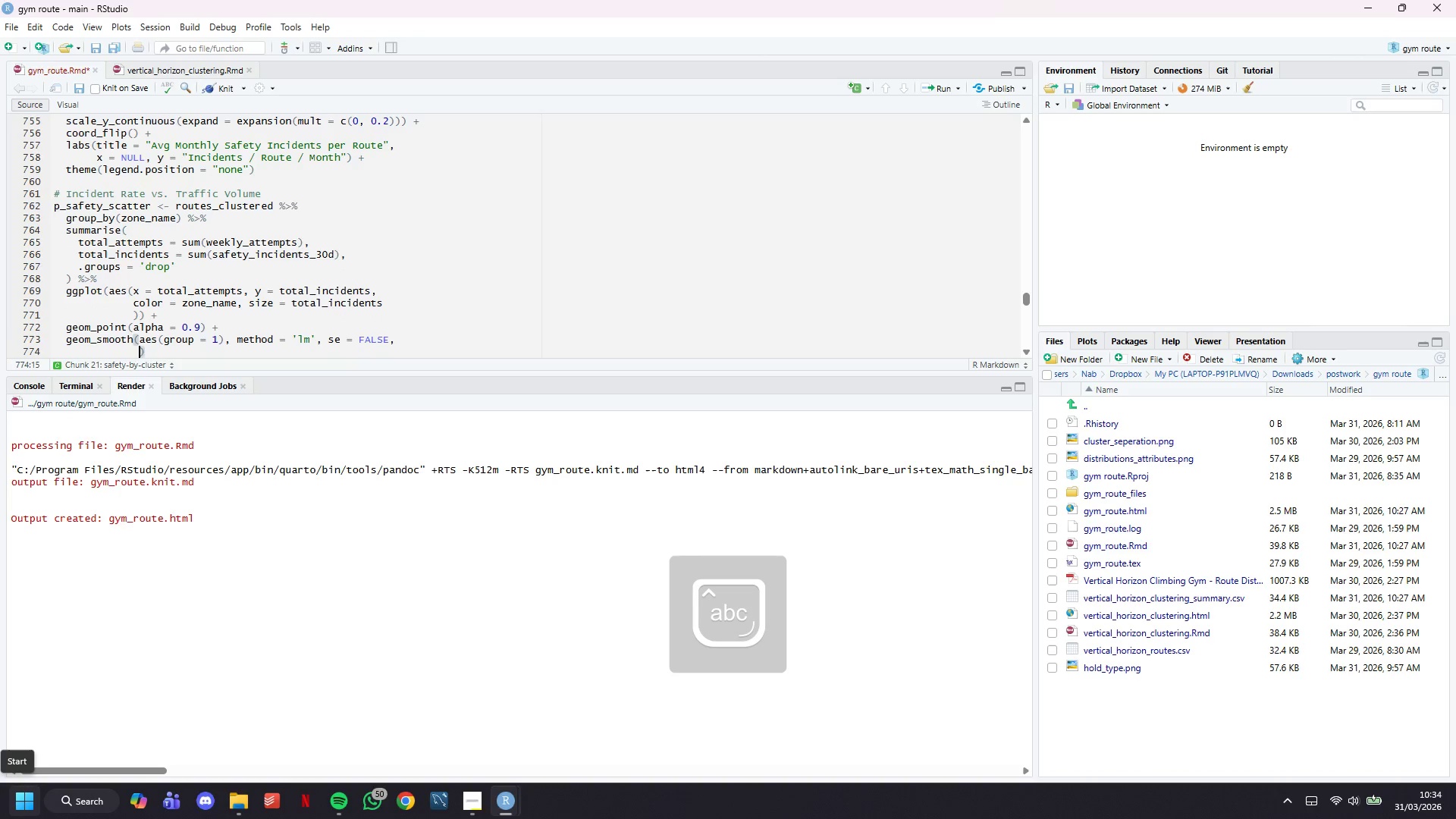 
type(color = "#95a5a6)
 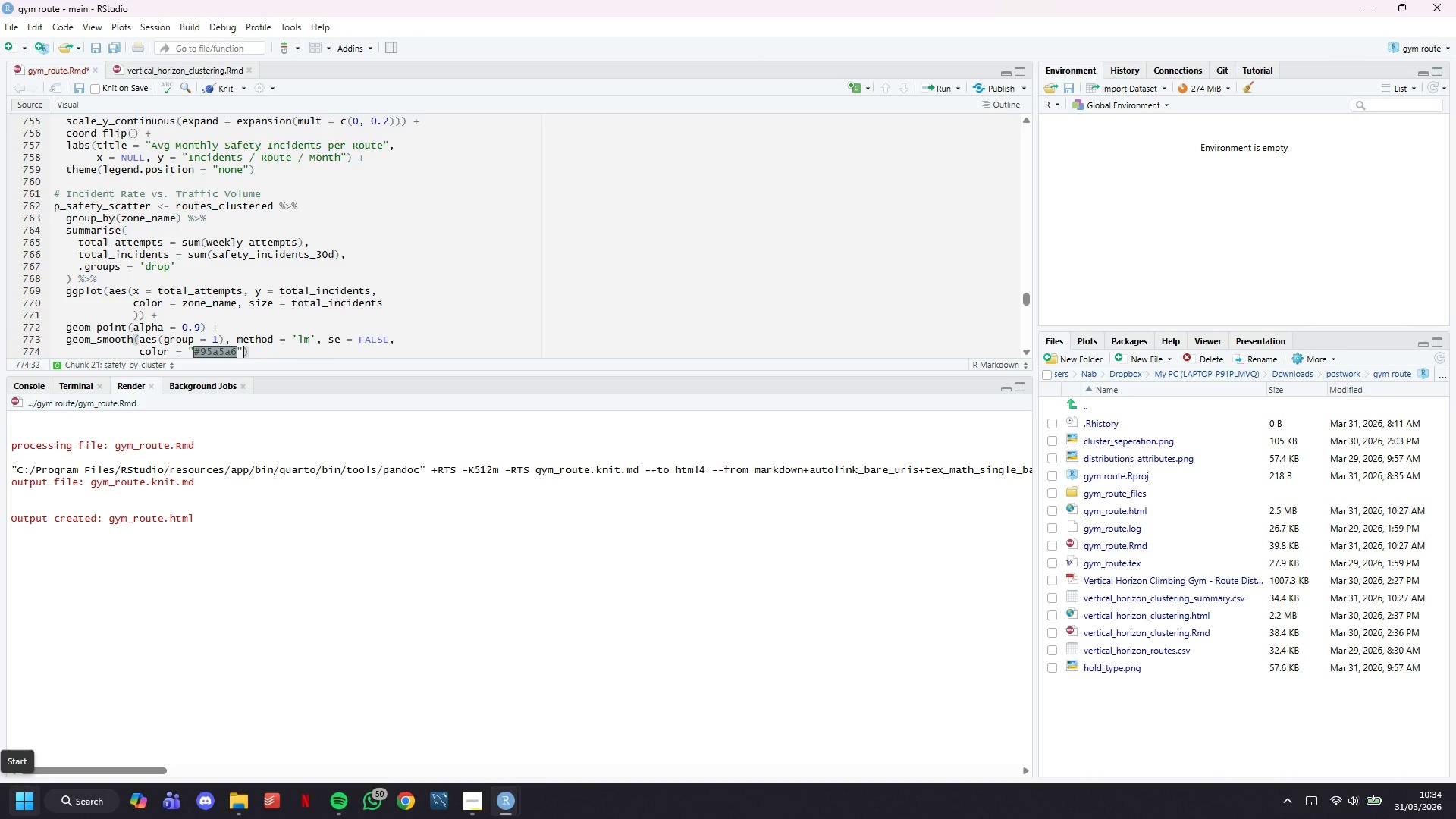 
 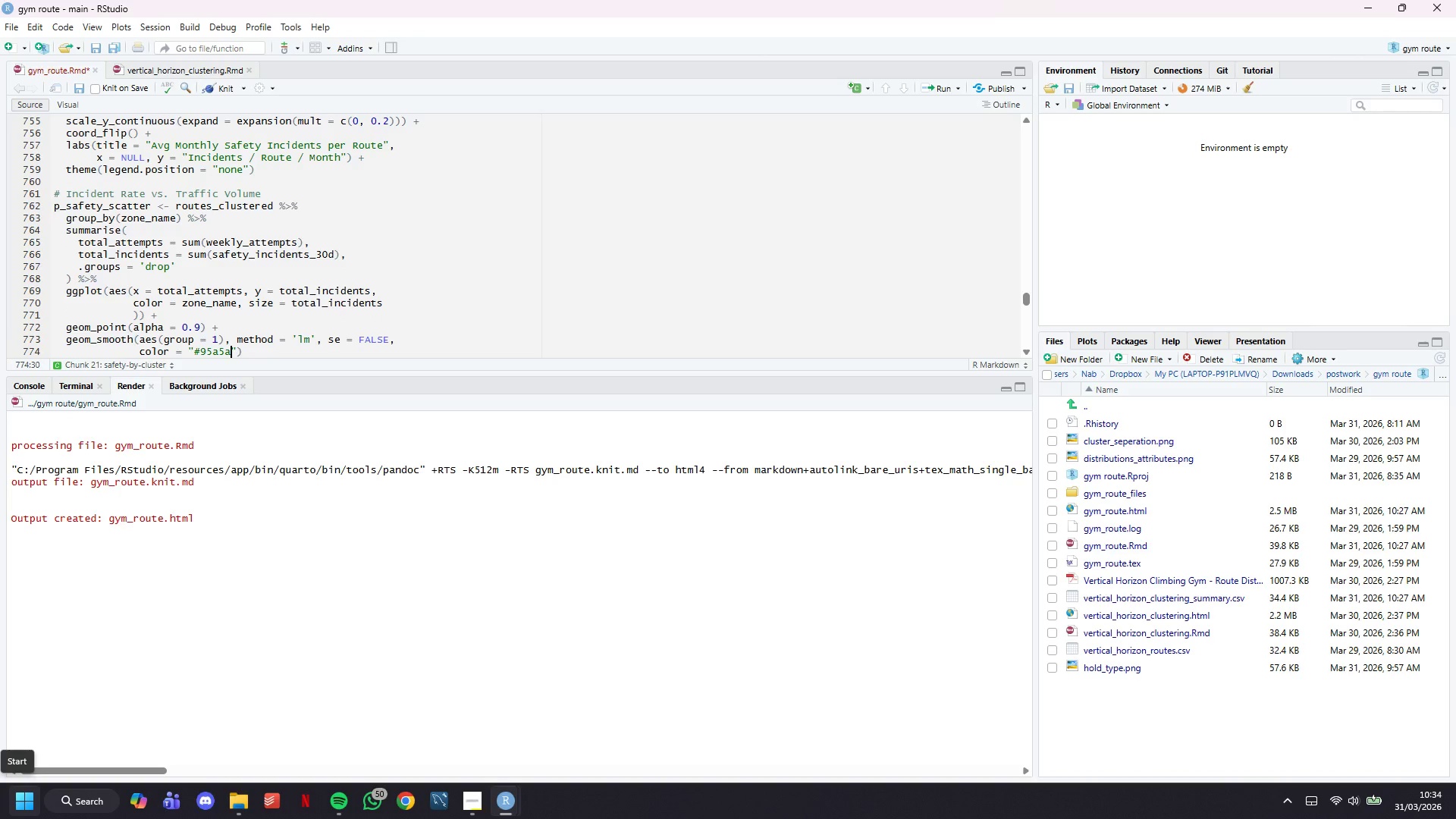 
key(ArrowRight)
 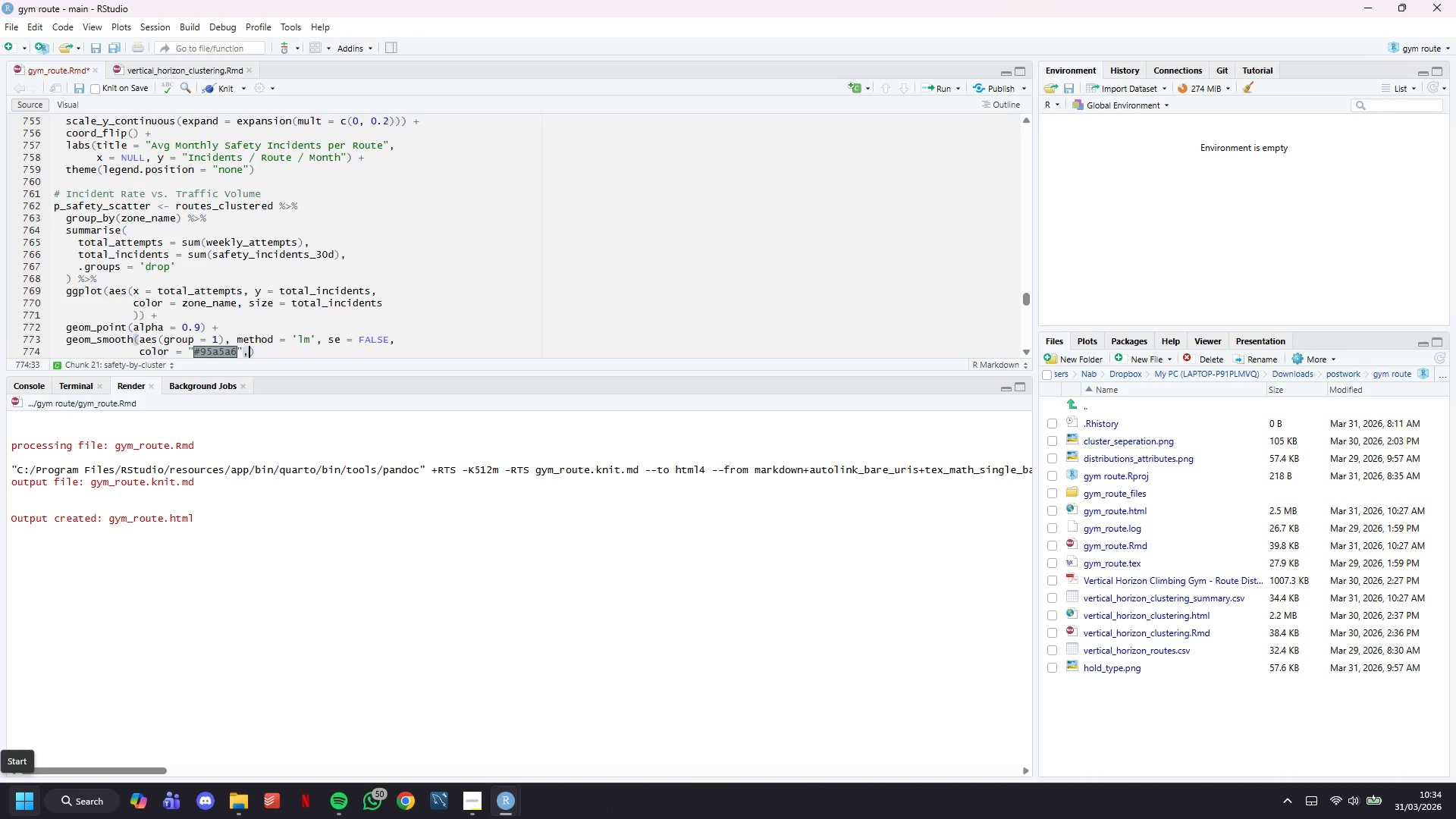 
type(, linetype = '')
 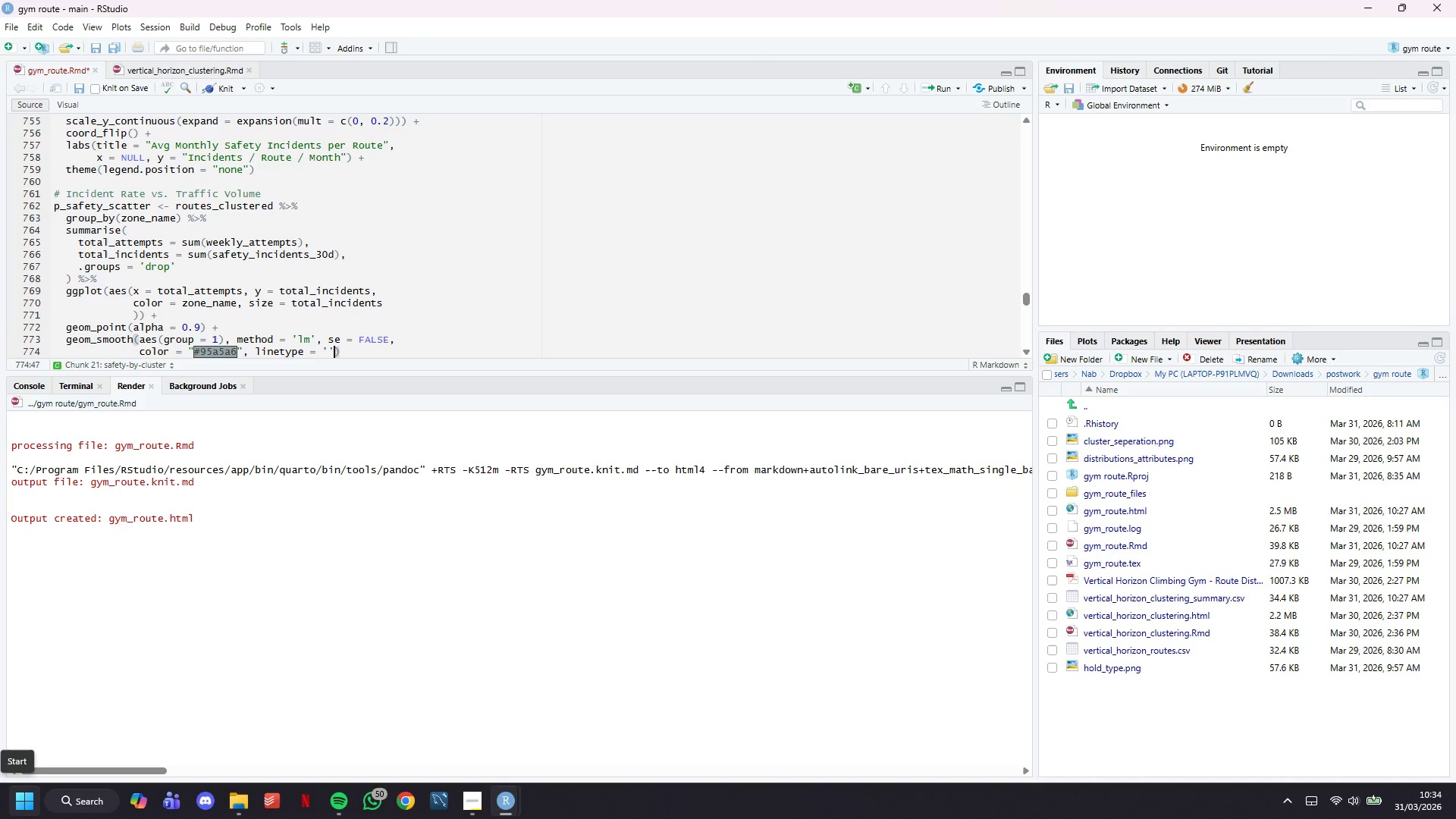 
key(ArrowLeft)
 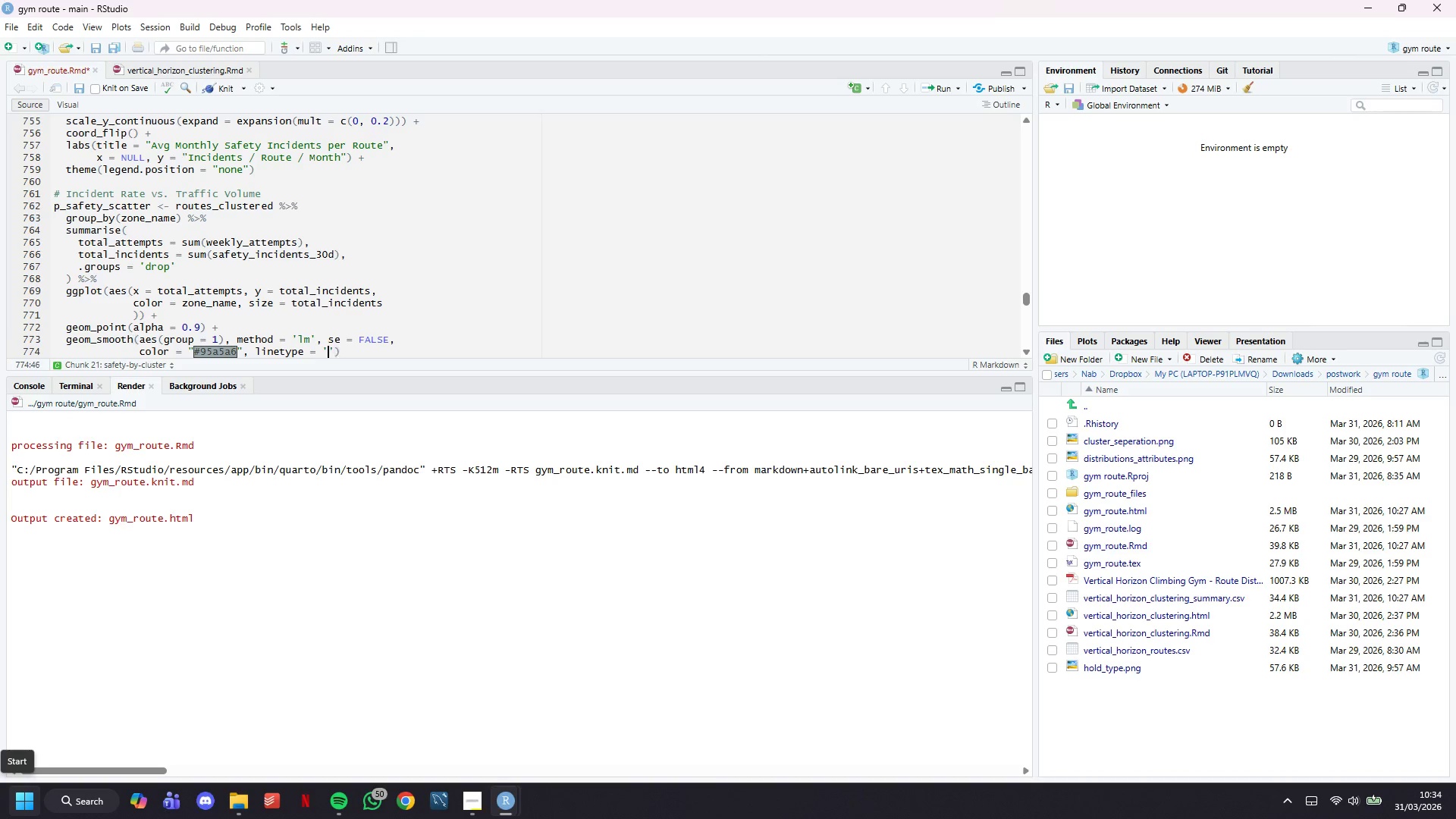 
type(dashed)
 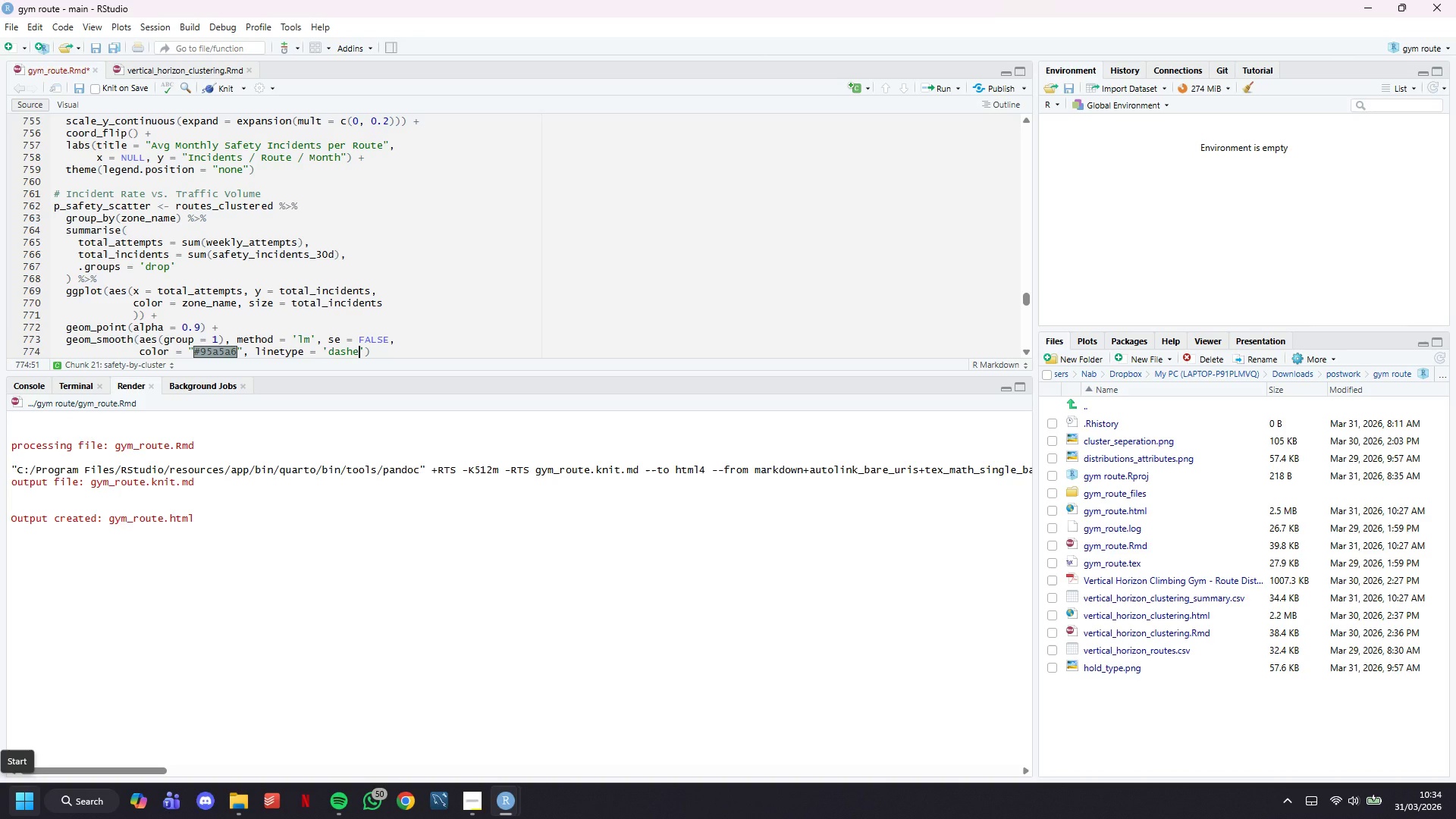 
key(ArrowRight)
 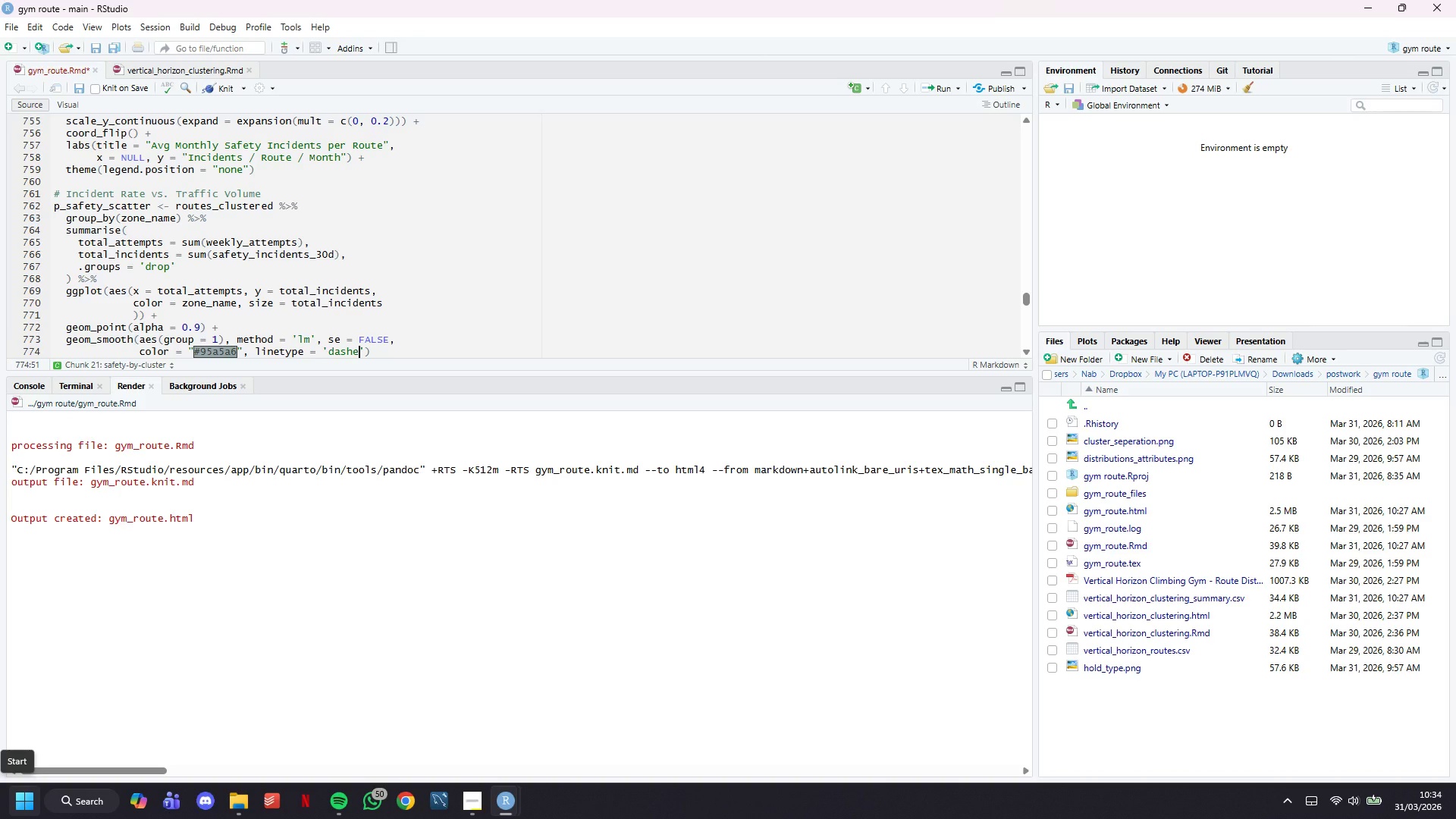 
type(, linewidth = 0.7)
 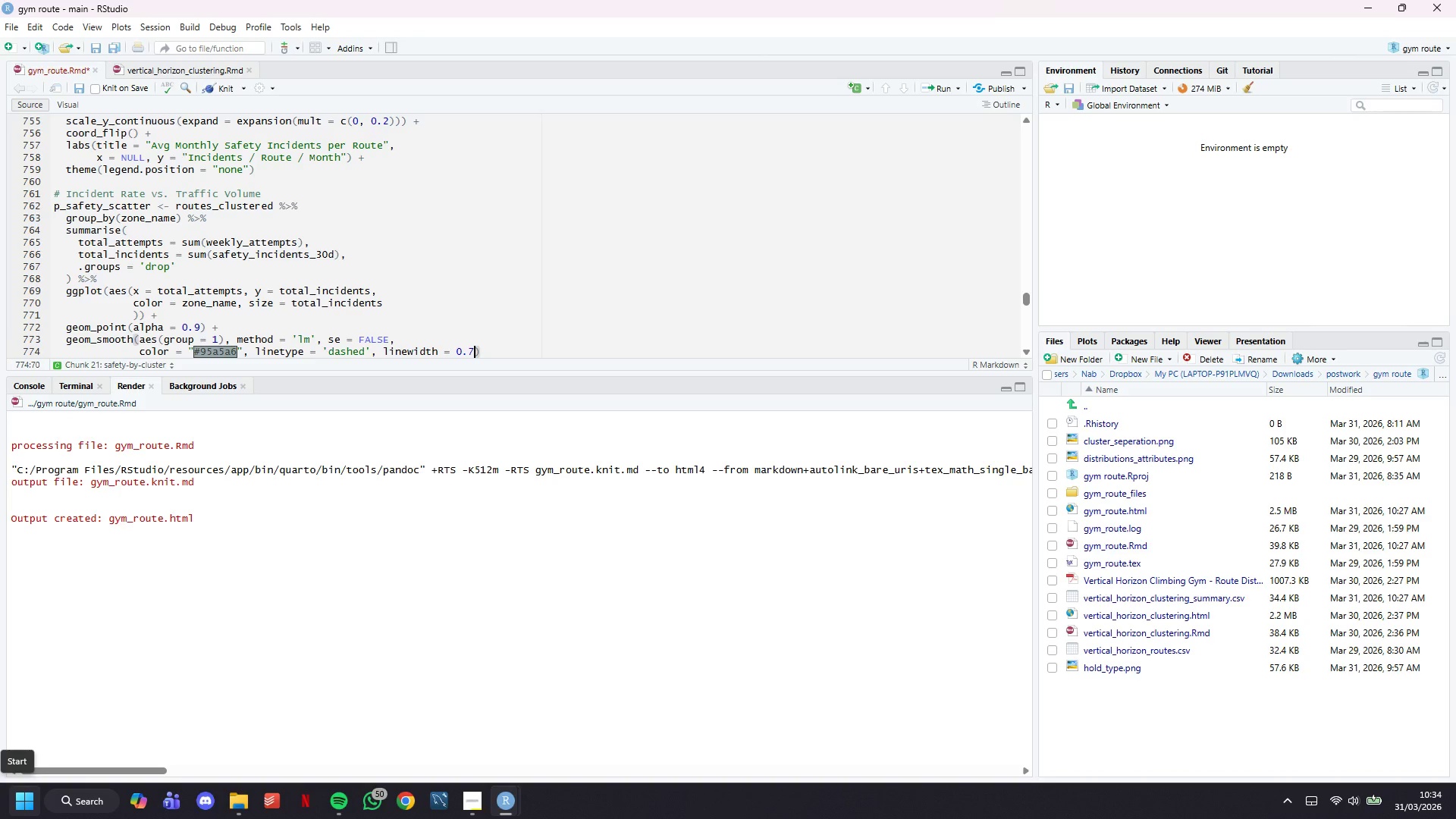 
key(ArrowRight)
 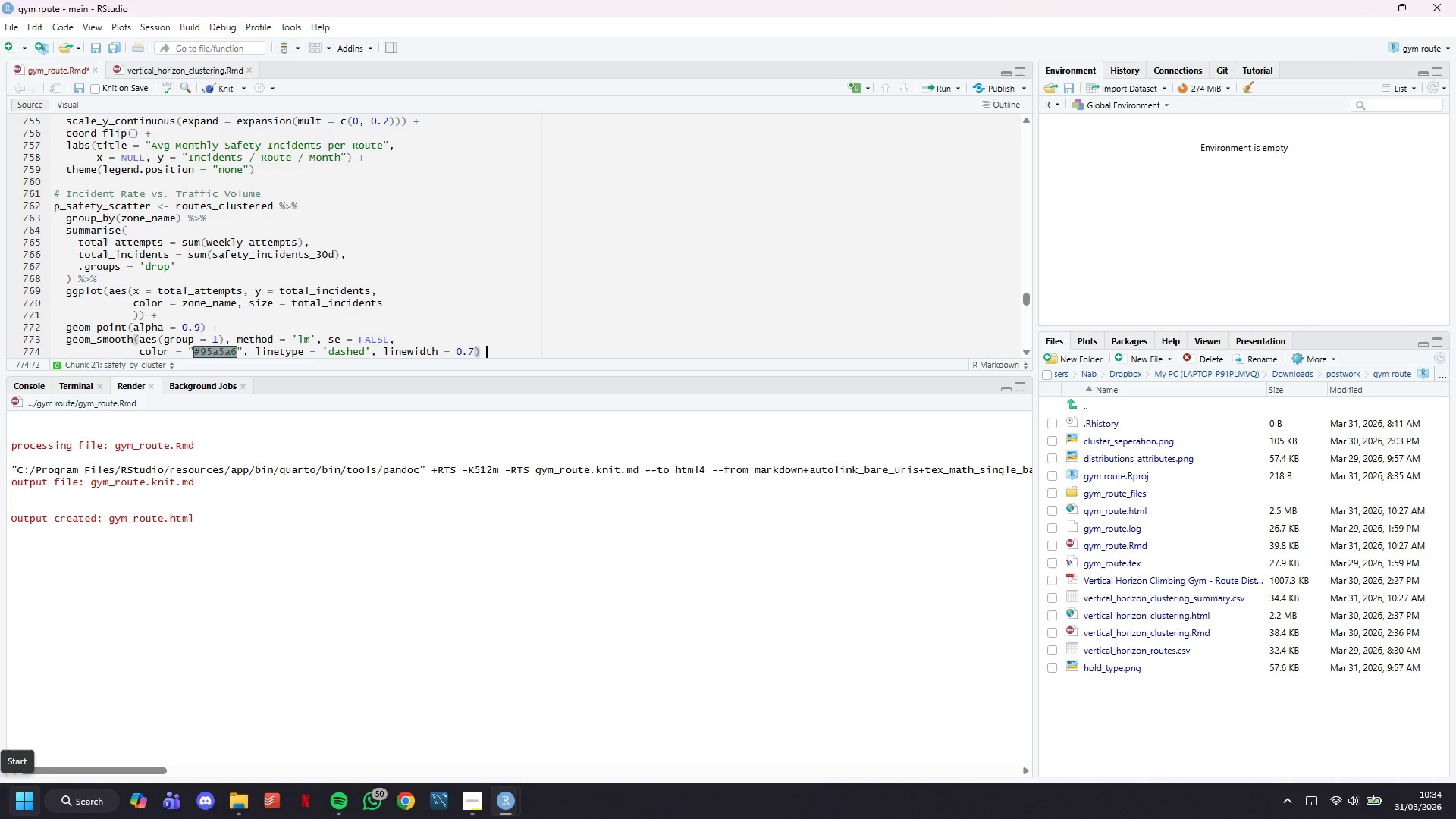 
key(Space)
 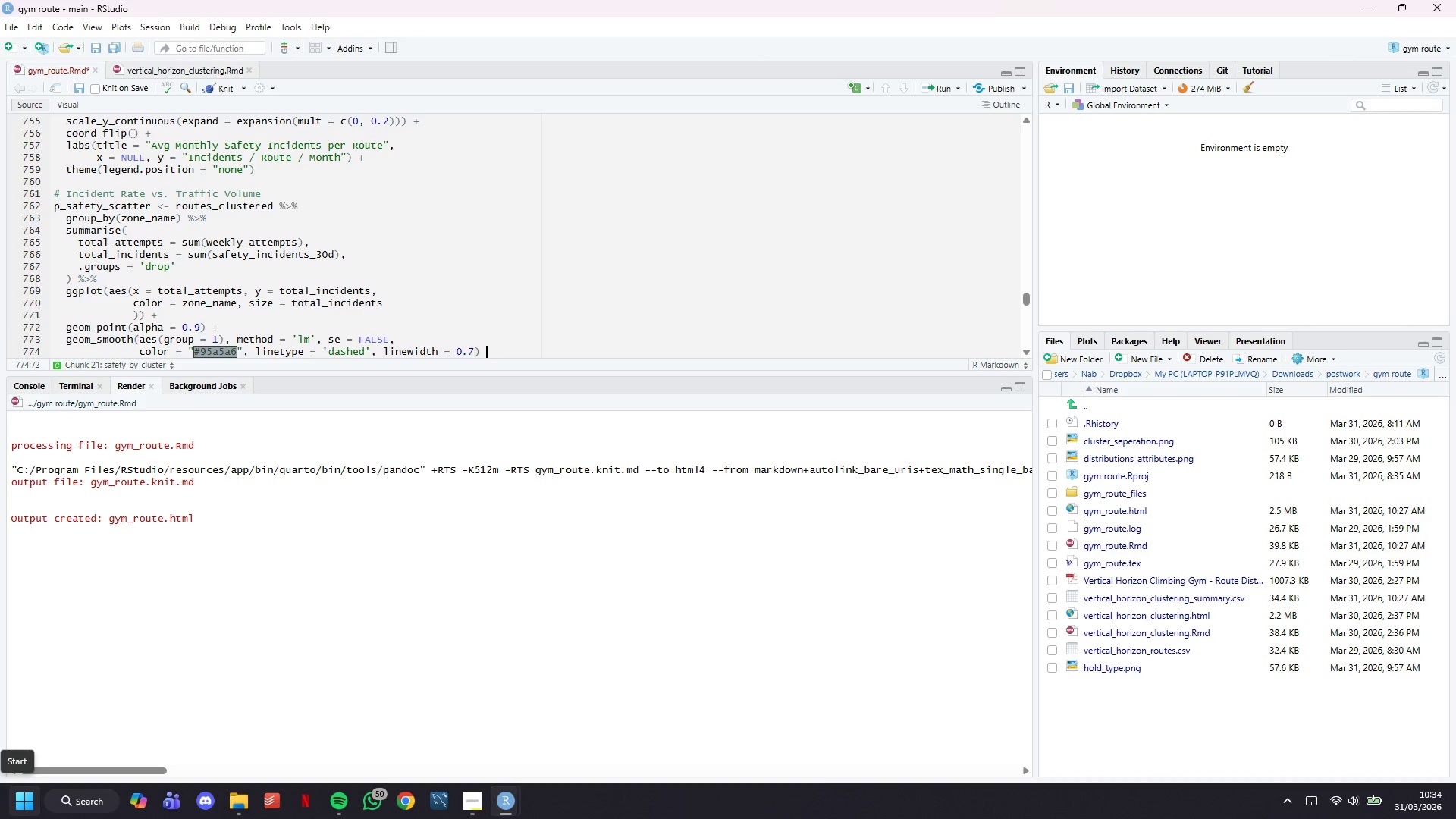 
key(Shift+Equal)
 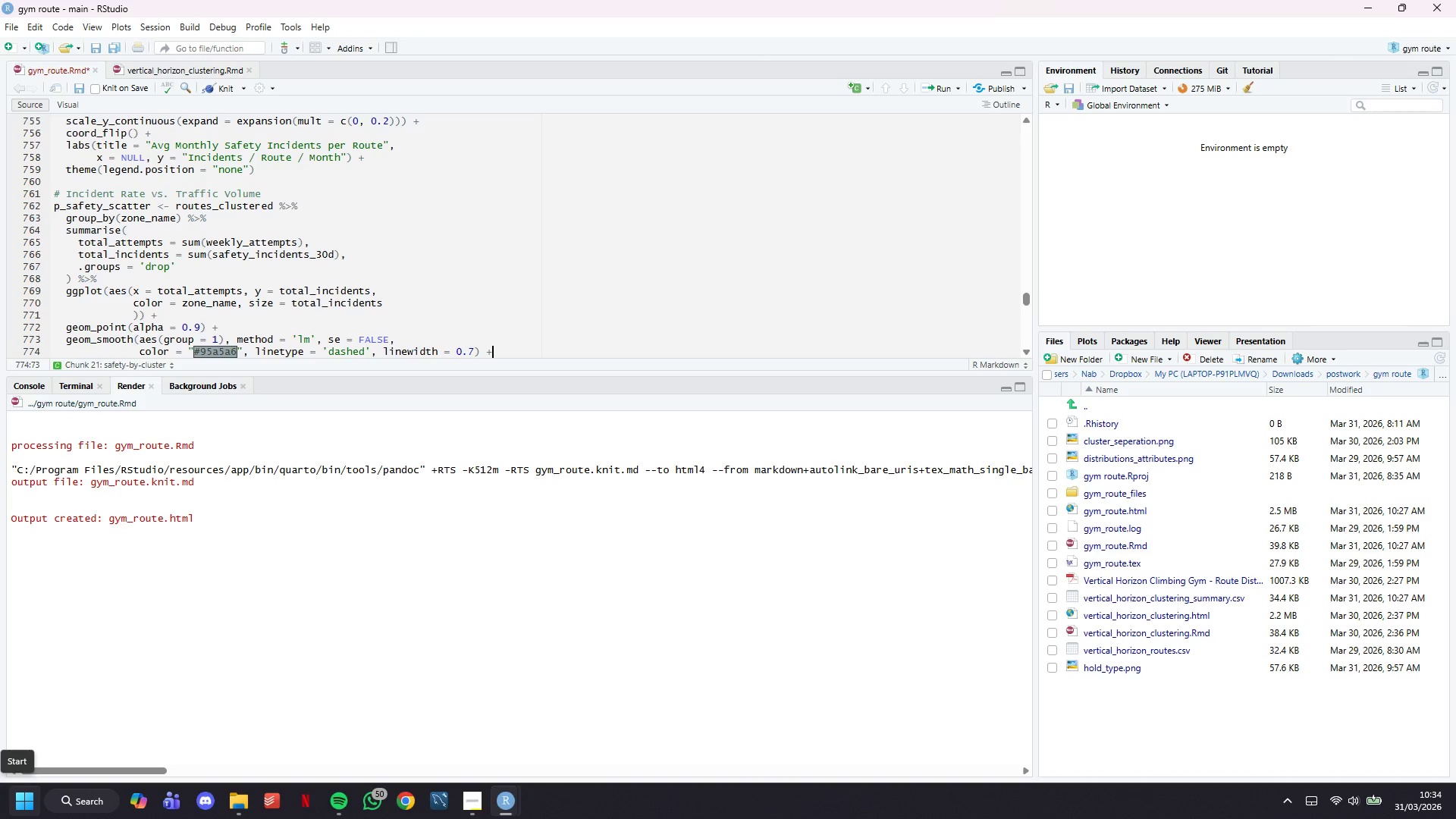 
key(Enter)
 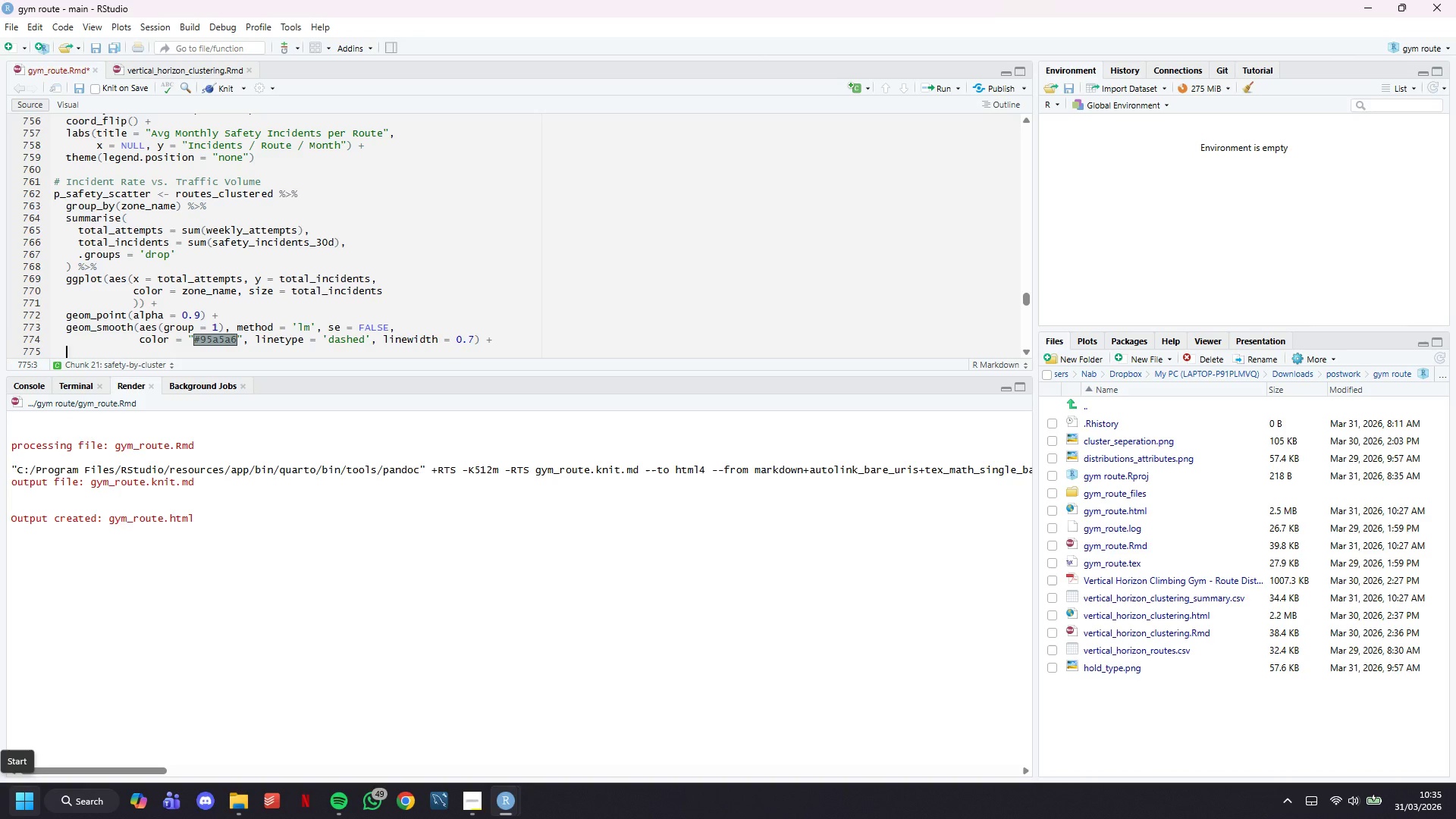 
wait(45.38)
 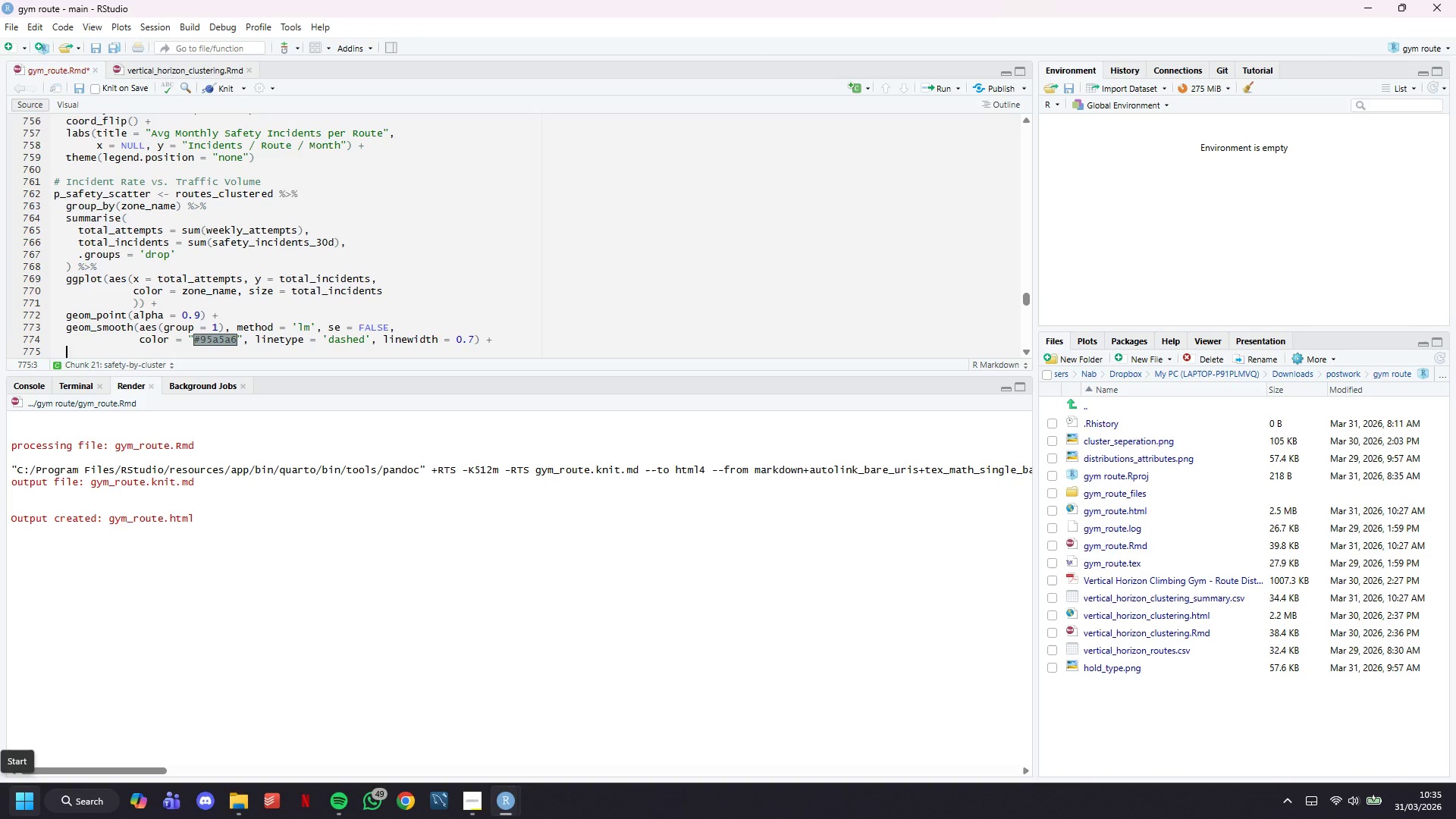 
type(geom_text(aes(label = zone_name)
 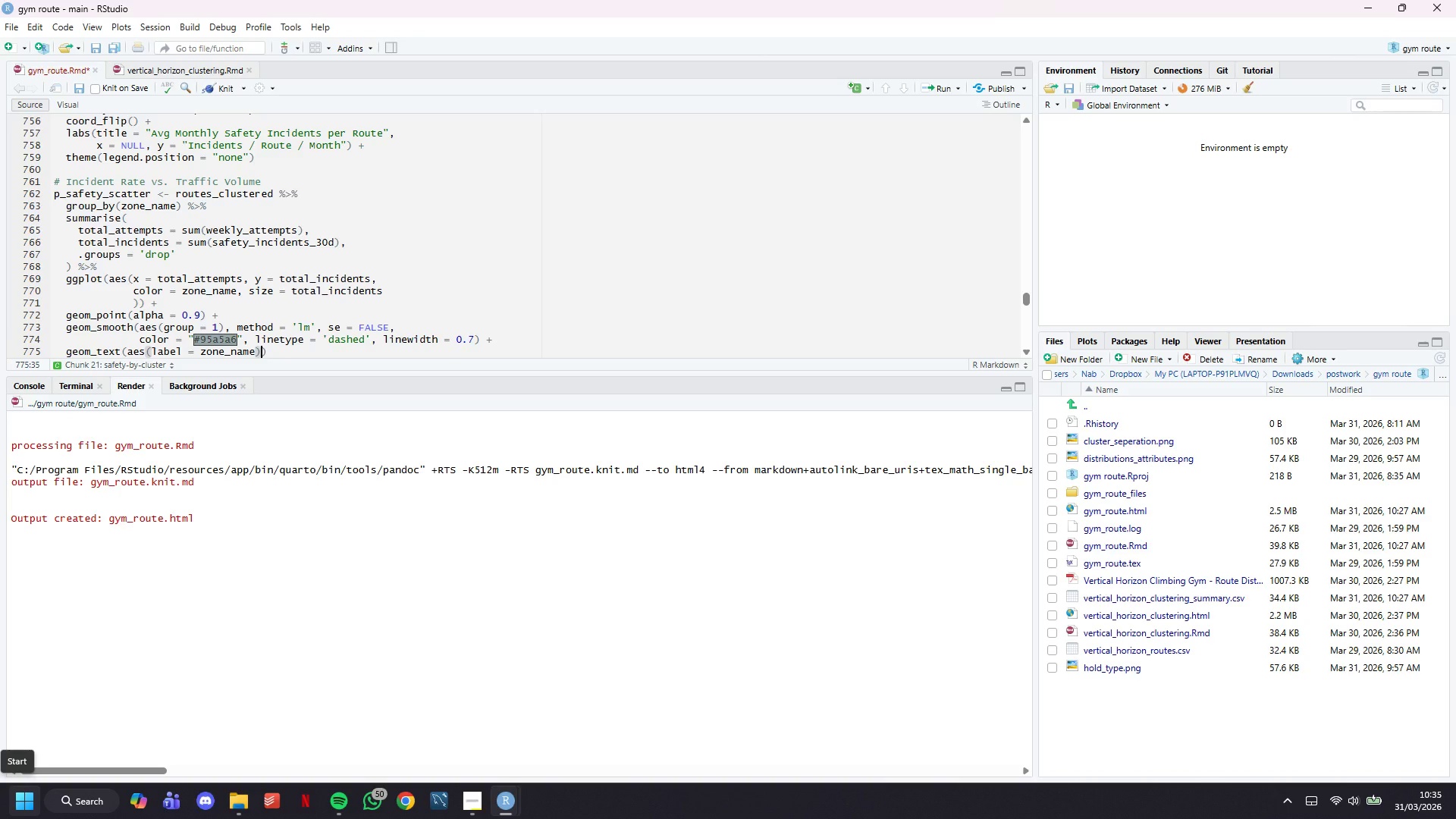 
 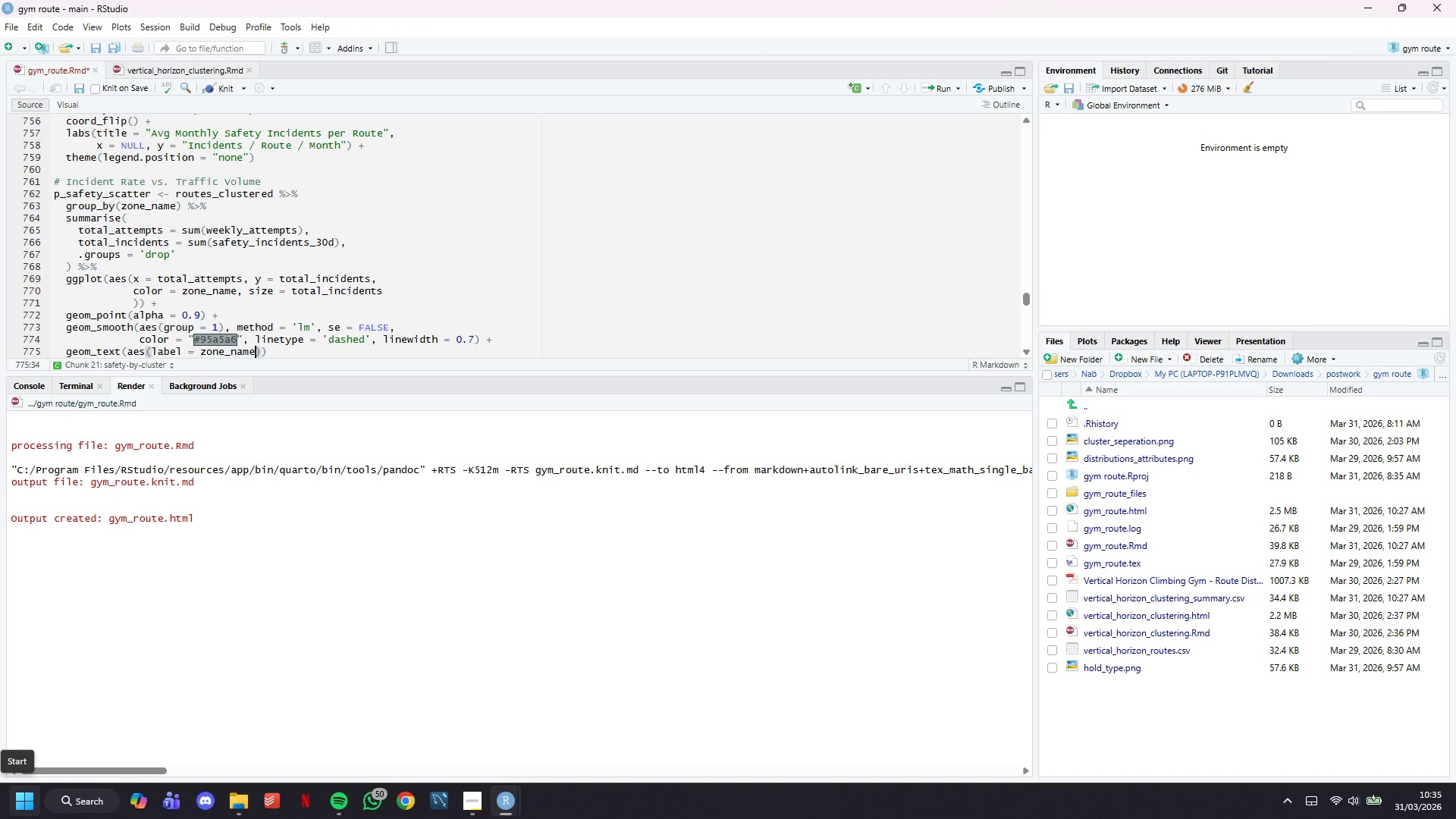 
key(ArrowRight)
 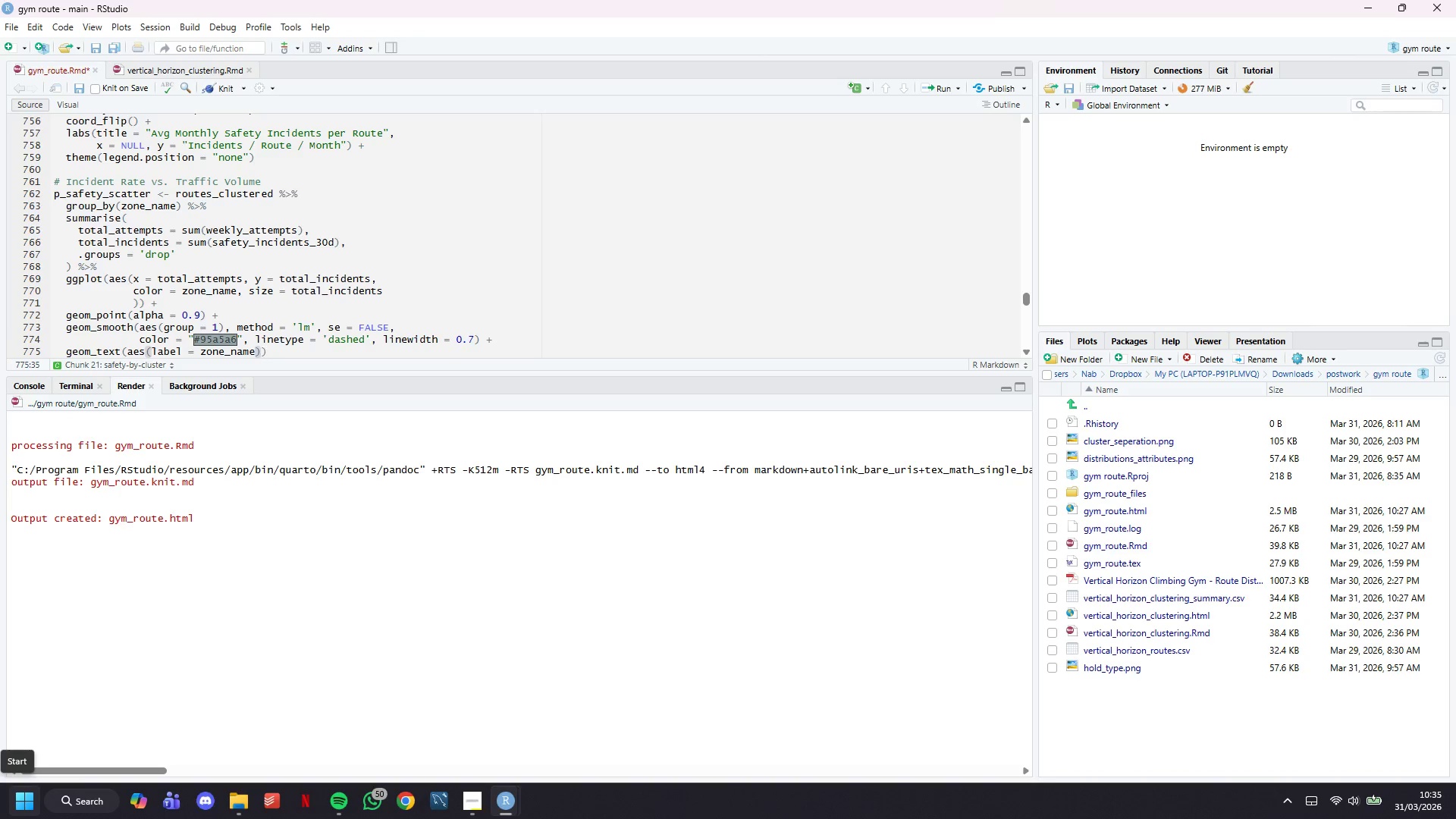 
type(, vjust = -1.2, size = 3, )
 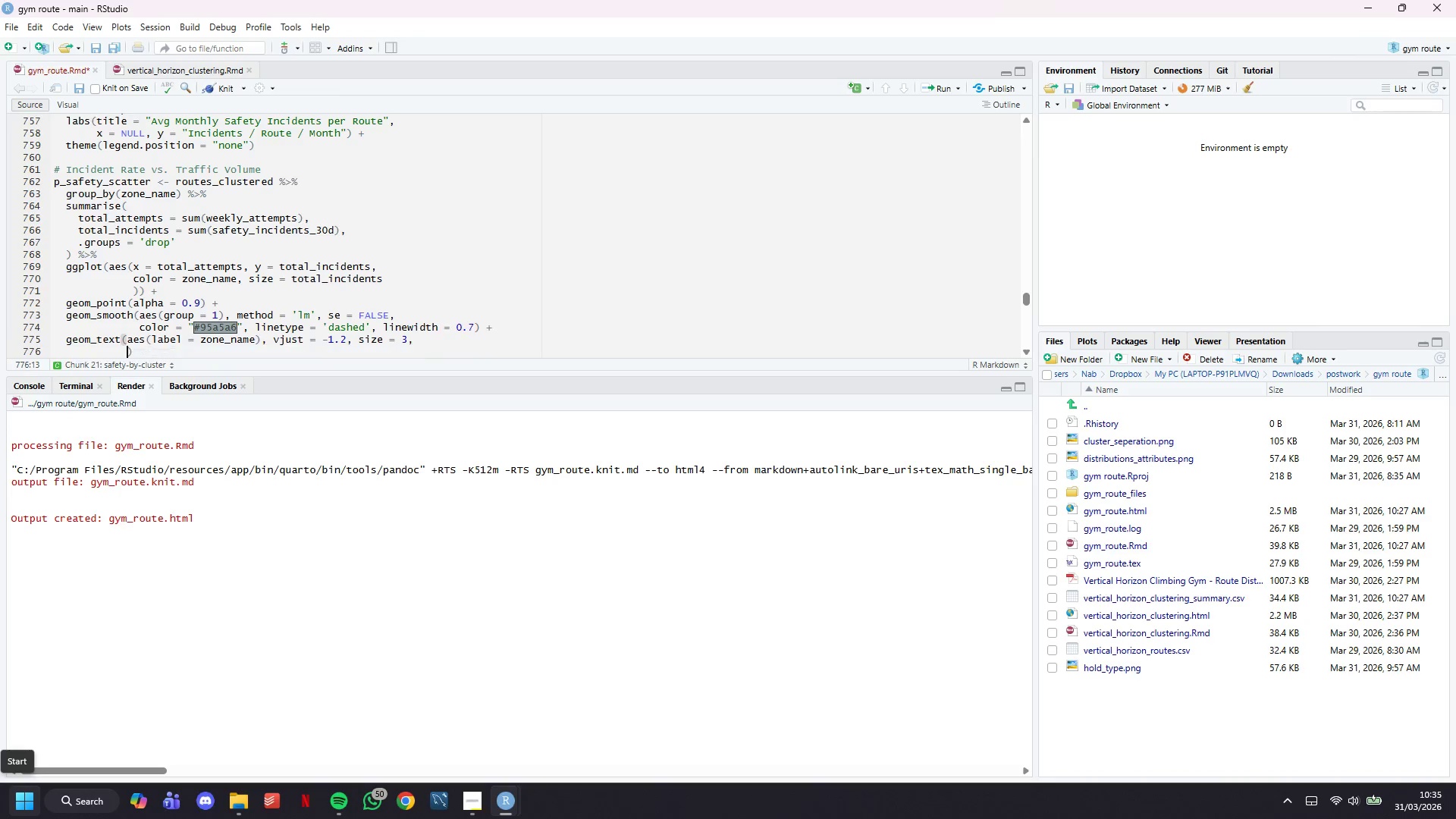 
key(Enter)
 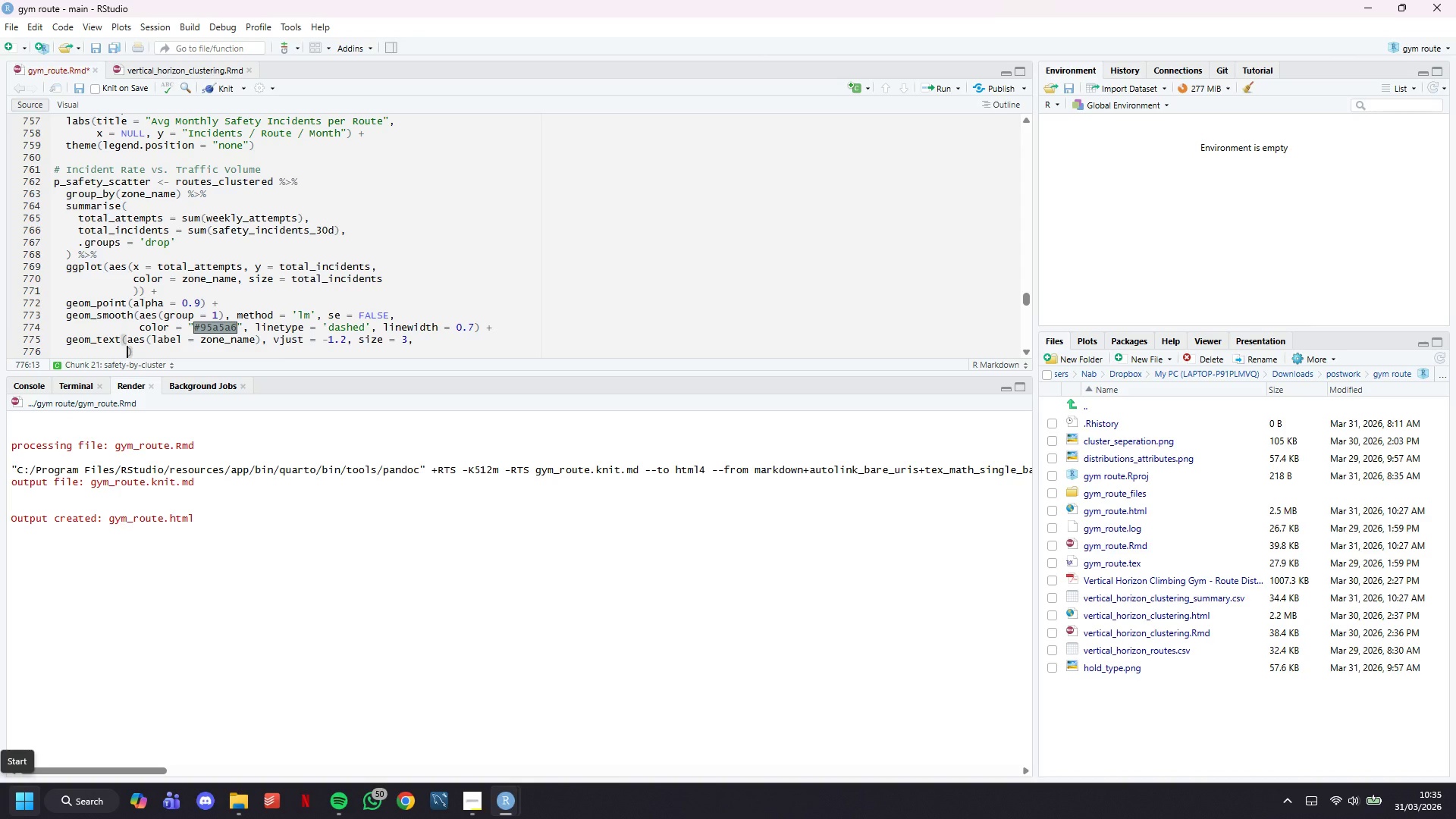 
type(fontface = "italix)
key(Backspace)
type(c)
 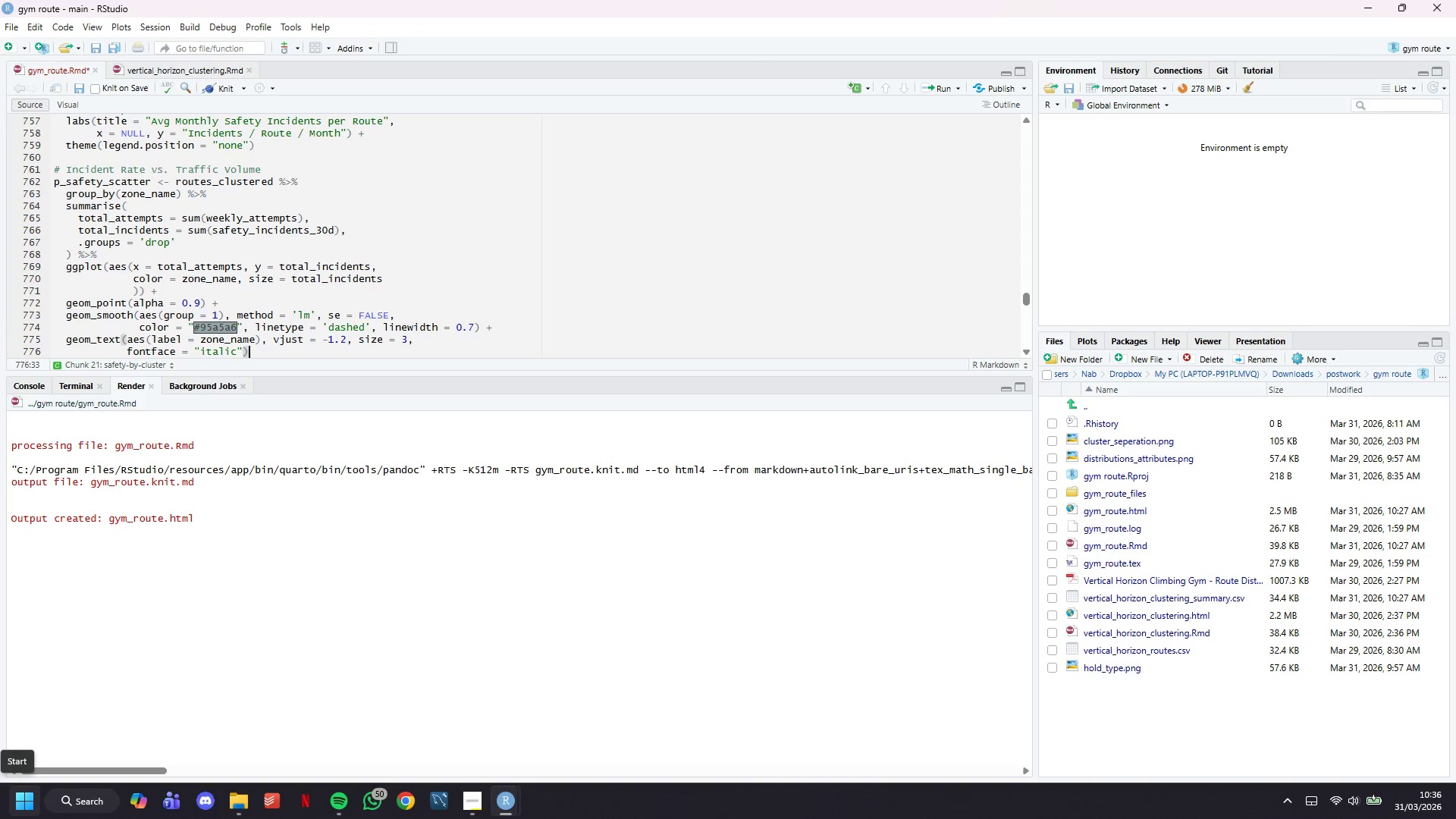 
 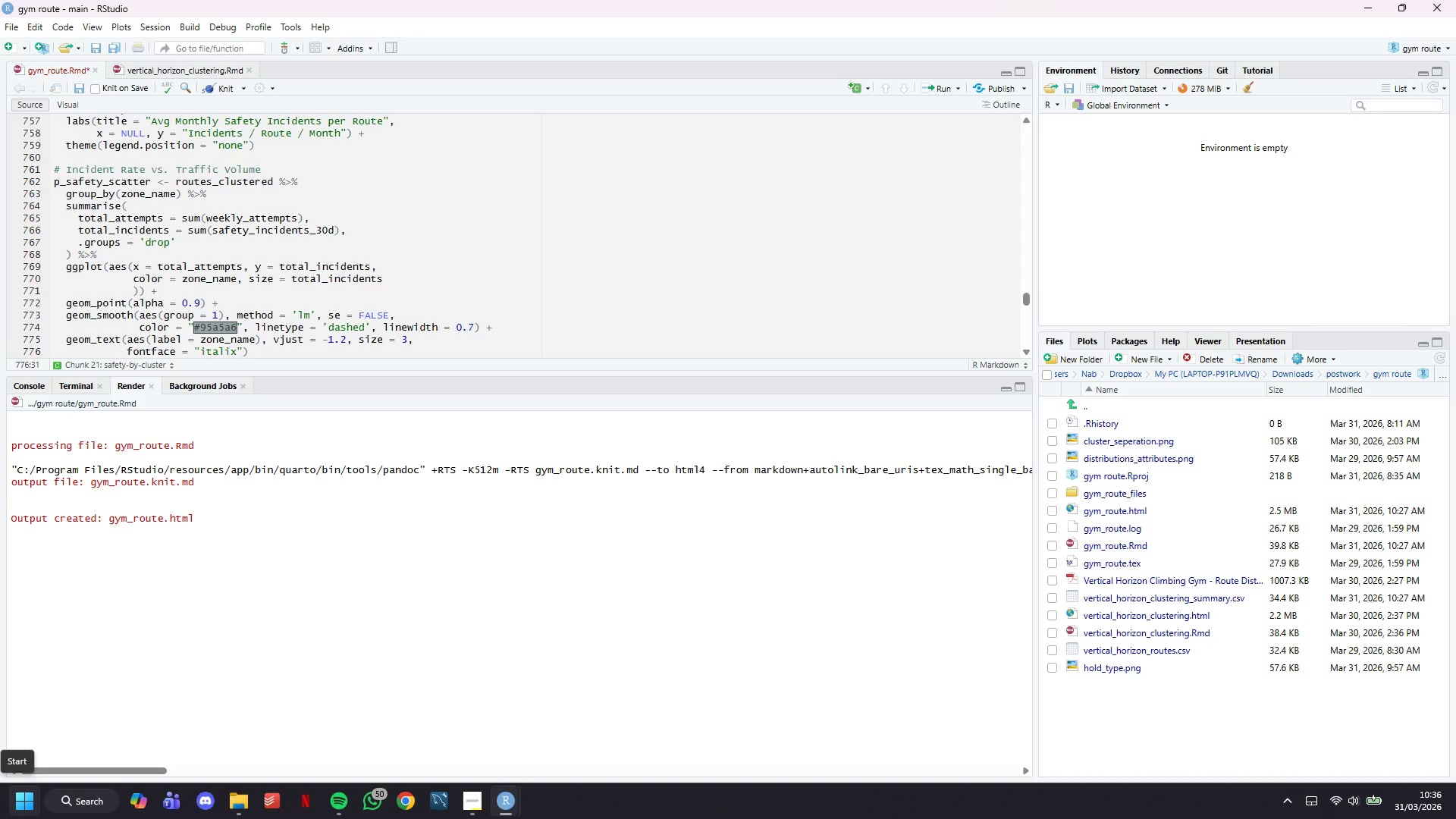 
key(ArrowRight)
 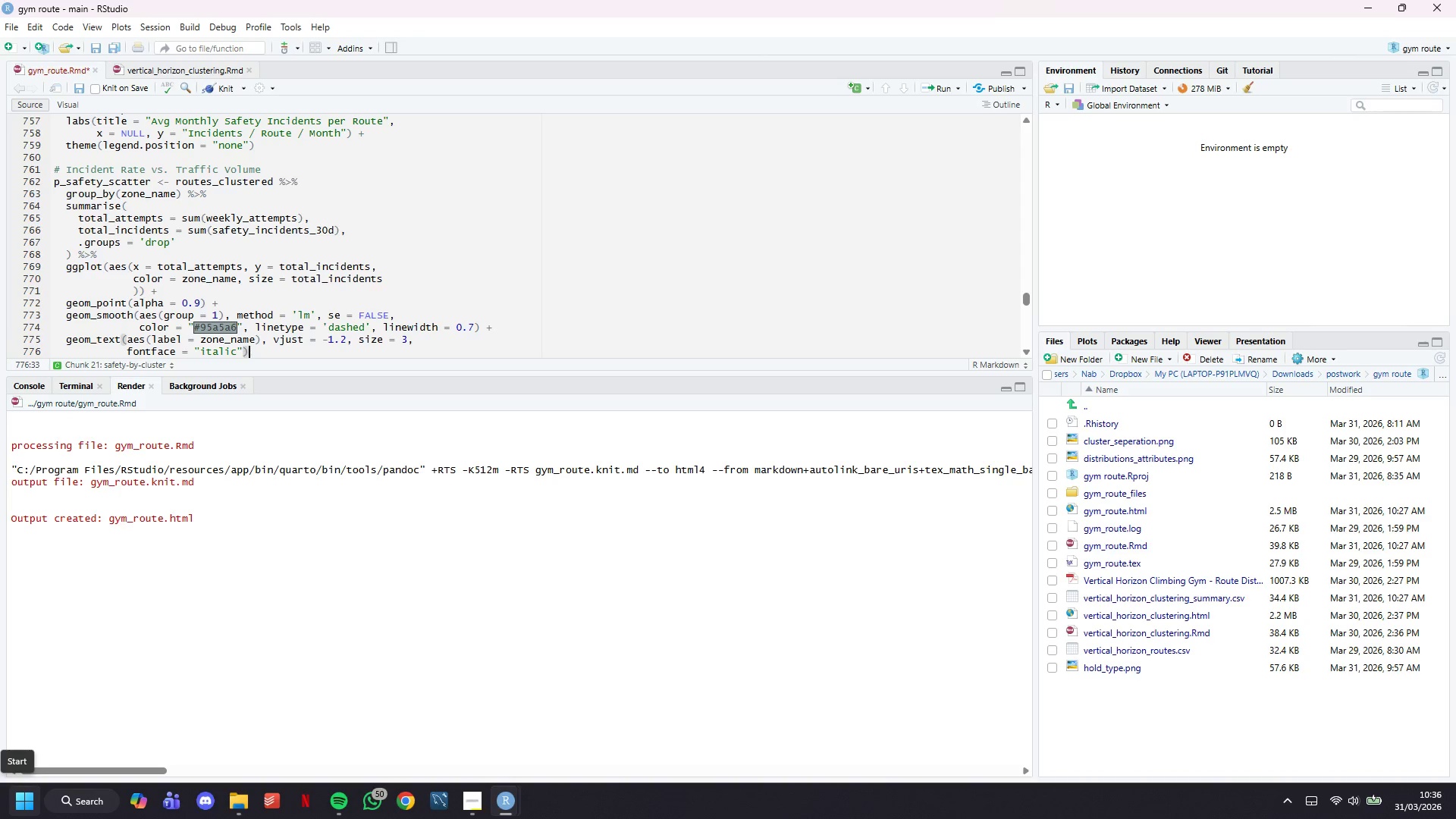 
key(ArrowRight)
 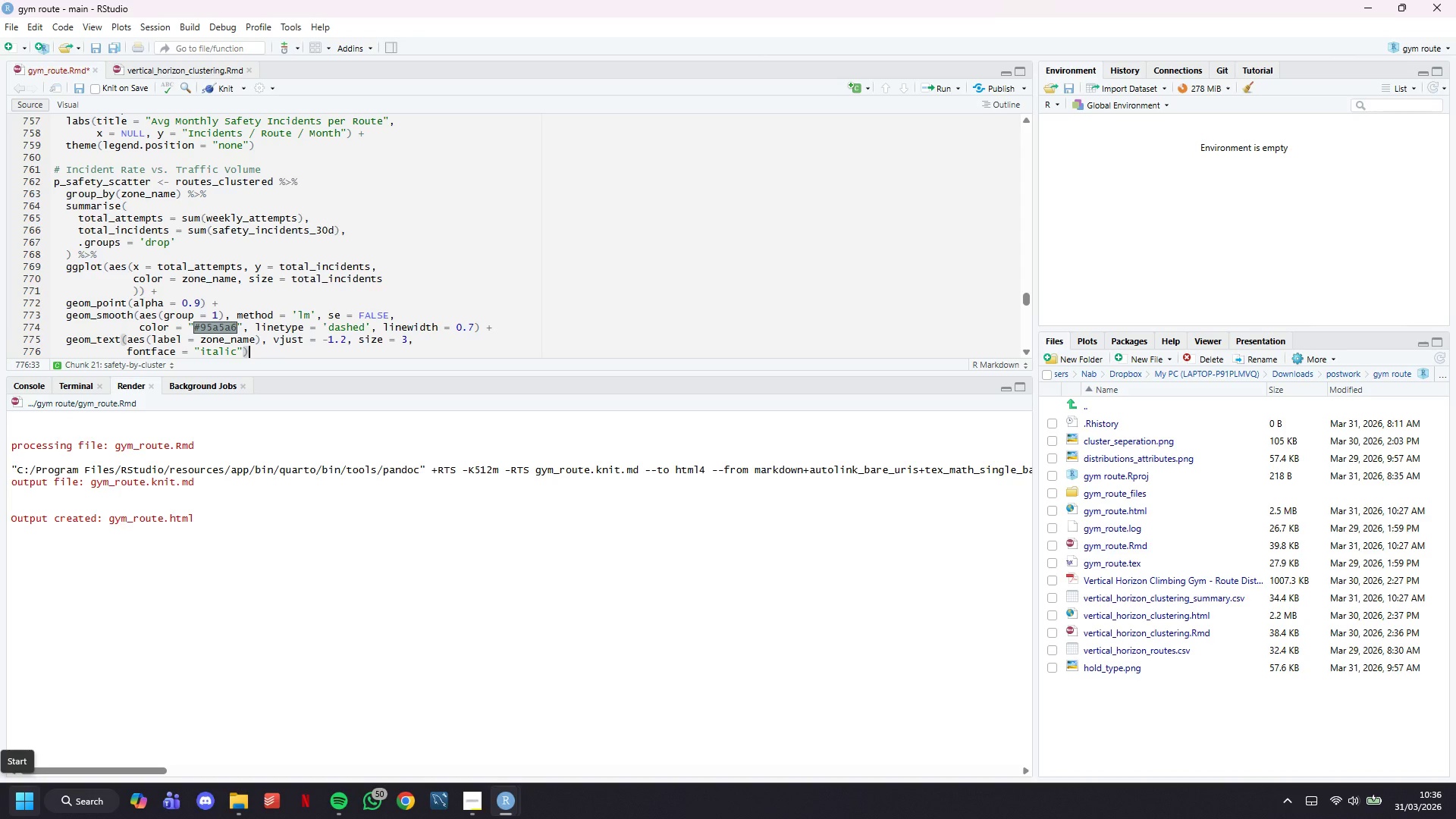 
key(Space)
 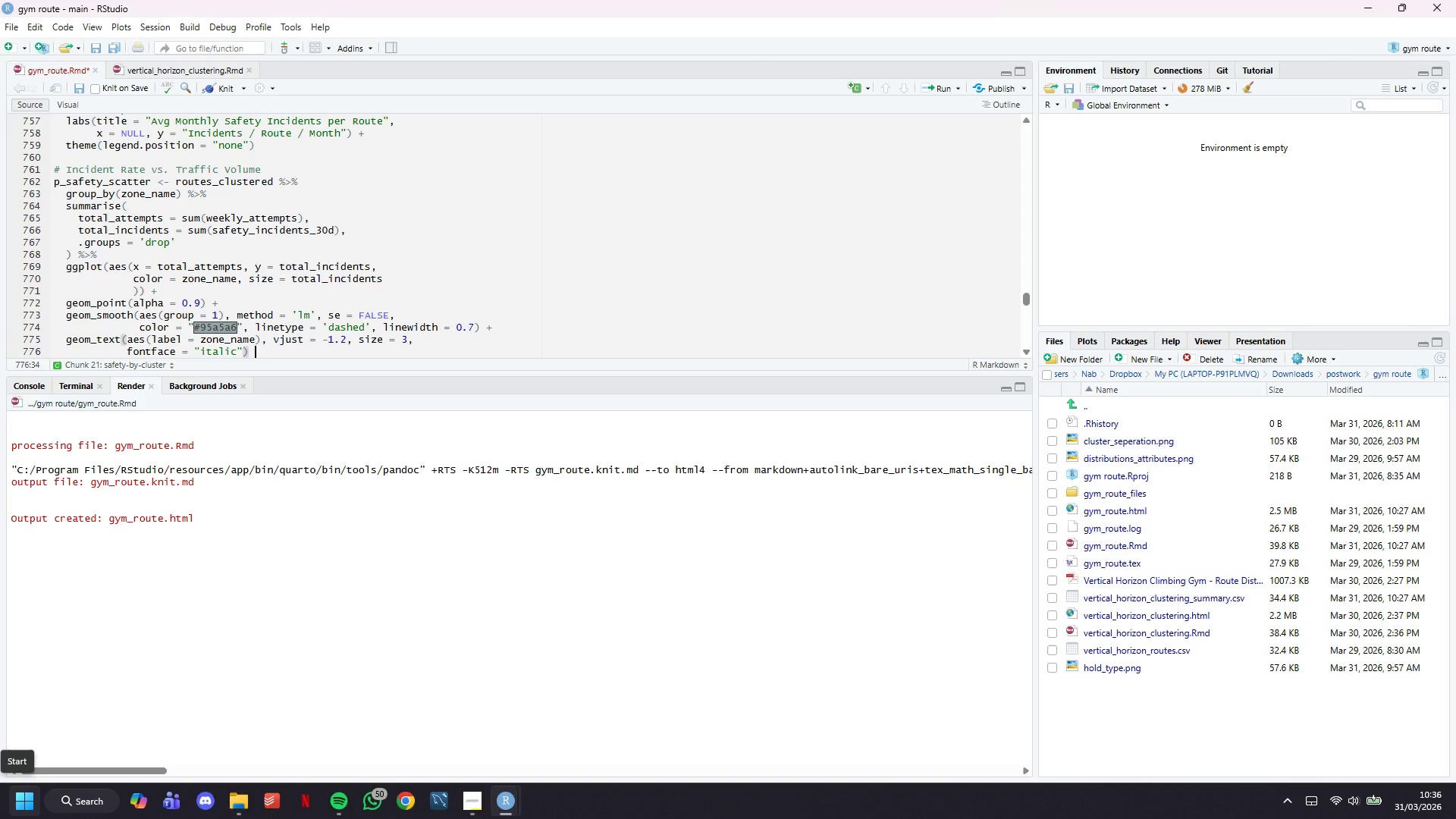 
key(Shift+Equal)
 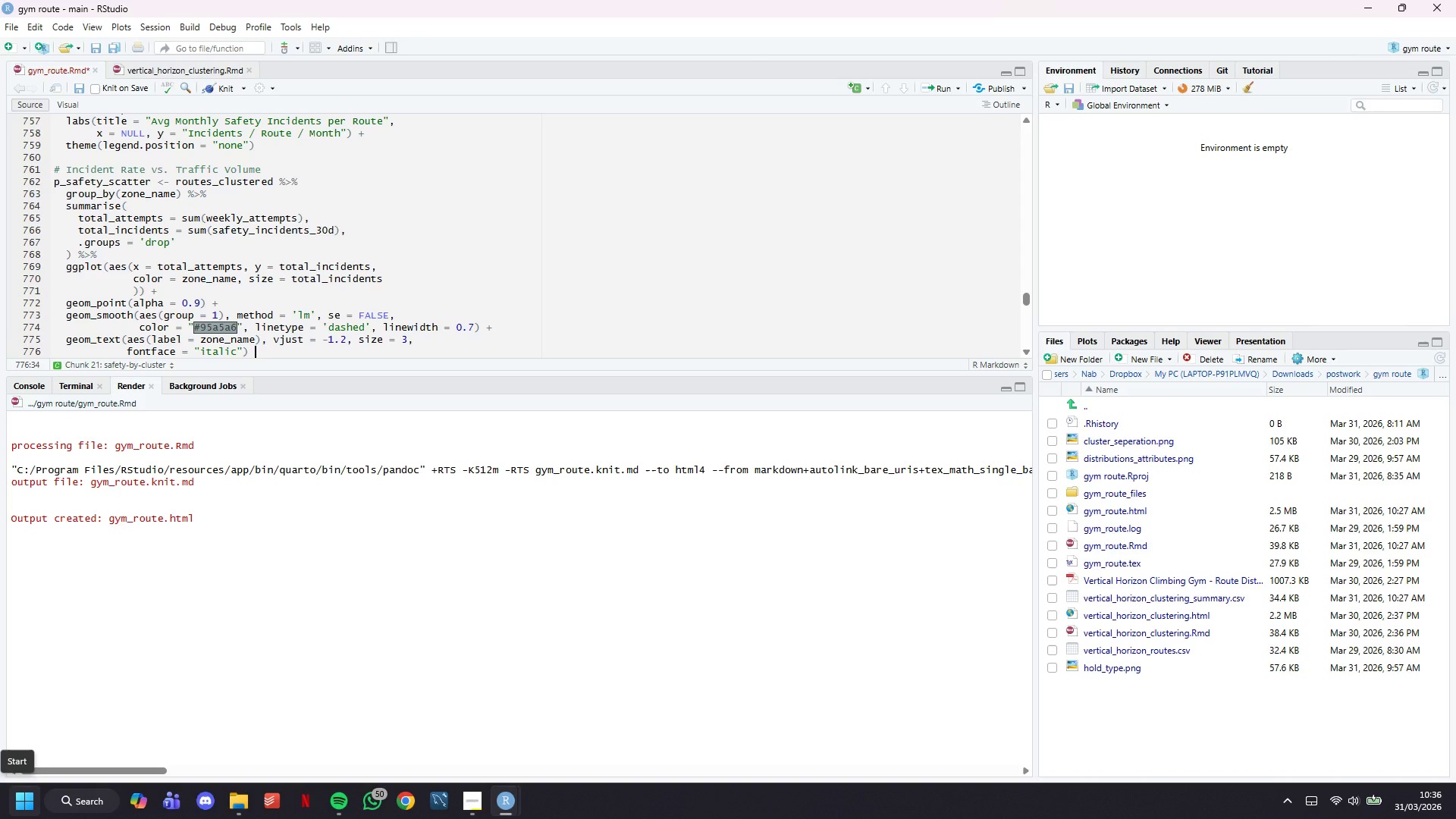 
key(Enter)
 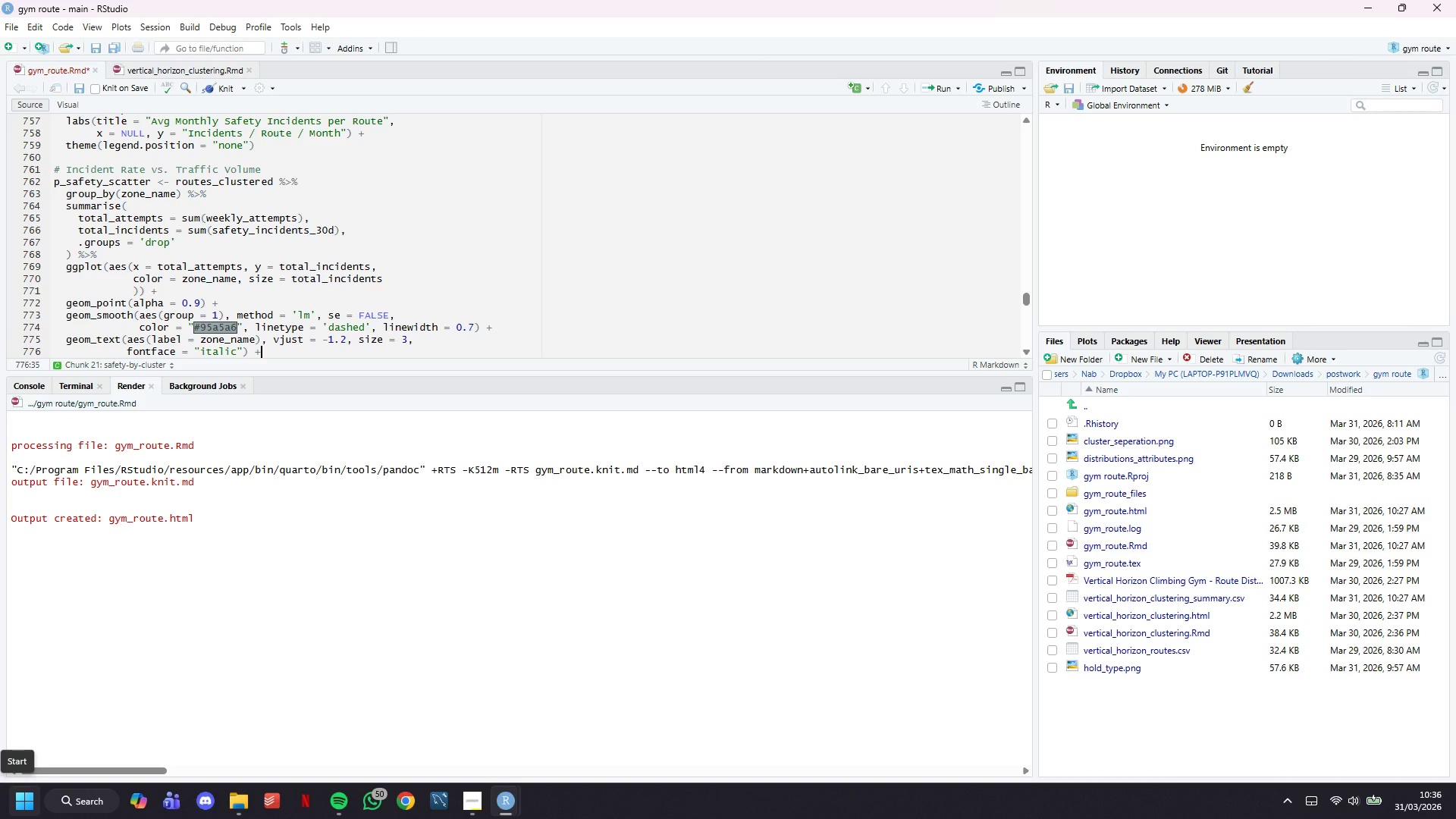 
scroll: coordinate [579, 328], scroll_direction: down, amount: 2.0
 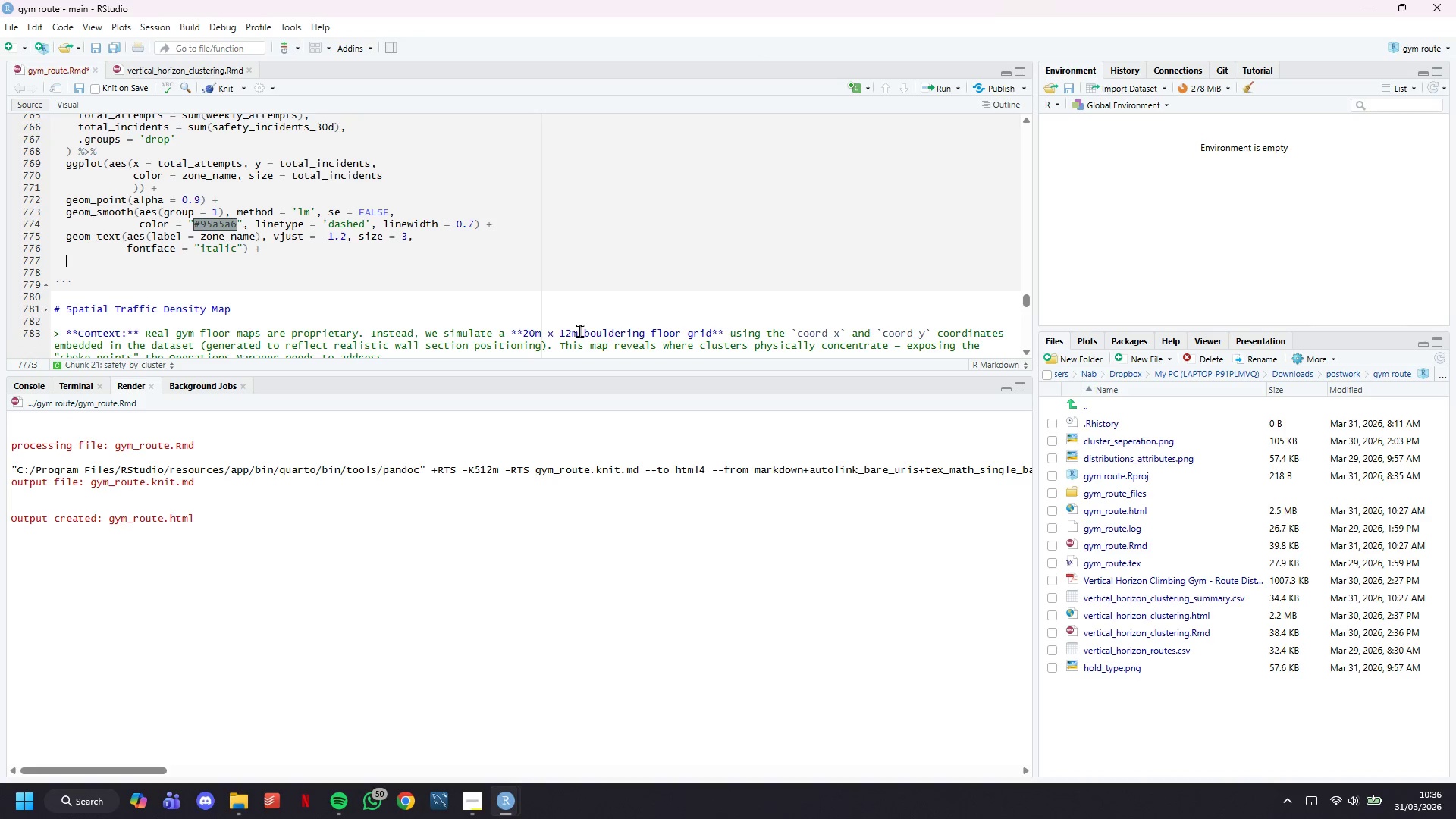 
type(scale_color_m)
key(Tab)
type(values -)
key(Backspace)
type(= xone_colors)
 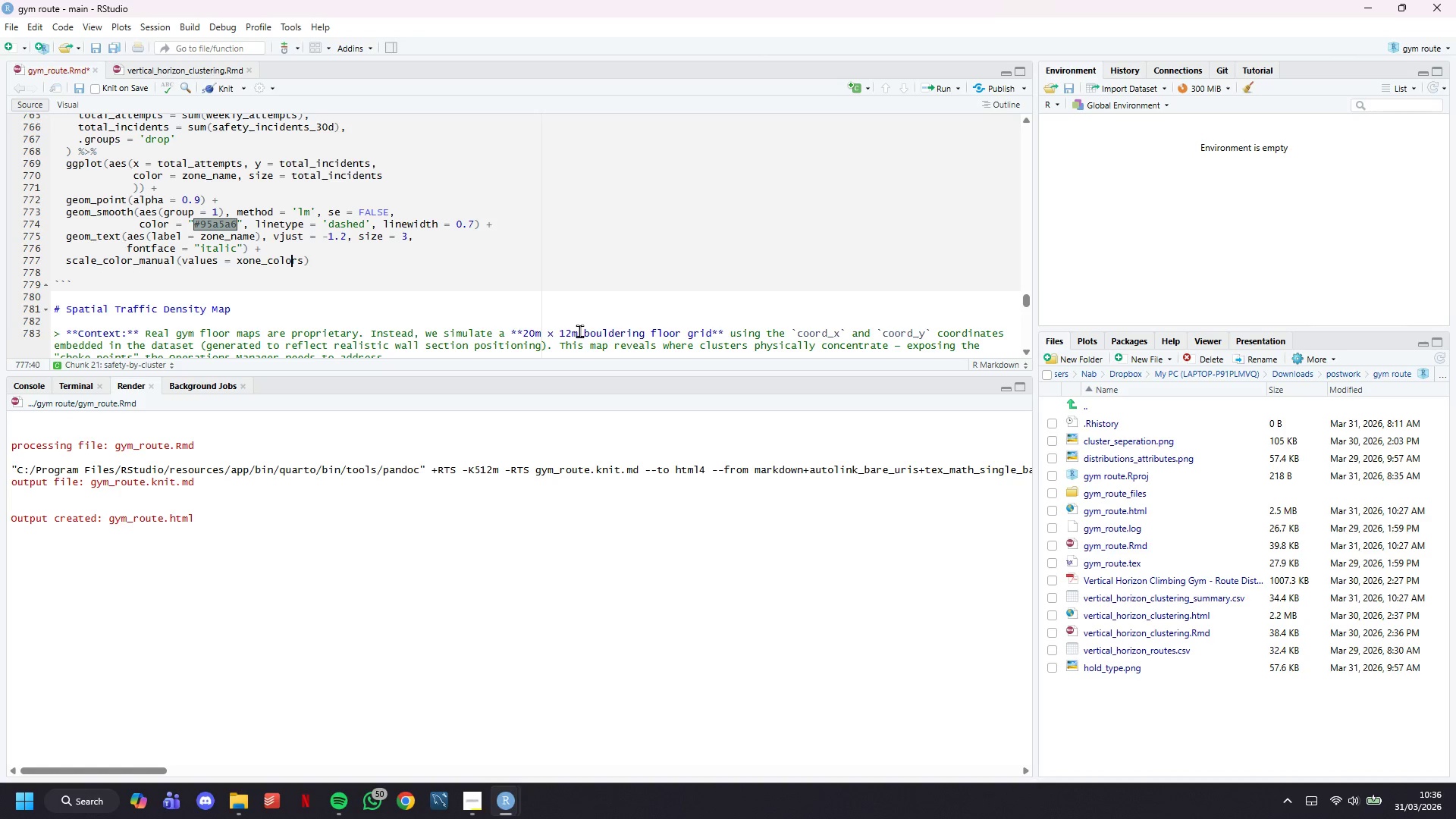 
 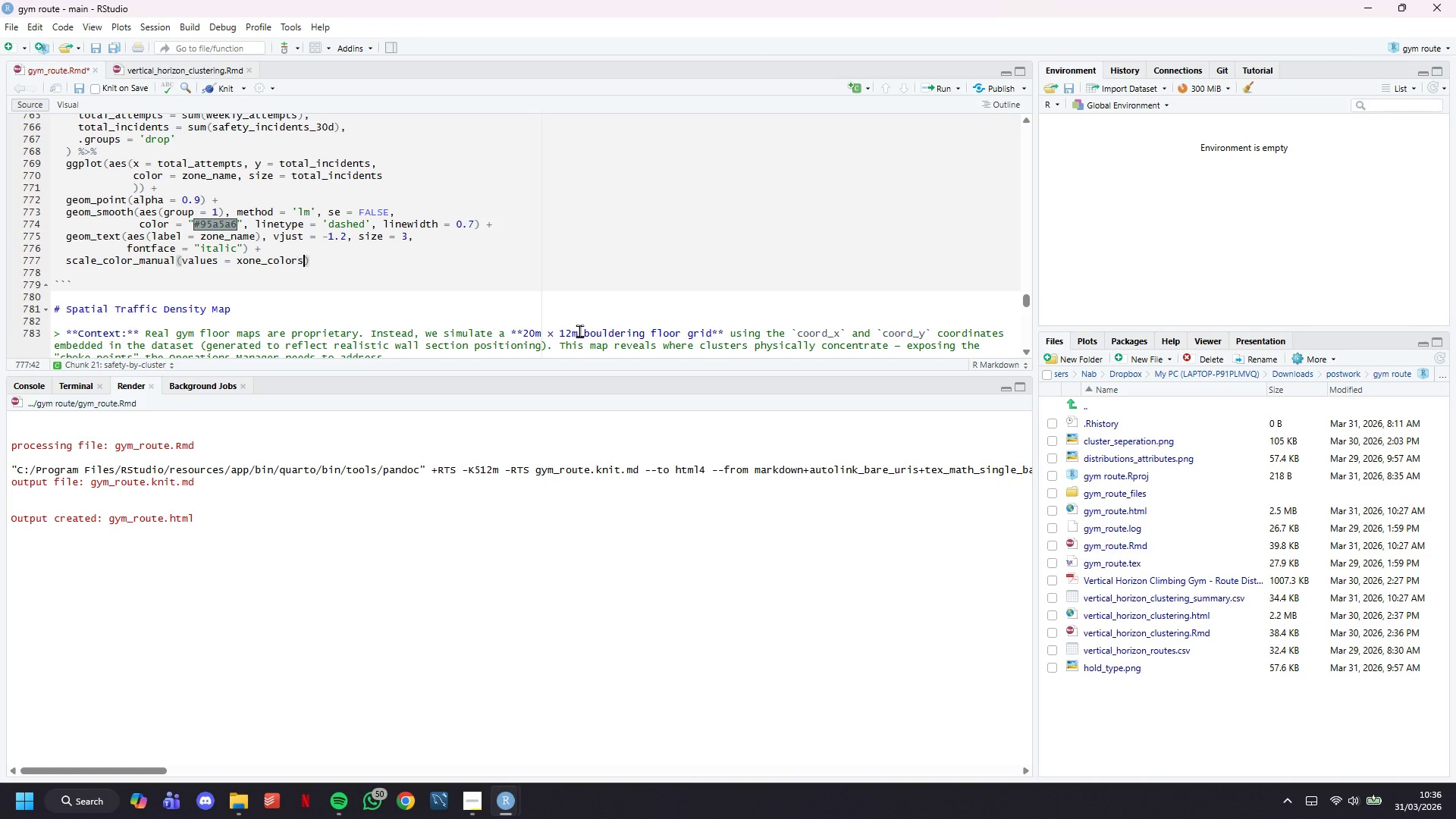 
key(ArrowLeft)
 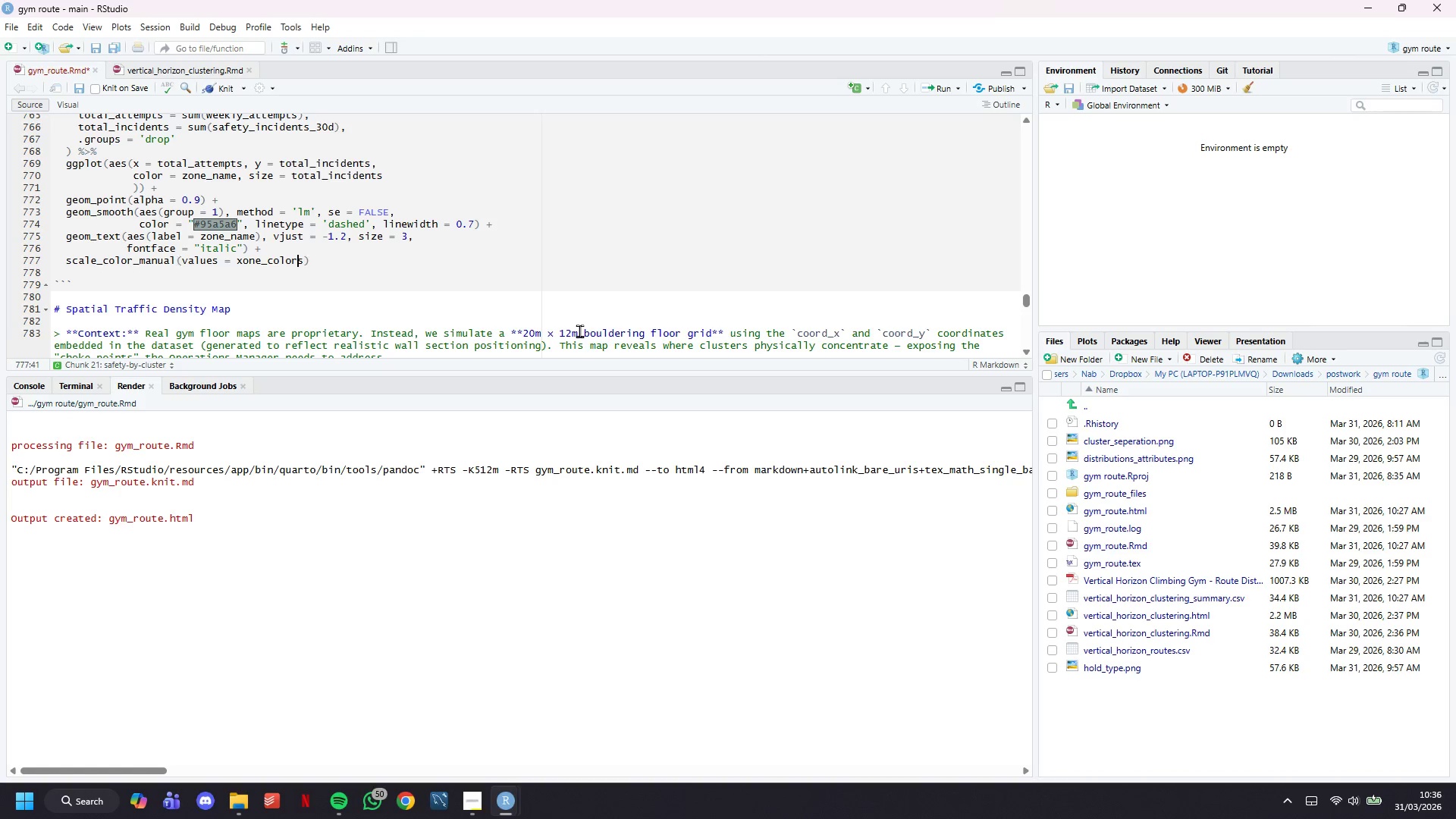 
hold_key(key=ArrowLeft, duration=0.64)
 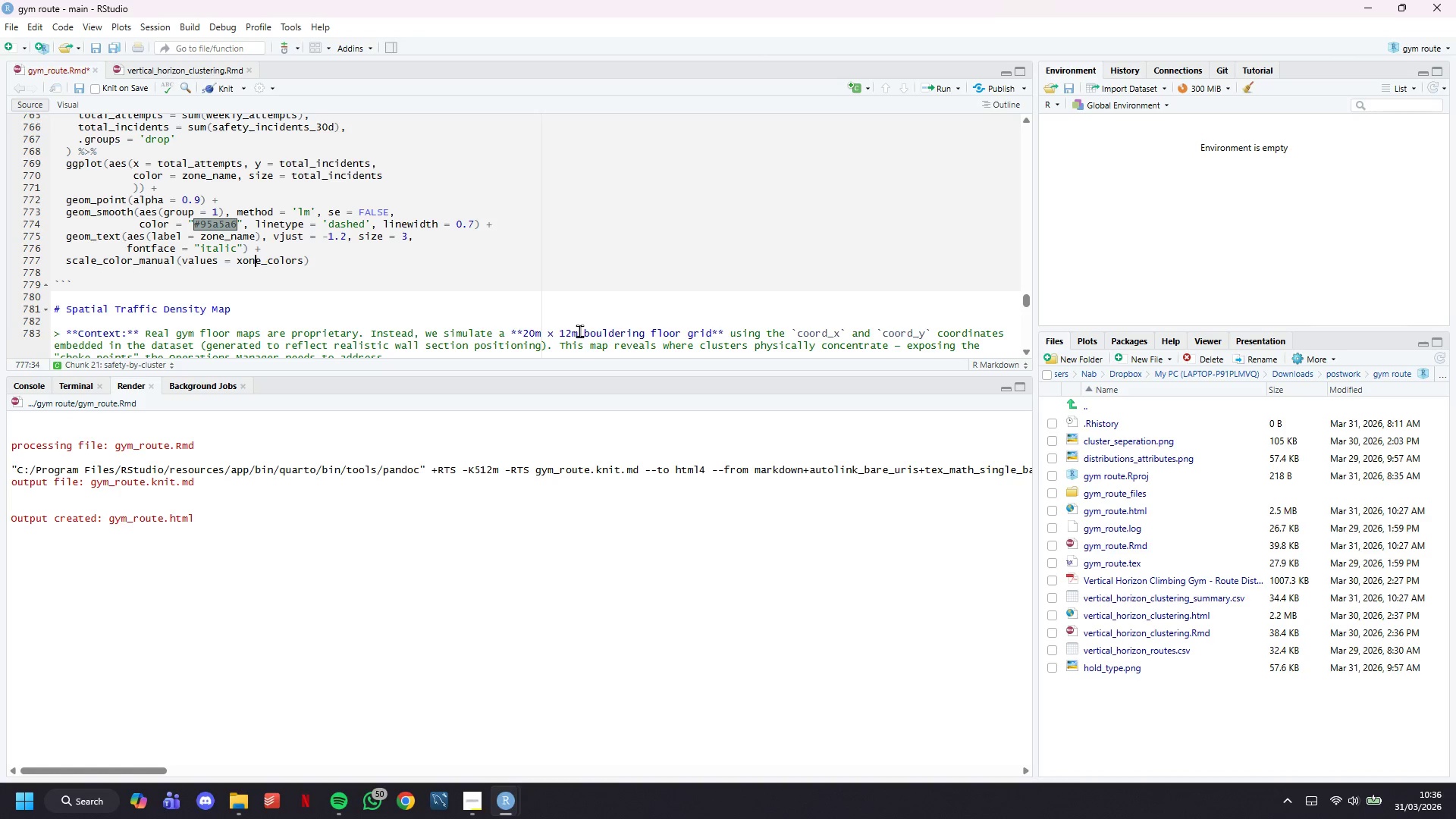 
key(ArrowLeft)
 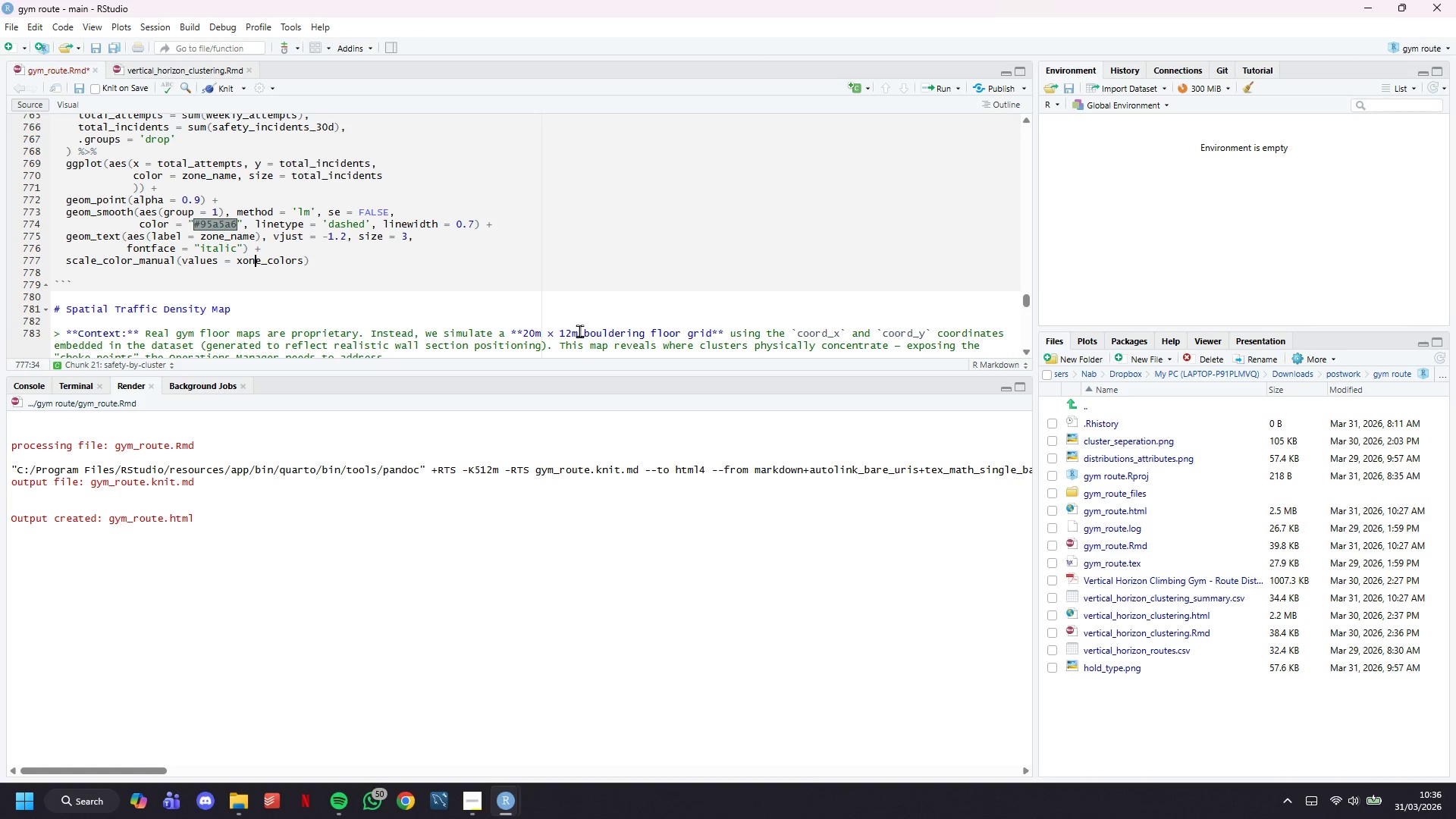 
key(ArrowLeft)
 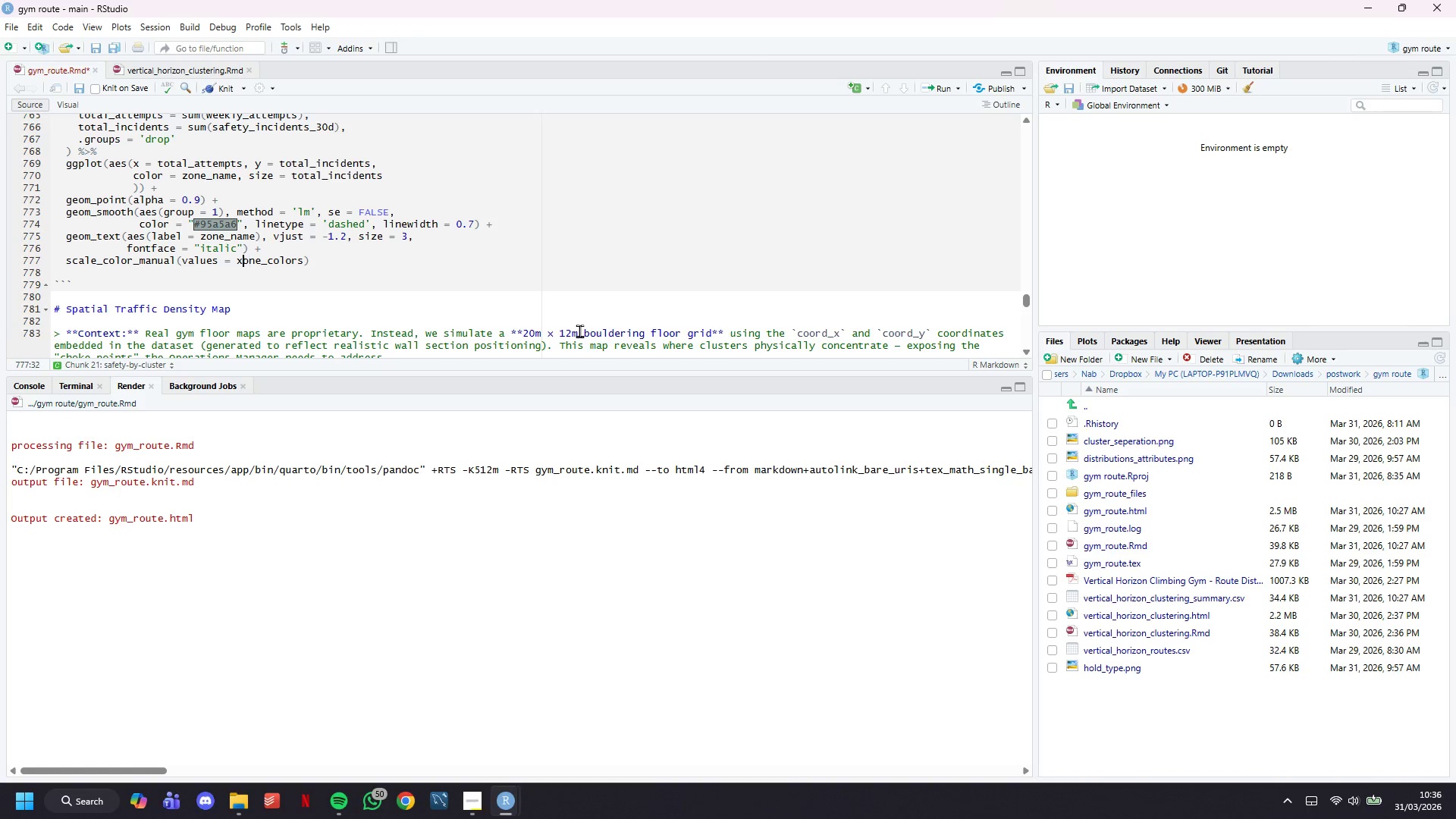 
key(ArrowLeft)
 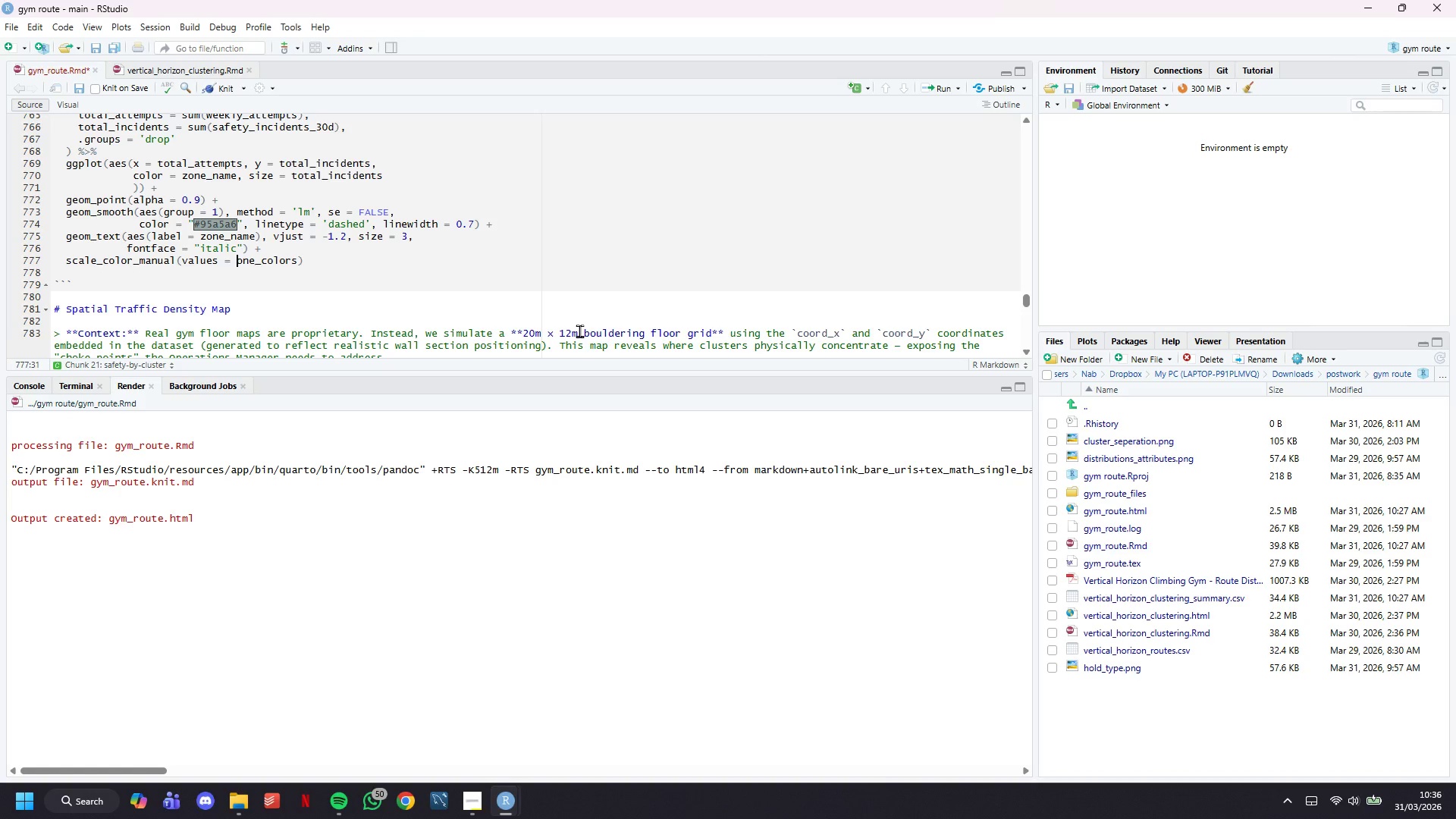 
key(Backspace)
 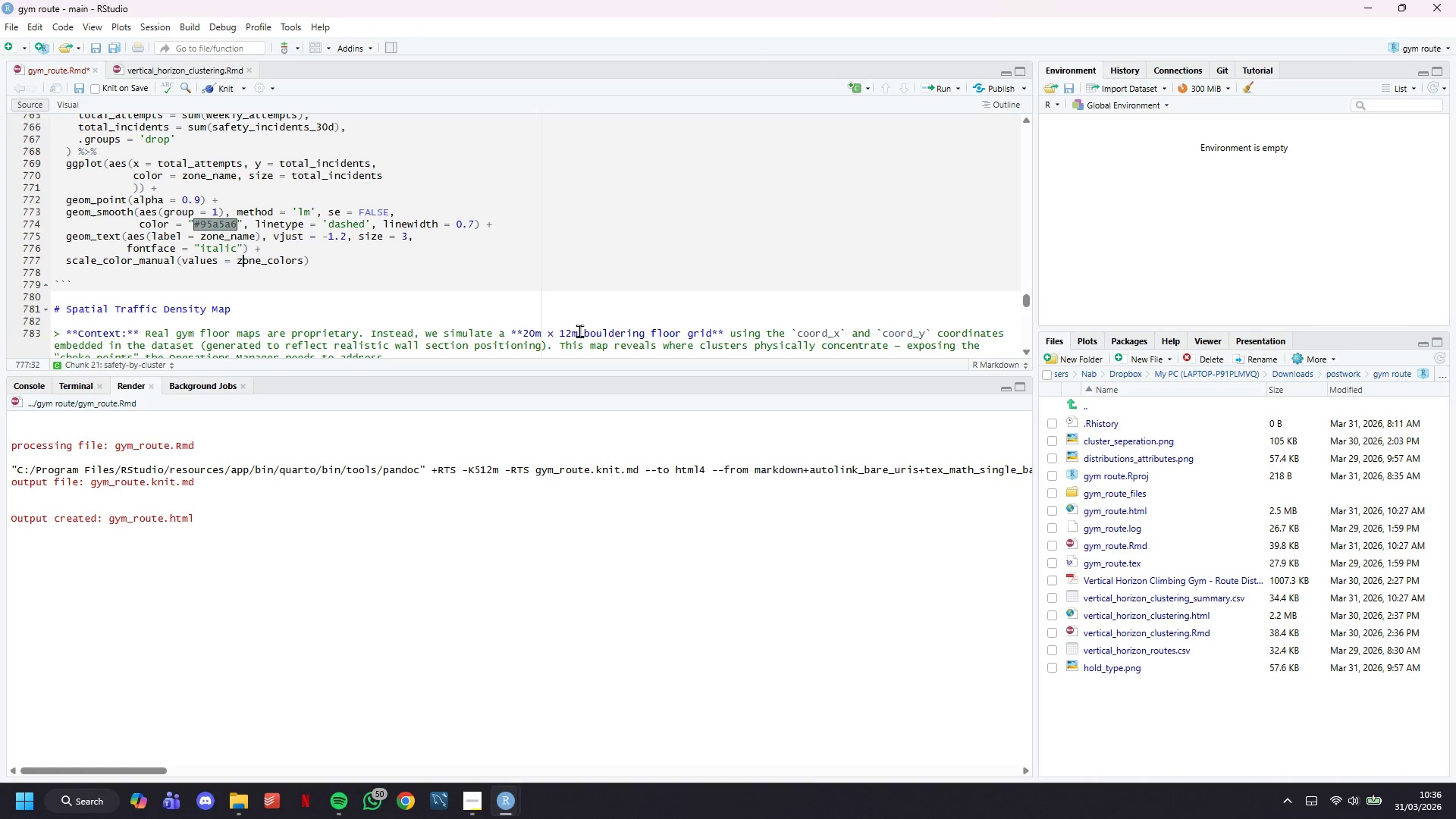 
key(Z)
 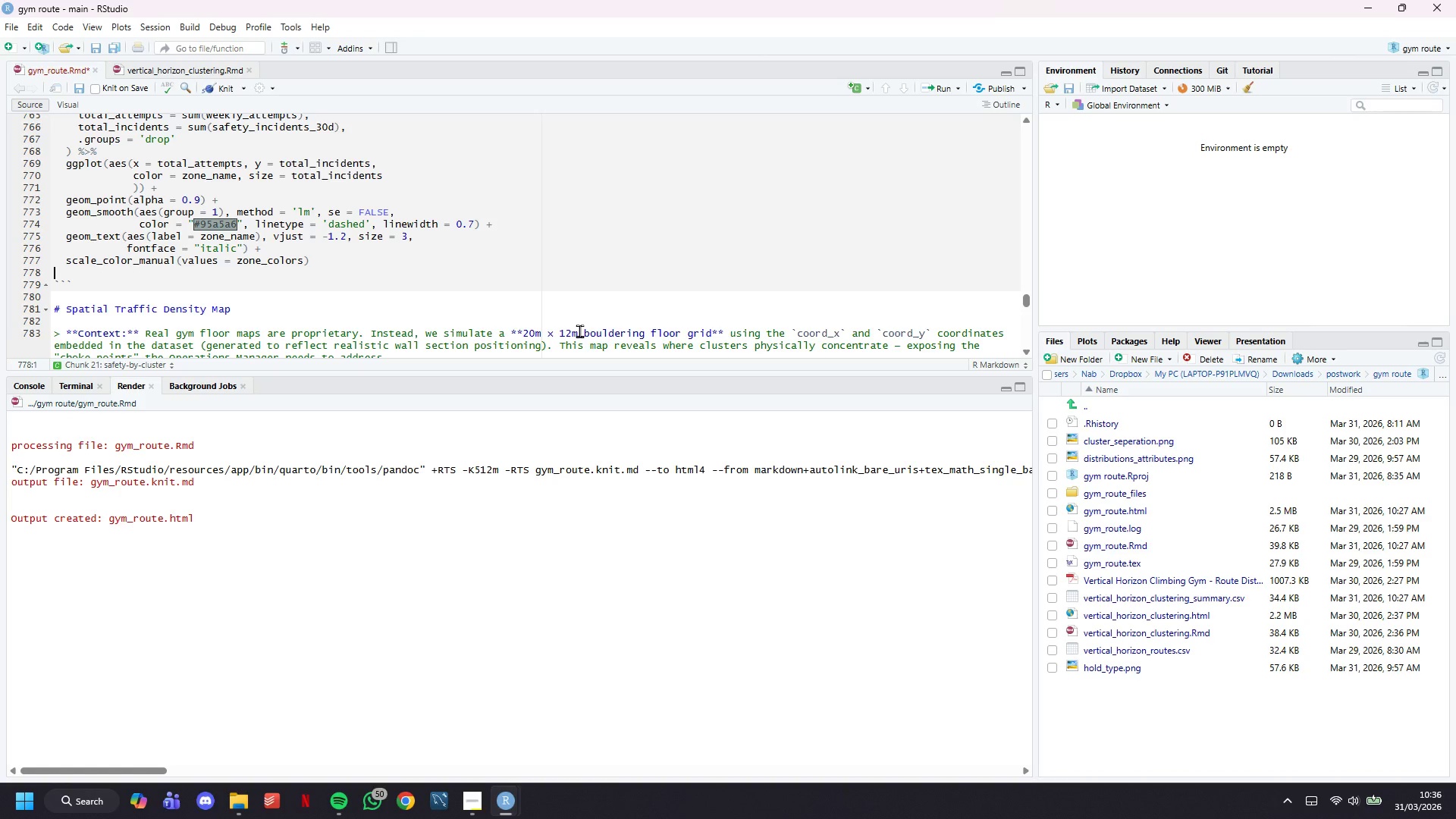 
key(ArrowDown)
 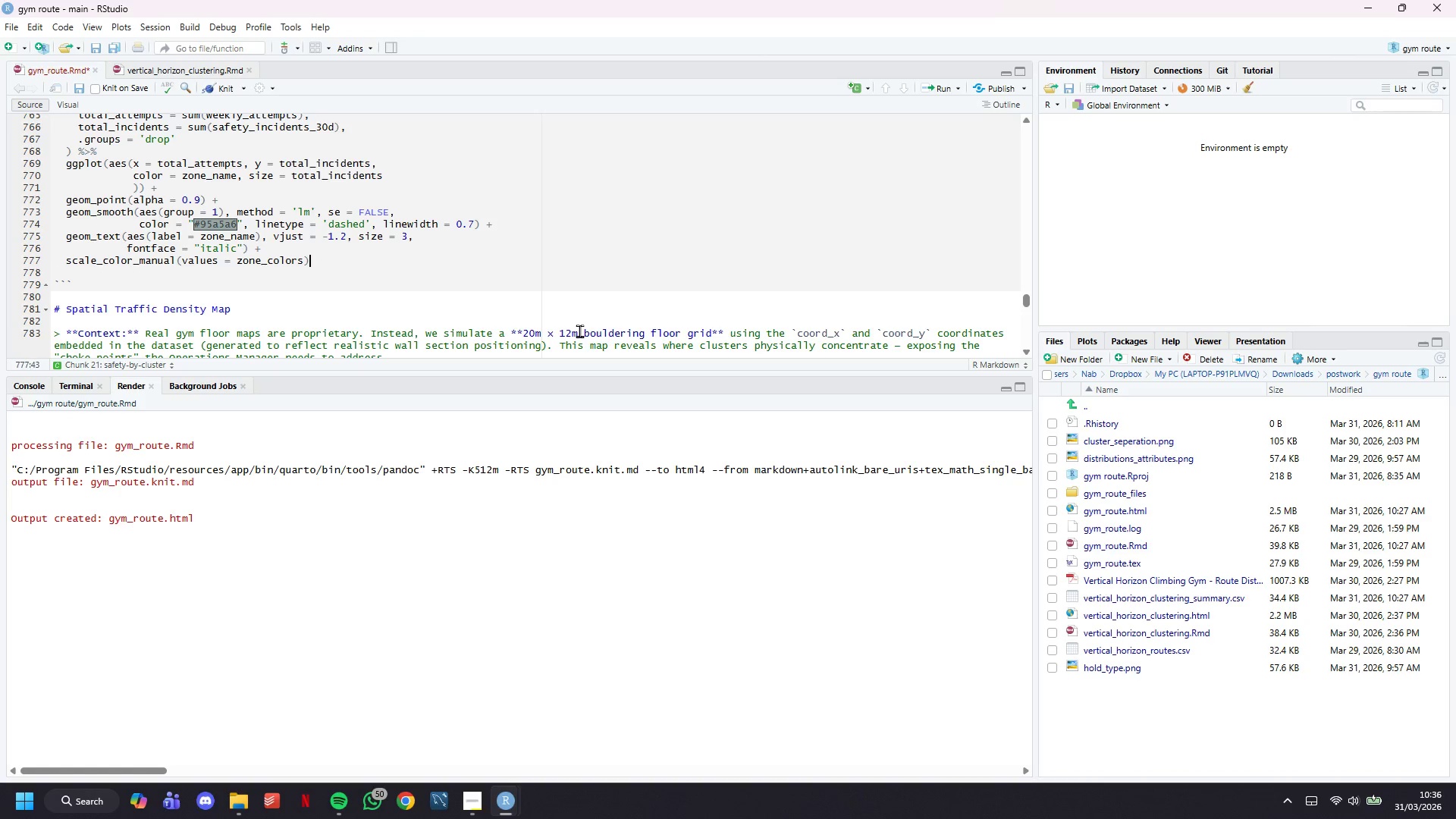 
key(ArrowLeft)
 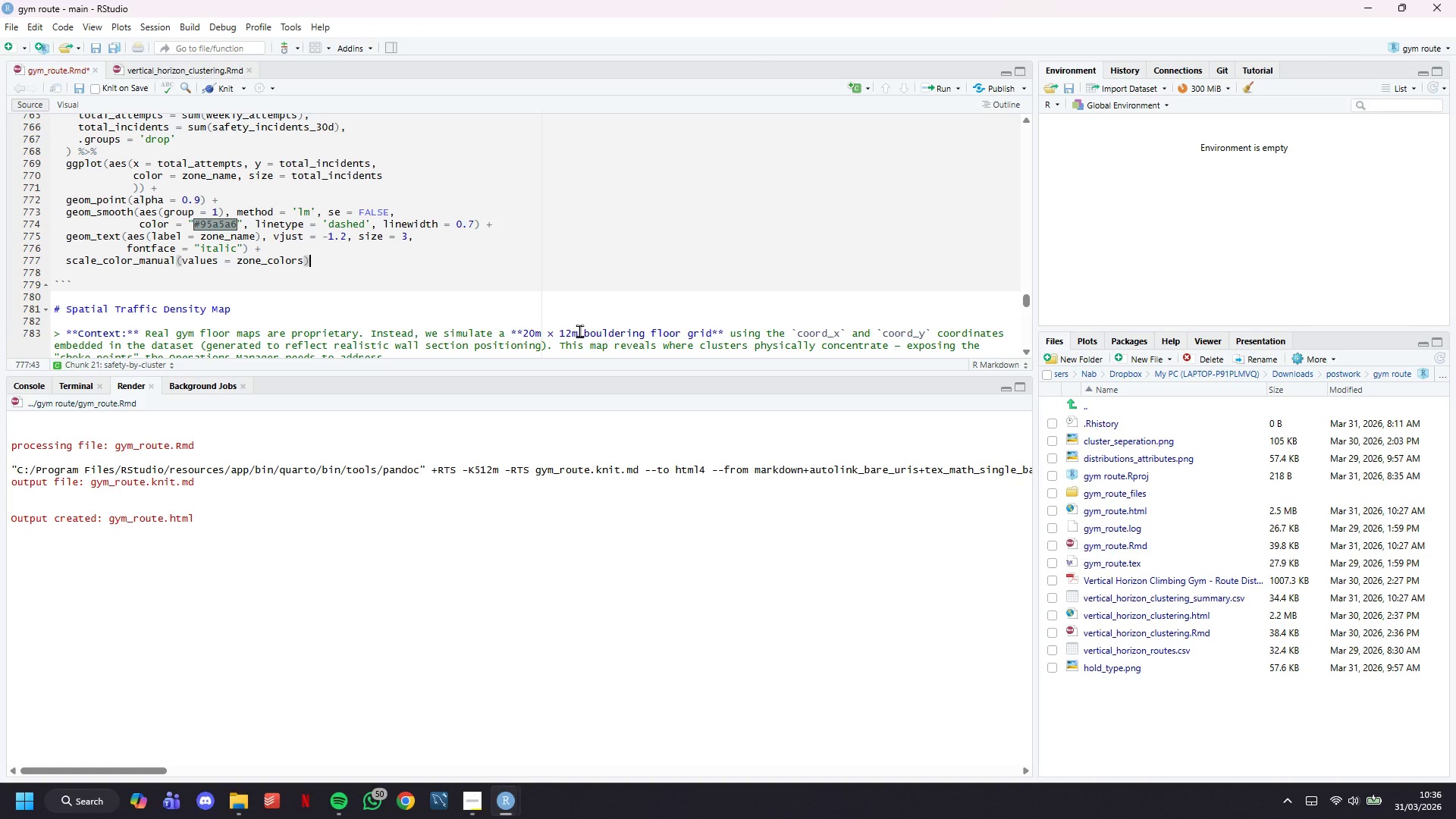 
key(Space)
 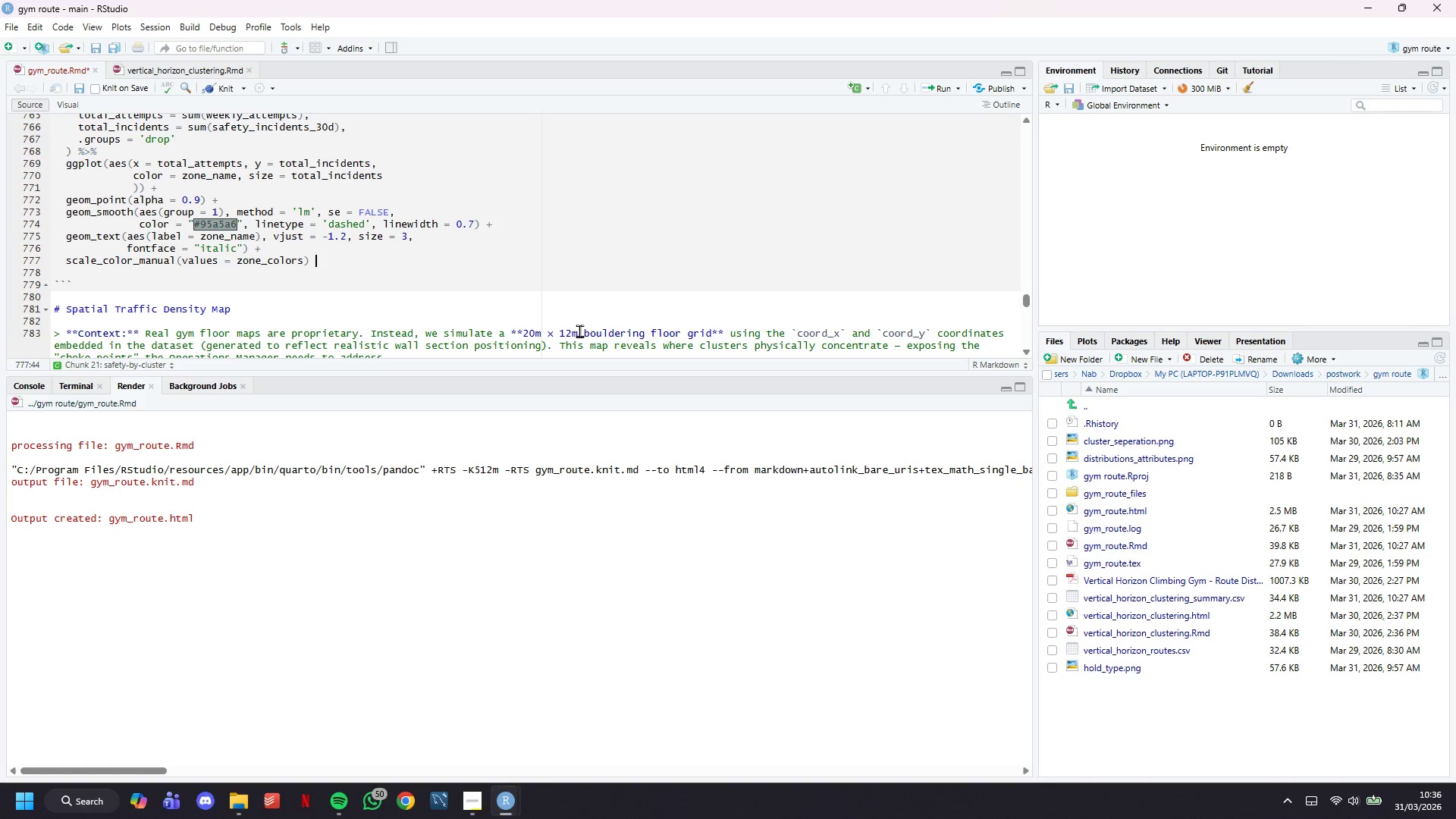 
key(Shift+ShiftLeft)
 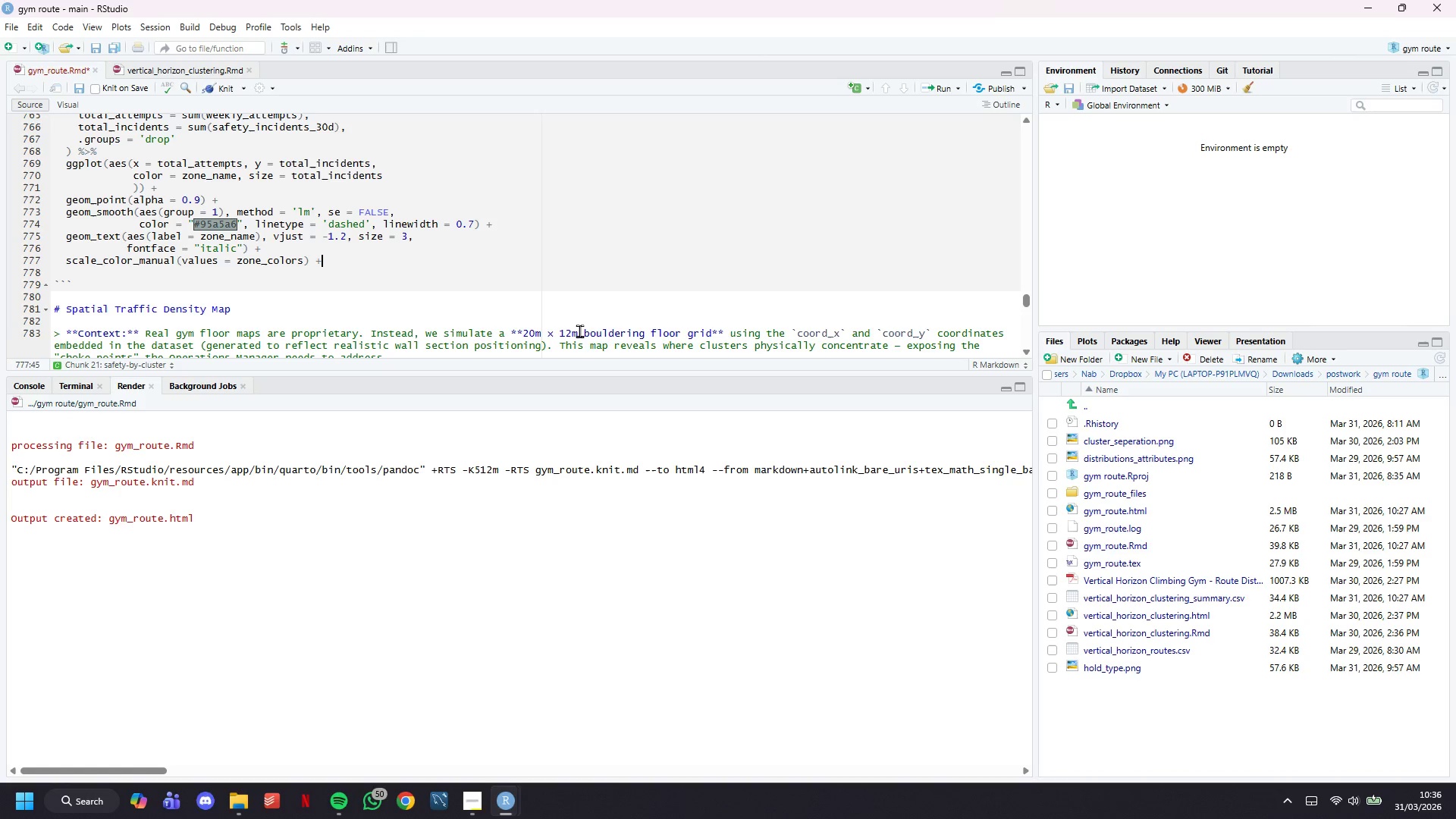 
key(Shift+Equal)
 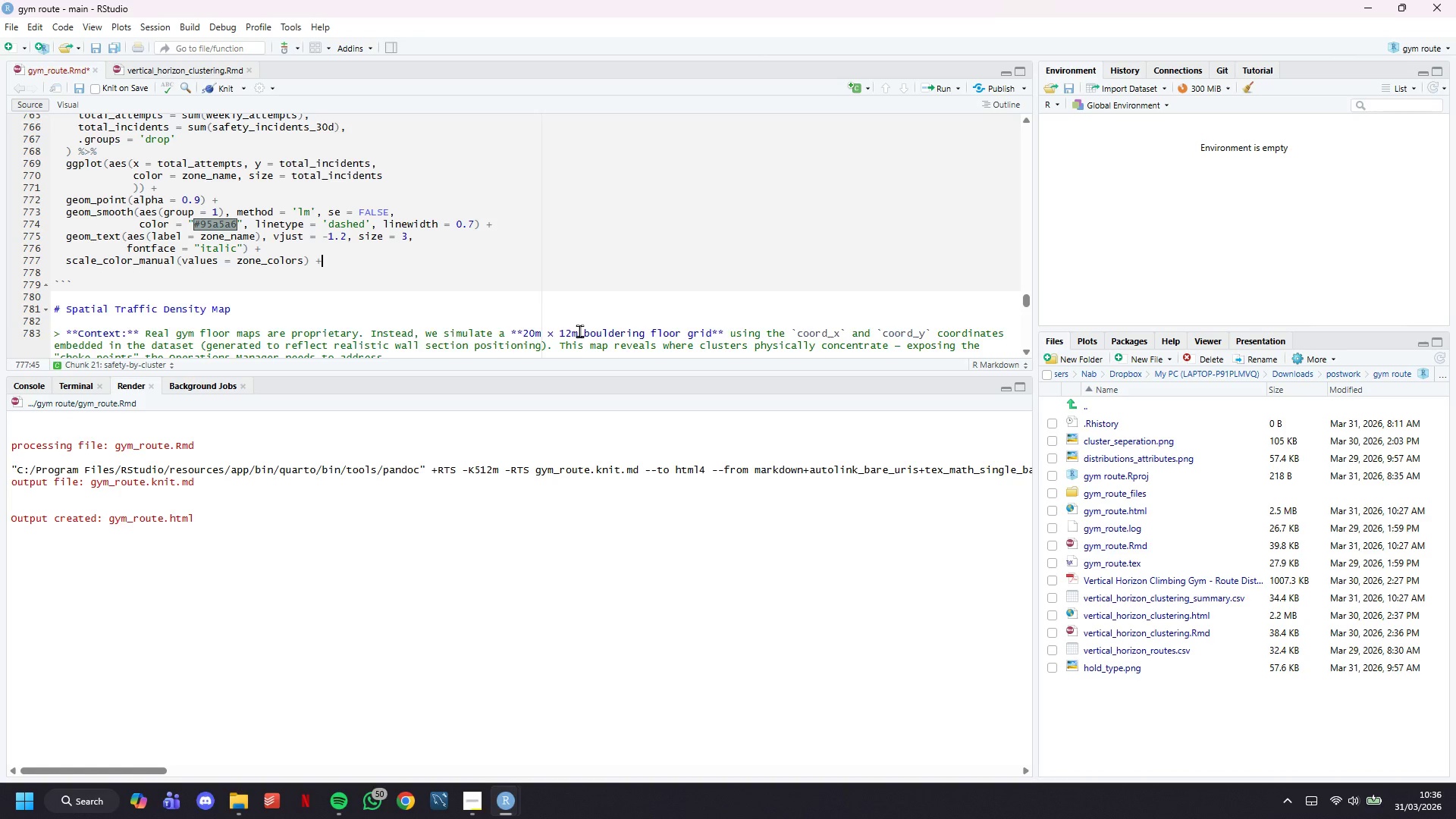 
key(Enter)
 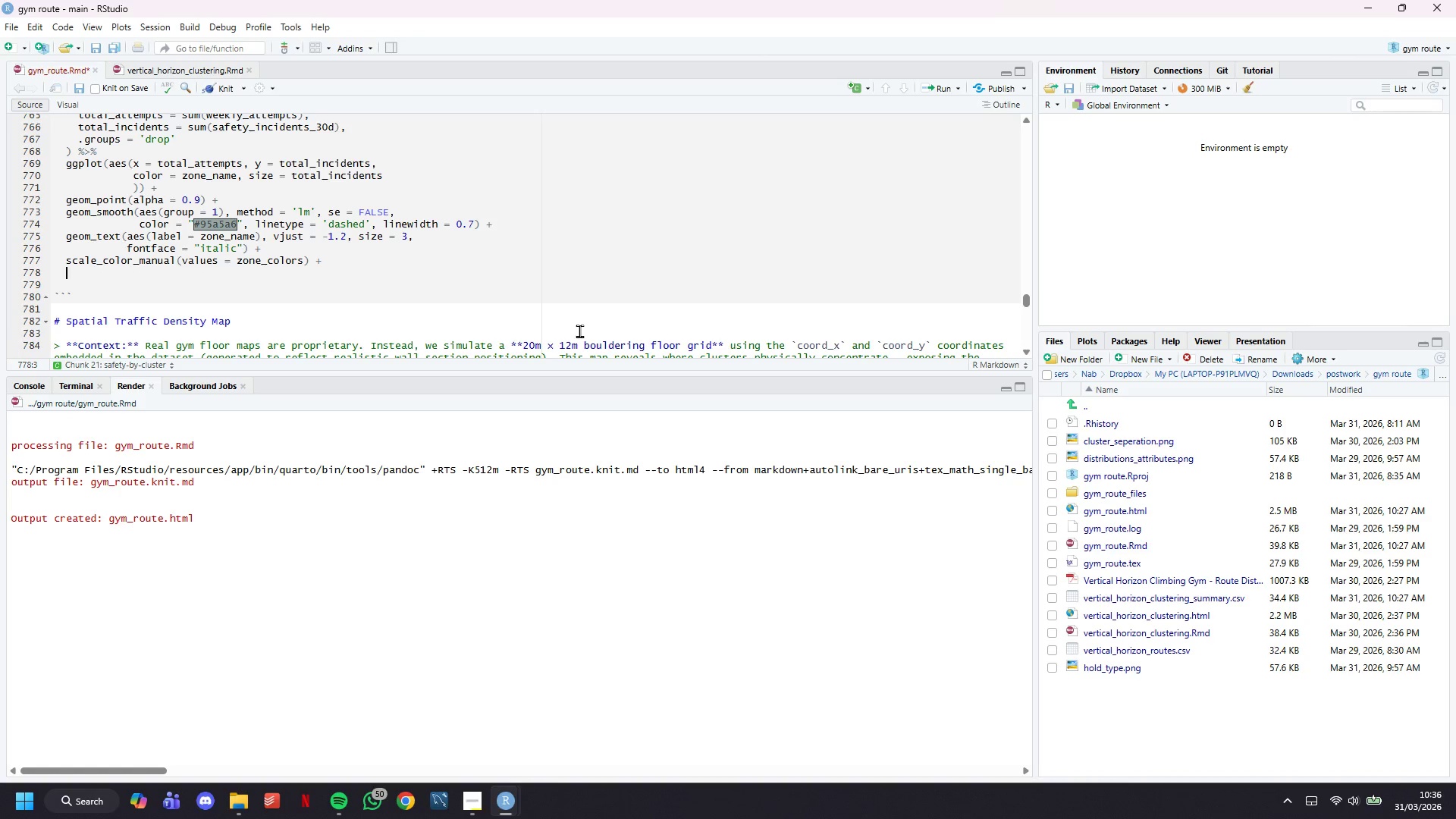 
type(scale_size_con)
key(Tab)
type(range = x)
key(Backspace)
type(c(4, 12)
 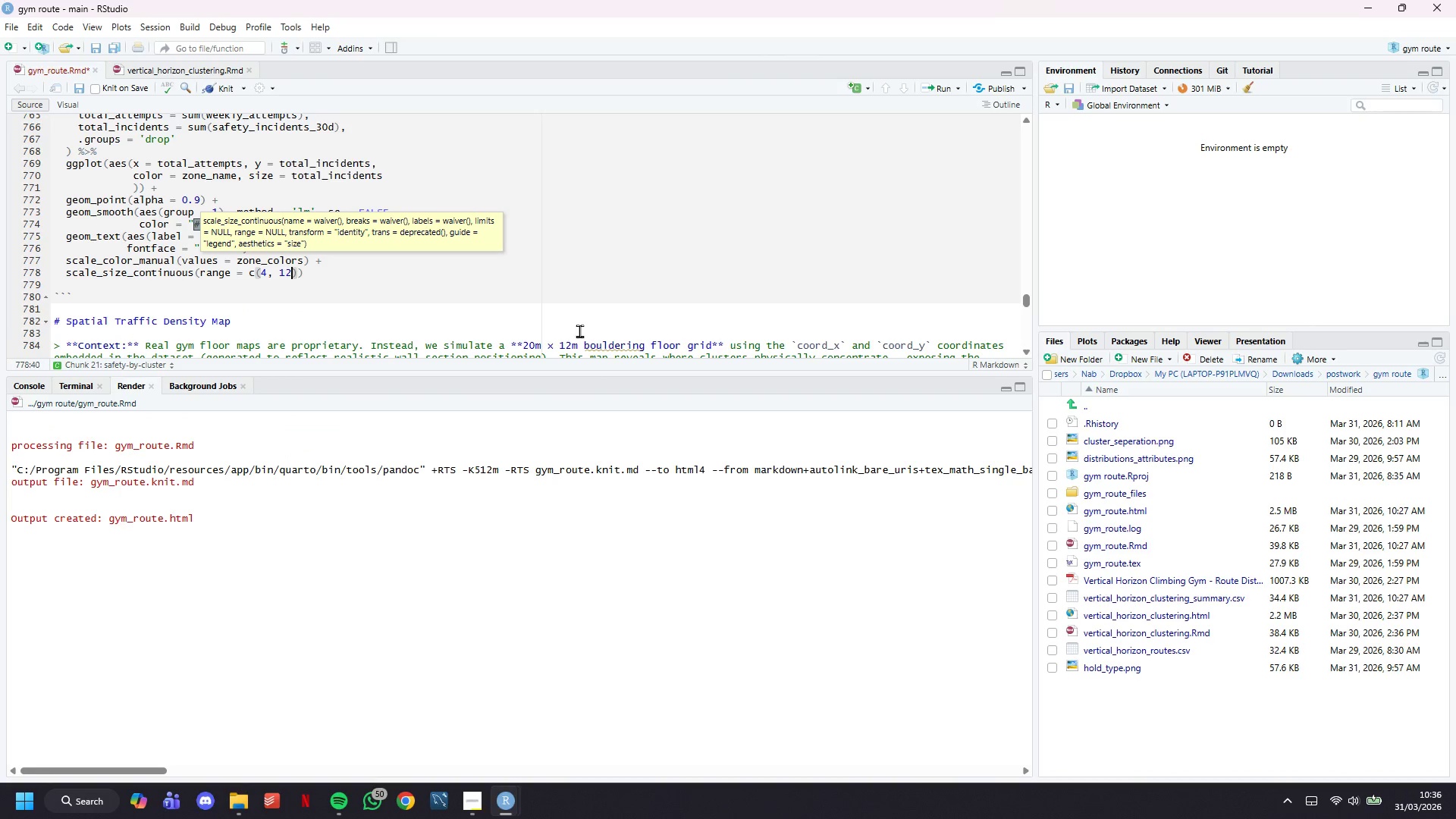 
key(ArrowRight)
 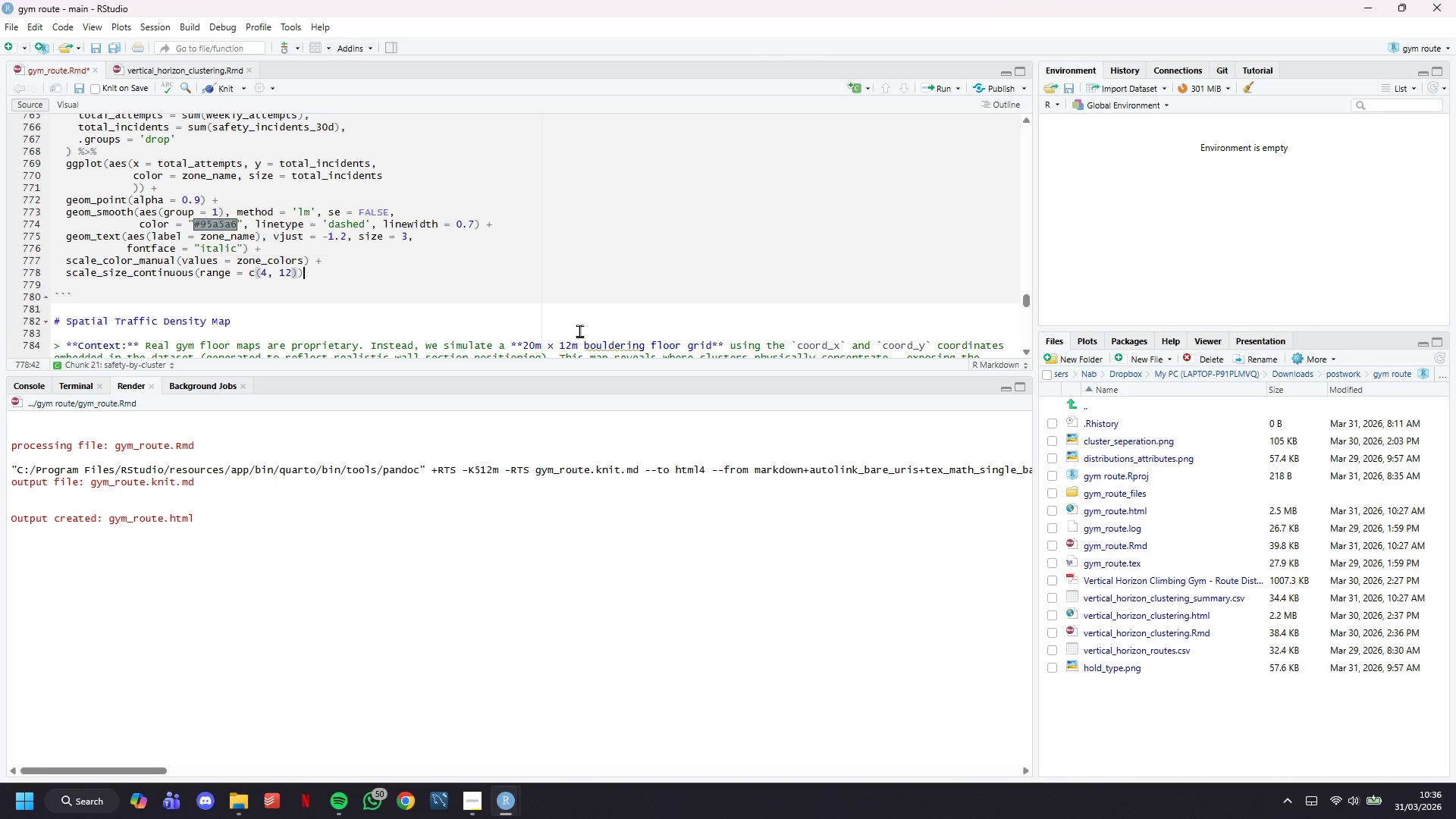 
key(ArrowRight)
 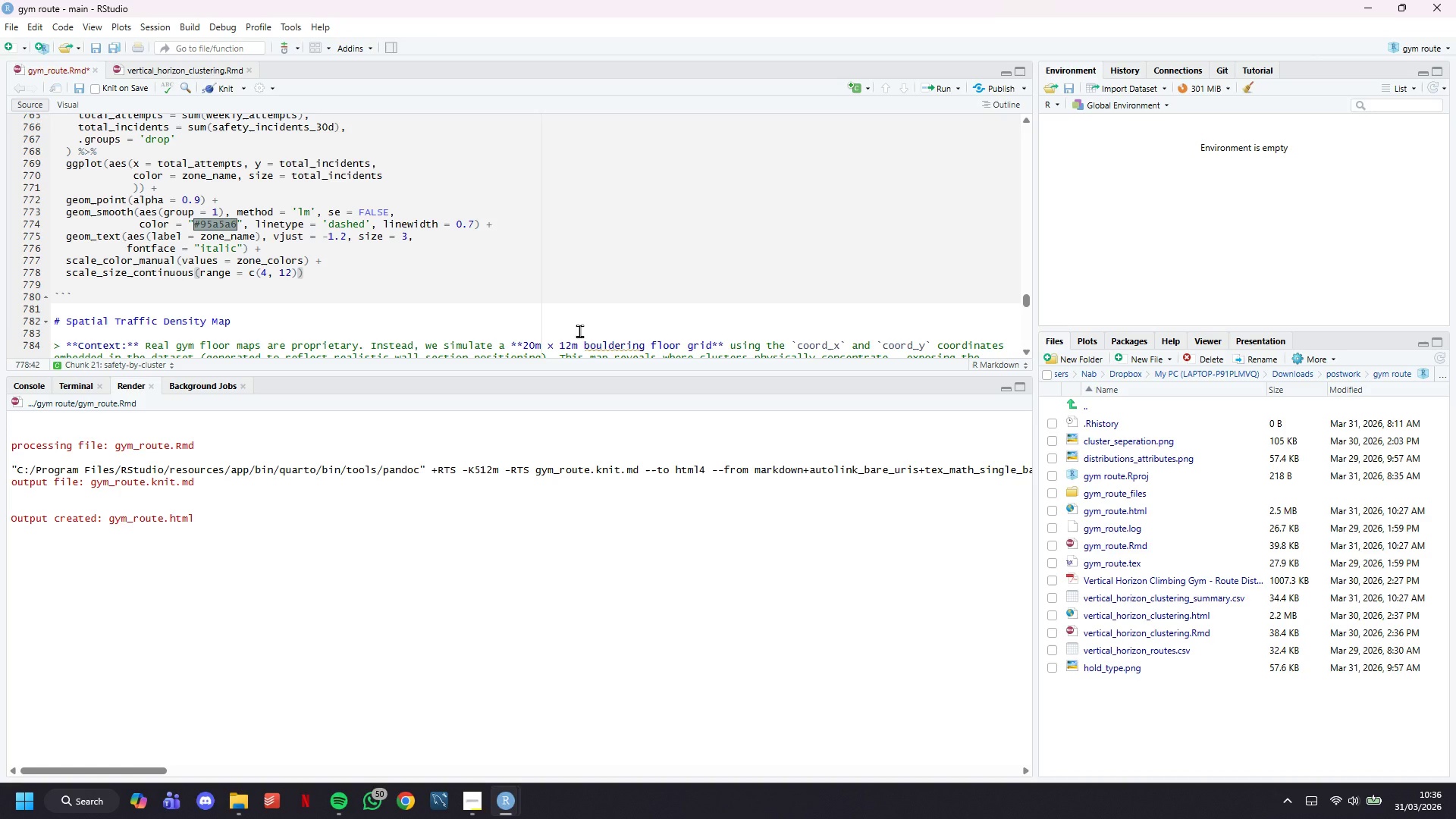 
key(Space)
 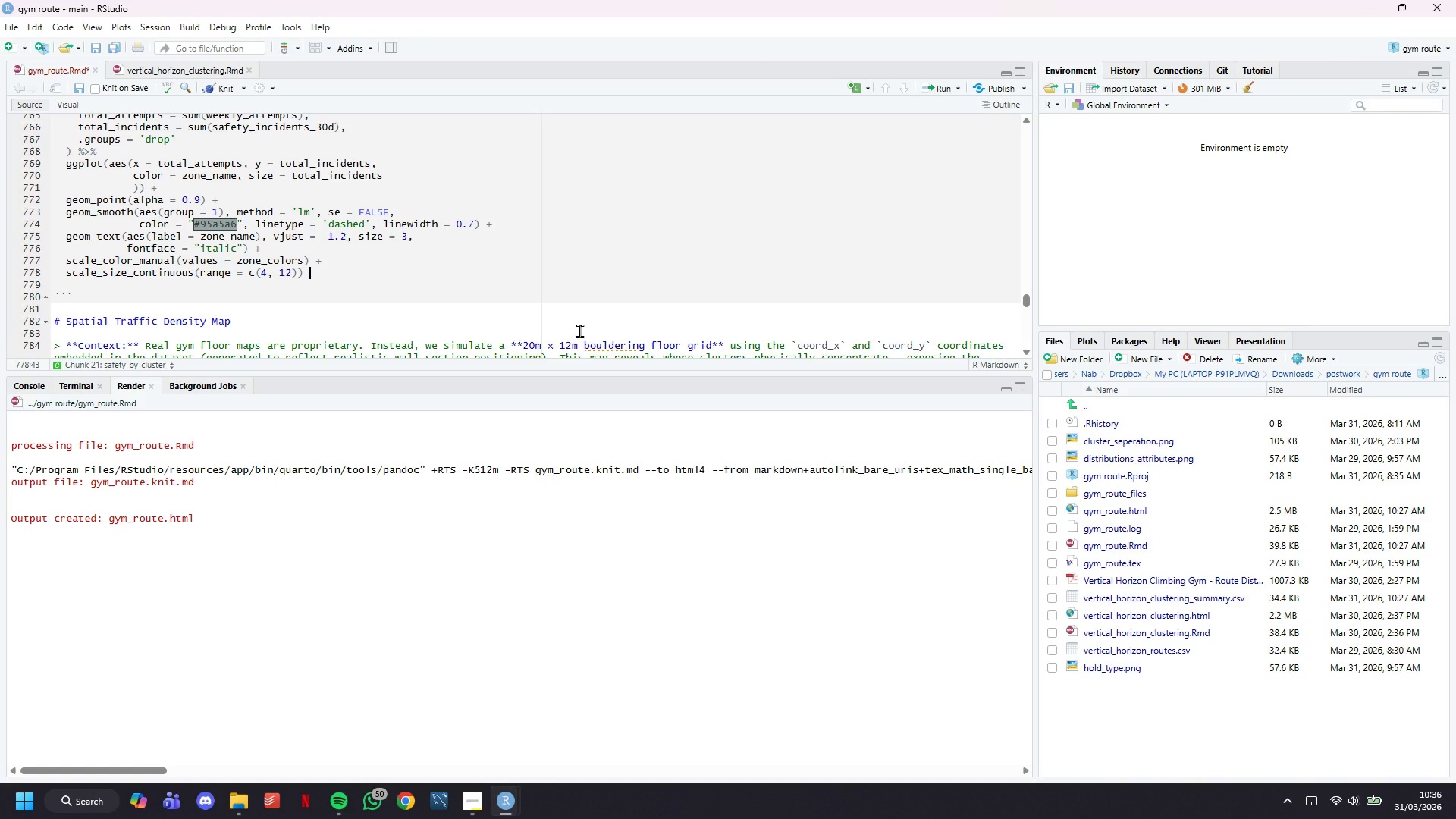 
key(Shift+Equal)
 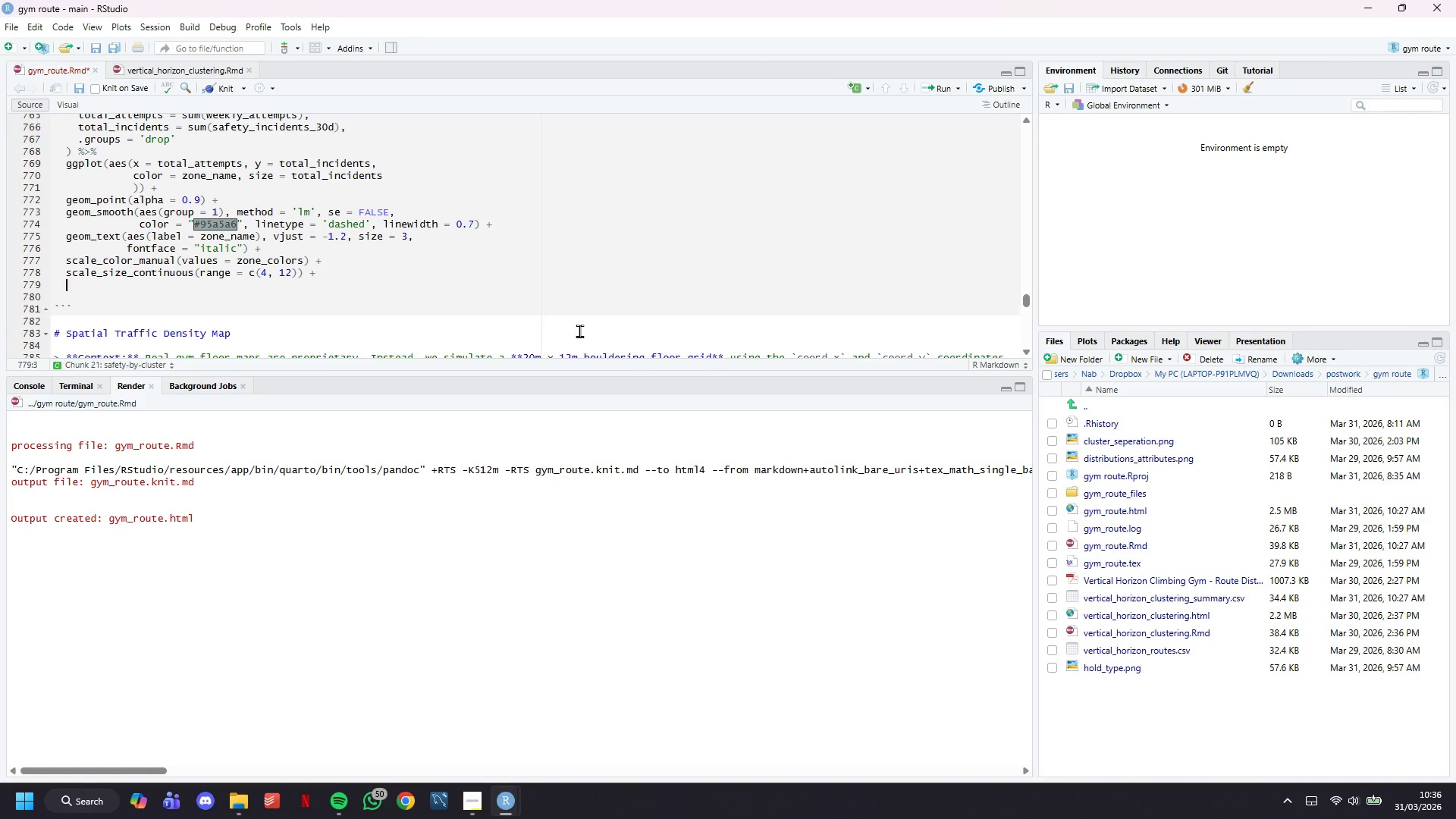 
key(Enter)
 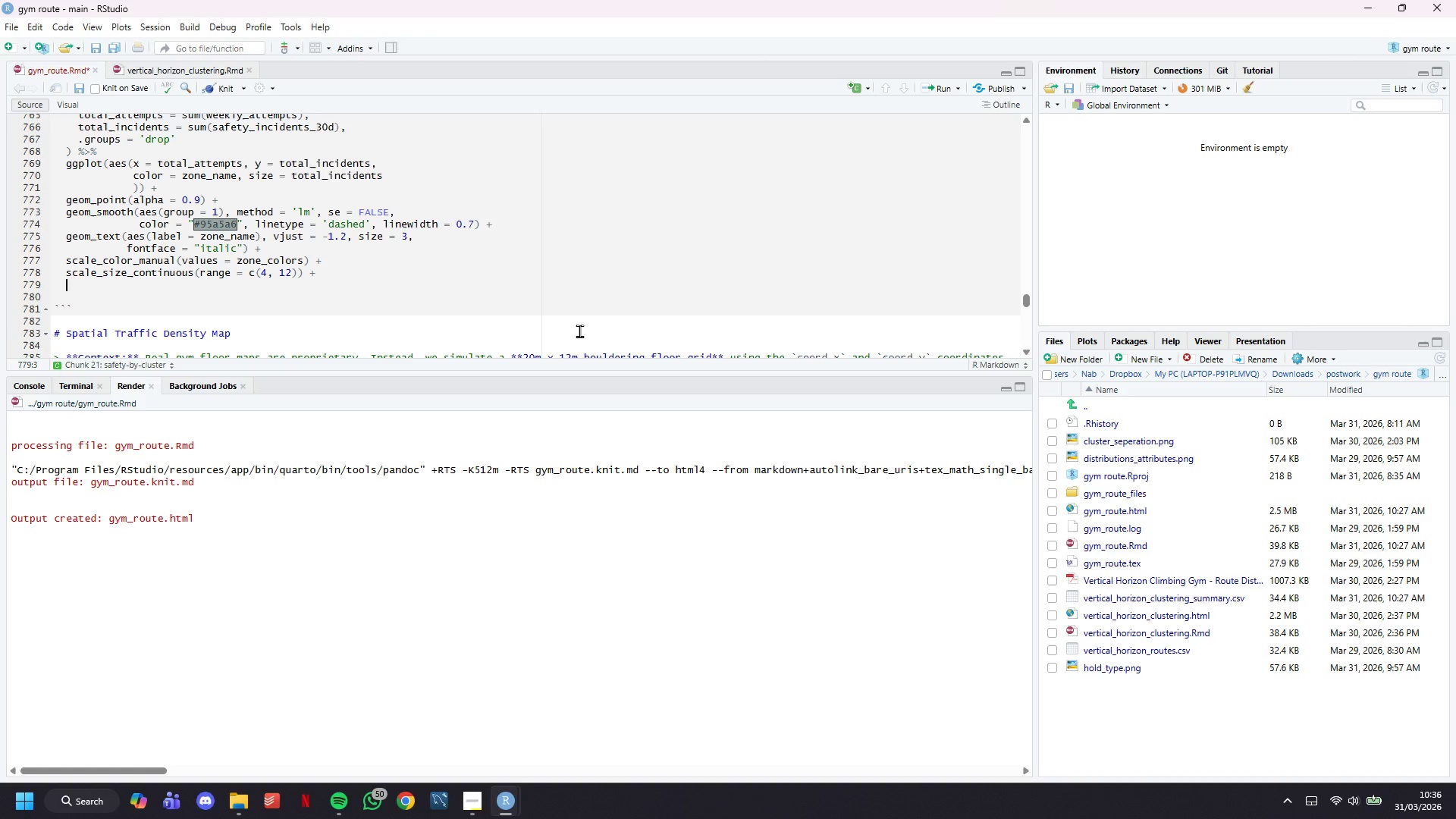 
type(scale_size)
 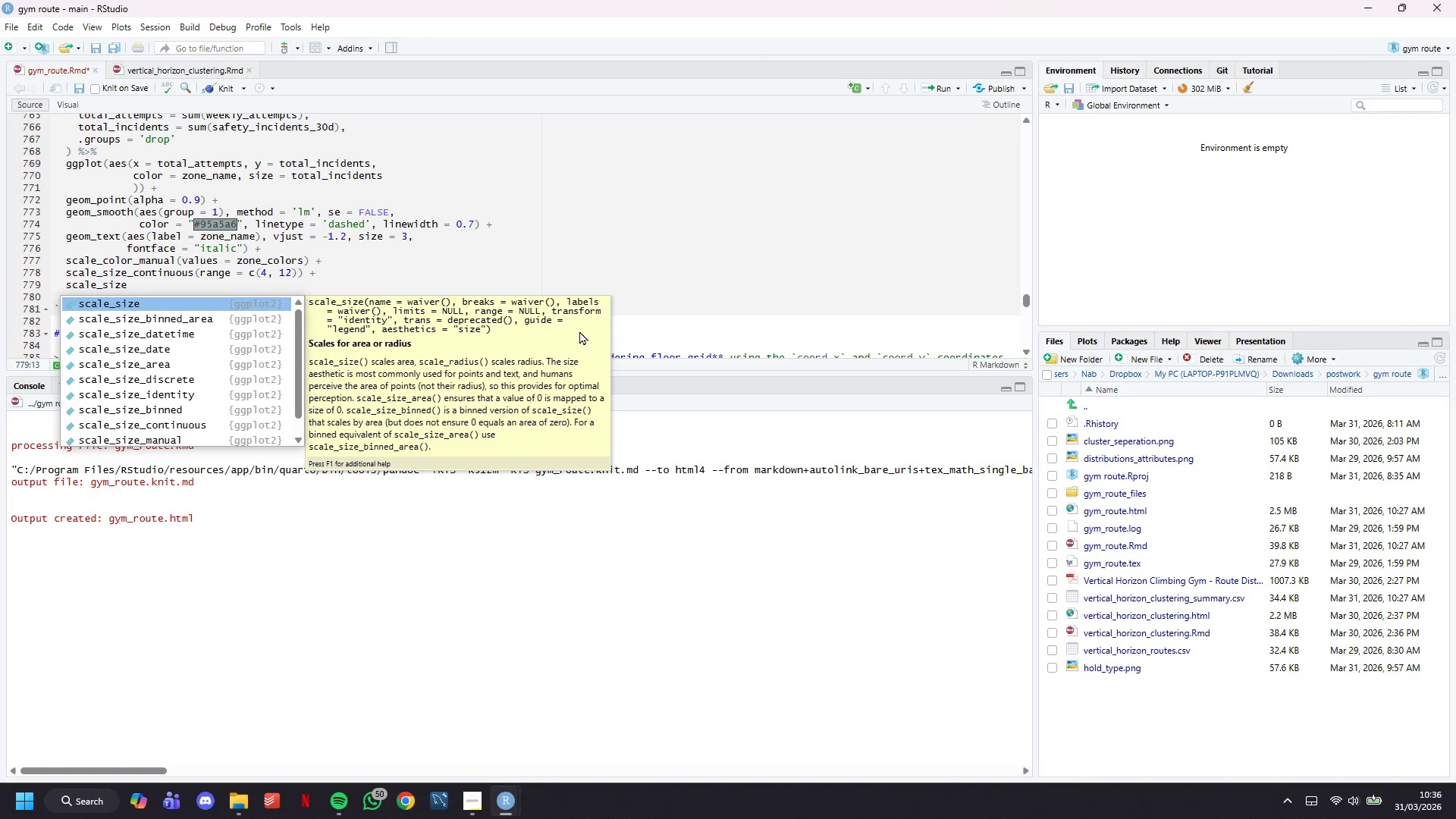 
key(Backspace)
key(Backspace)
key(Backspace)
key(Backspace)
key(Backspace)
key(Backspace)
key(Backspace)
key(Backspace)
key(Backspace)
key(Backspace)
type(lan)
key(Backspace)
type(bs(title = "Total Incidents vs. Weeklu )
key(Backspace)
key(Backspace)
type(y Attempts)
 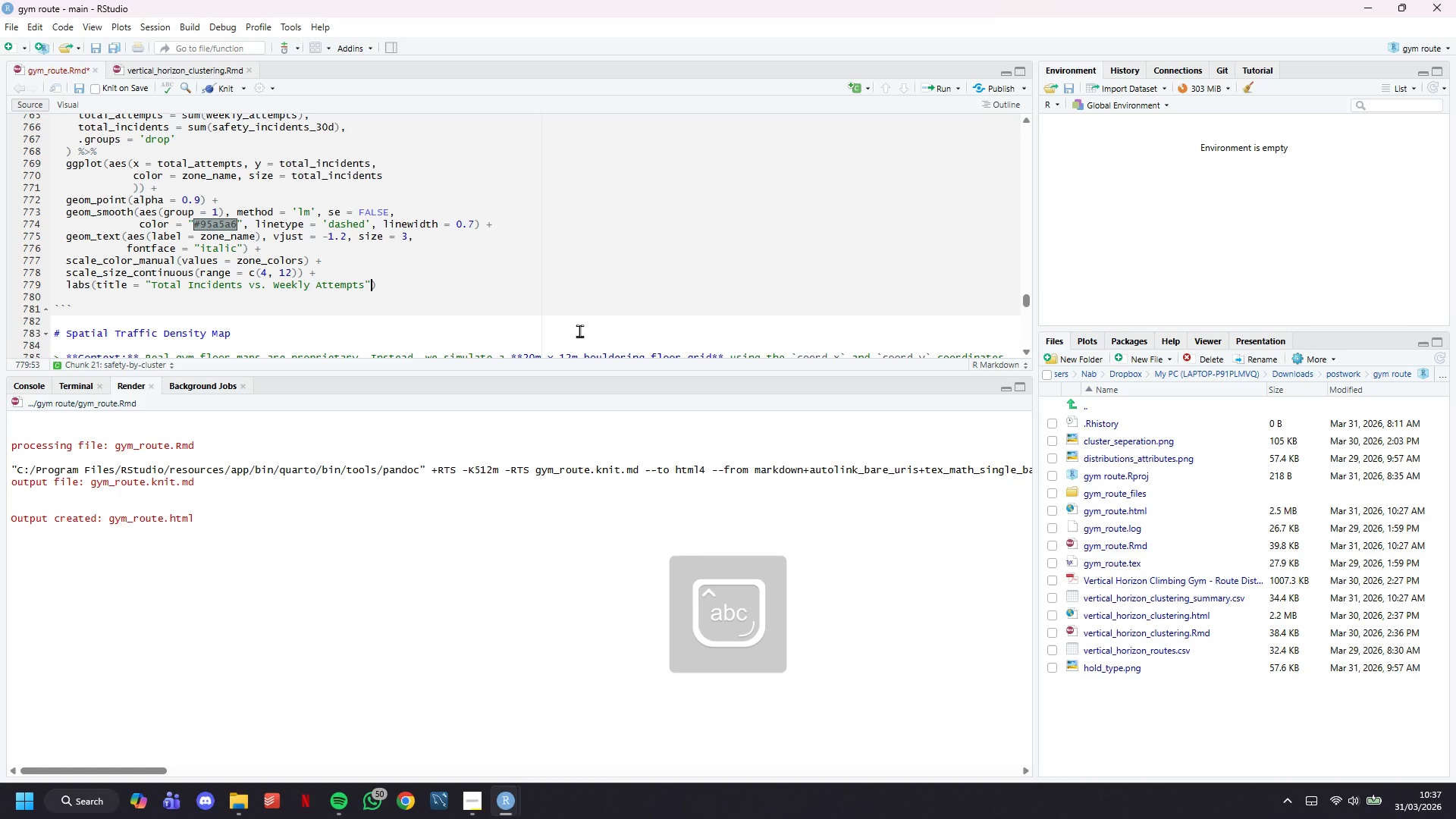 
key(ArrowRight)
 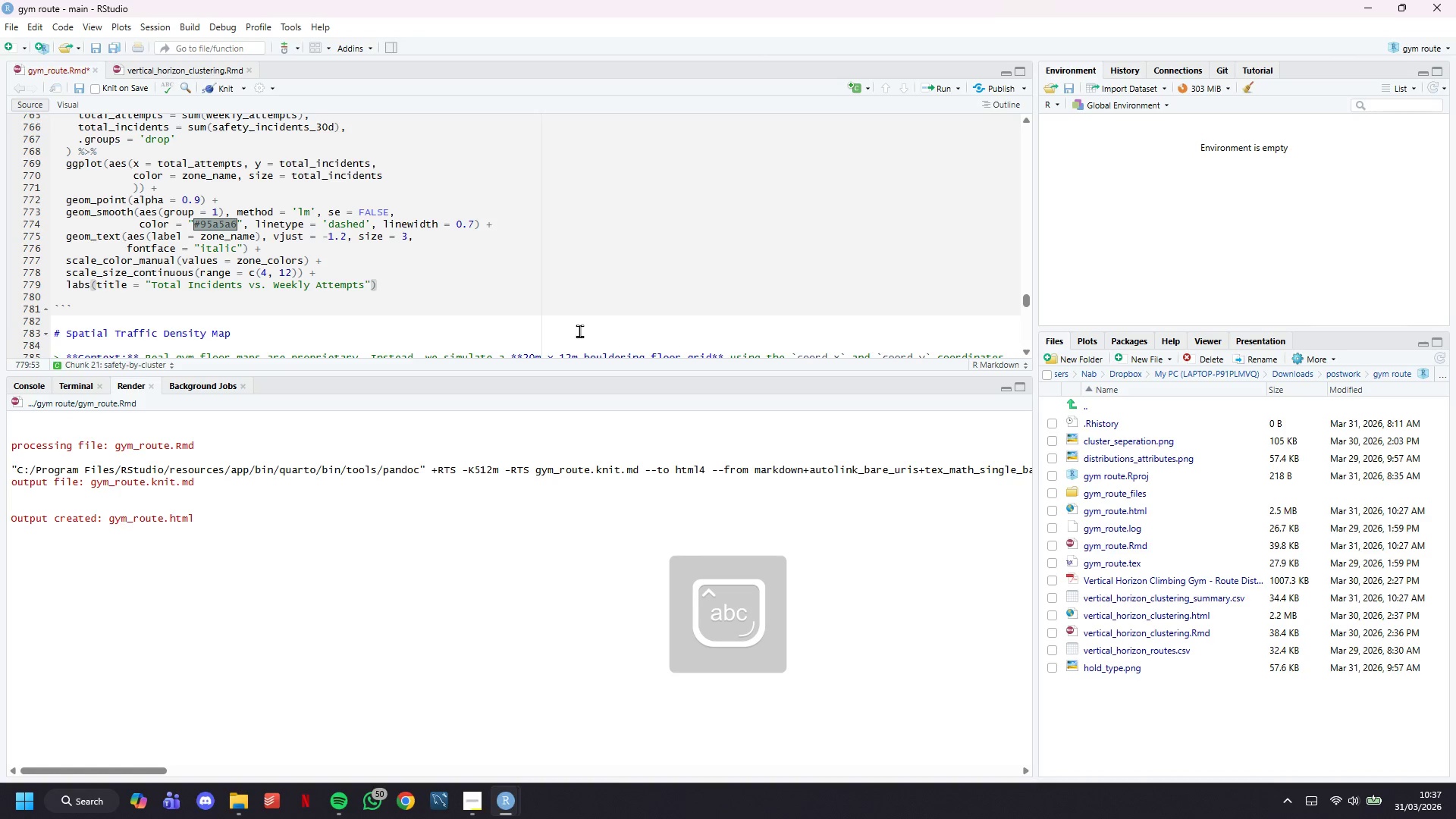 
key(Comma)
 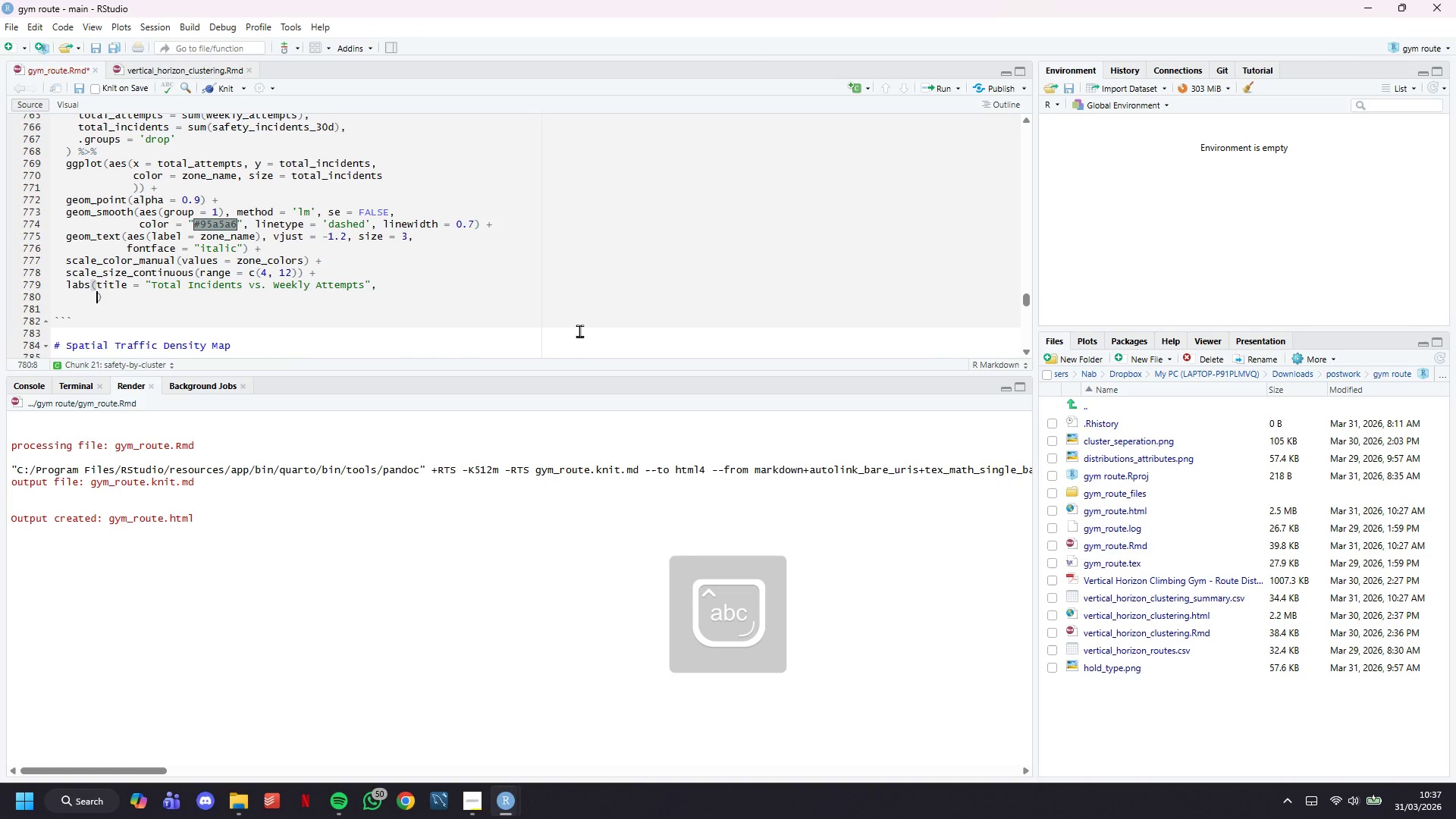 
key(Enter)
 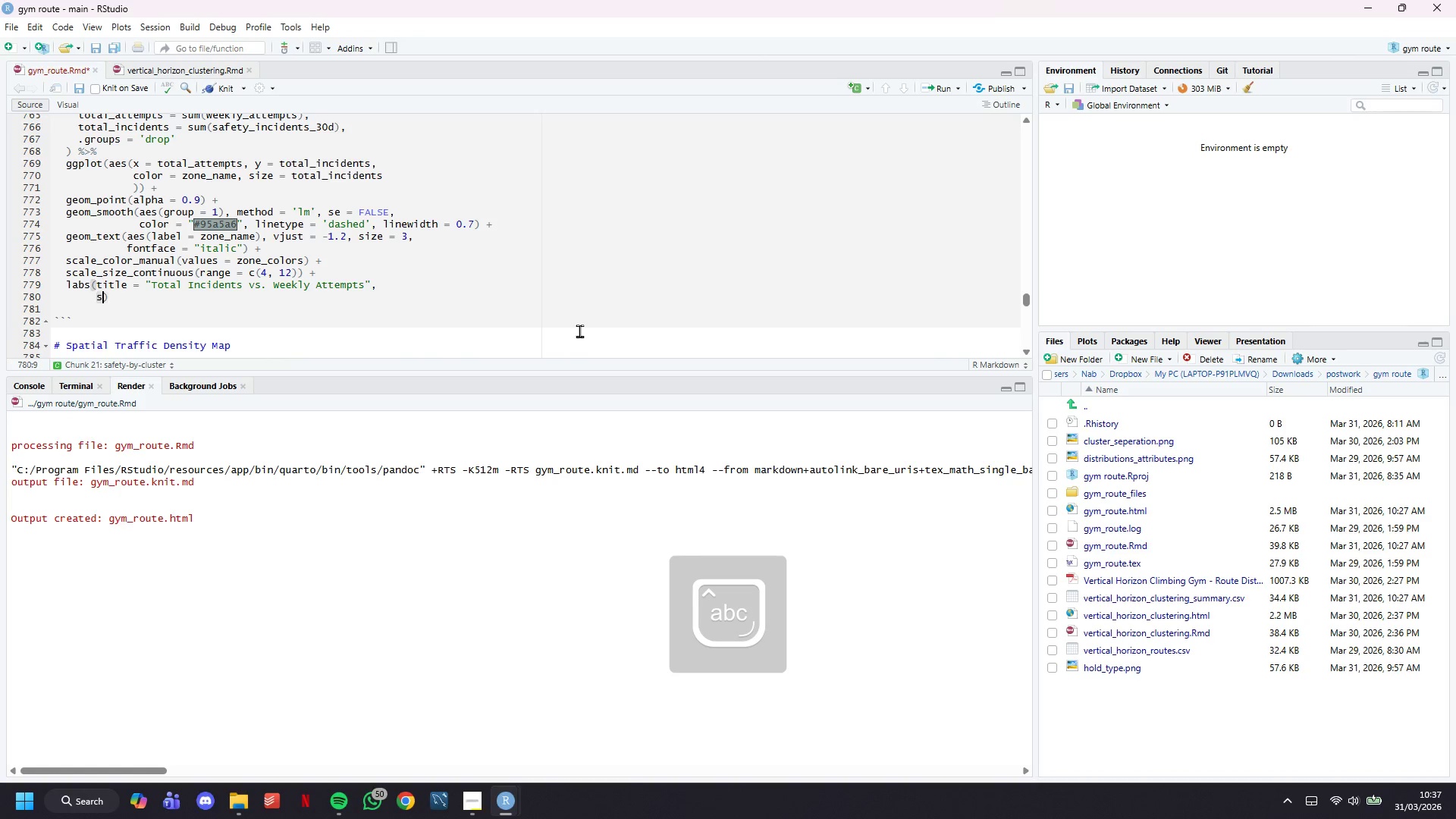 
type(subtitle = "Abobe Yrend)
 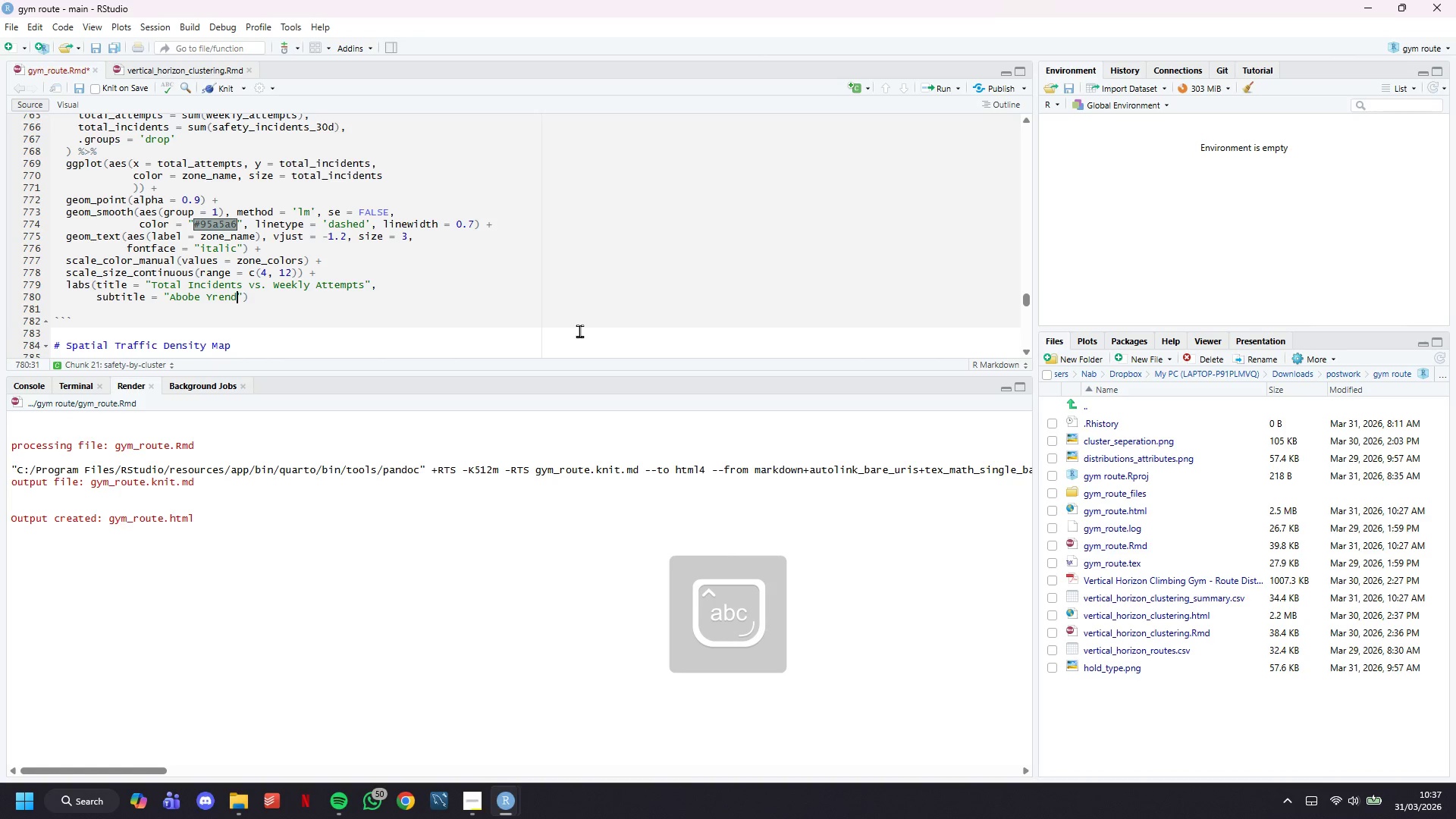 
key(ArrowLeft)
 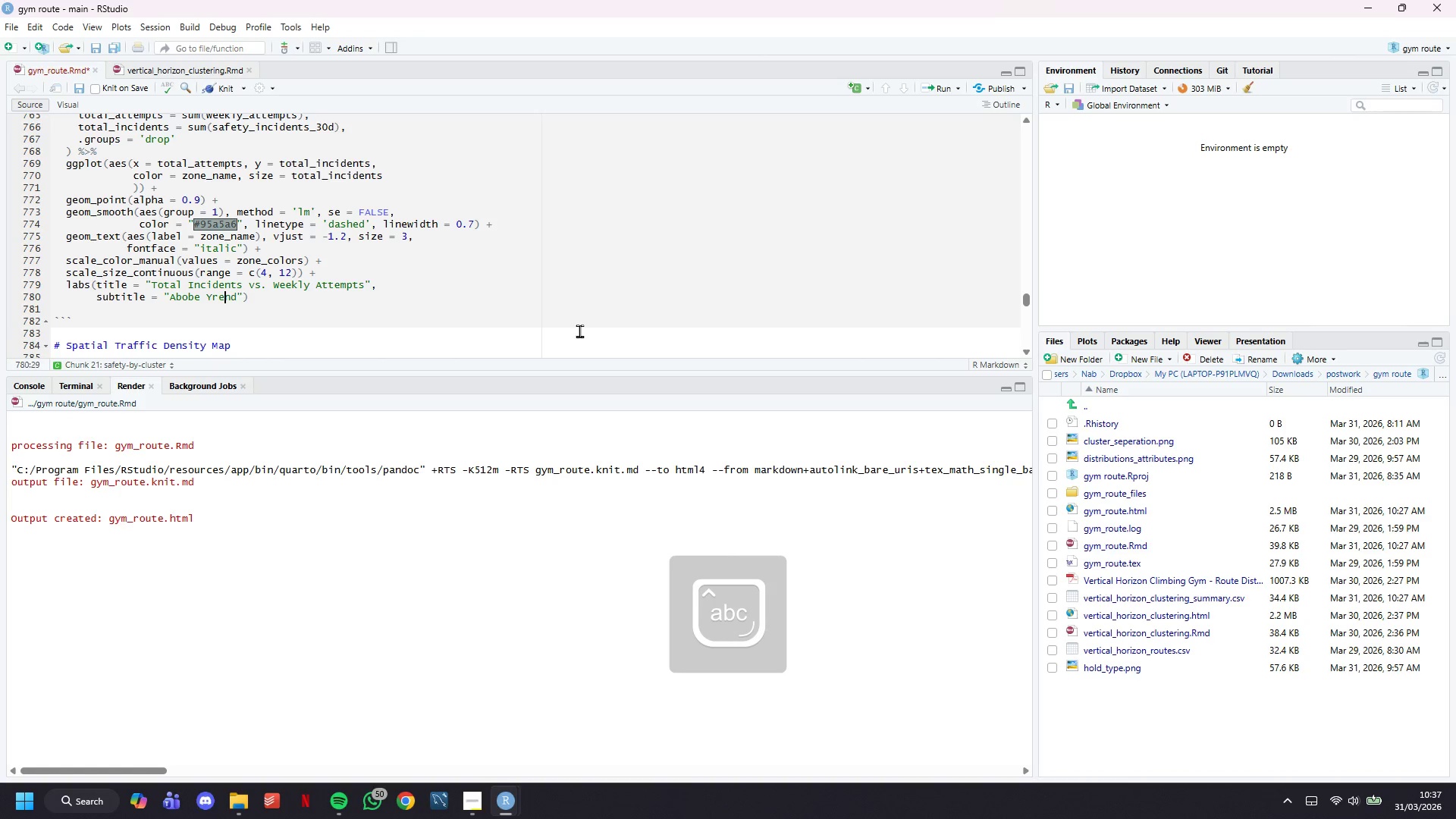 
key(ArrowLeft)
 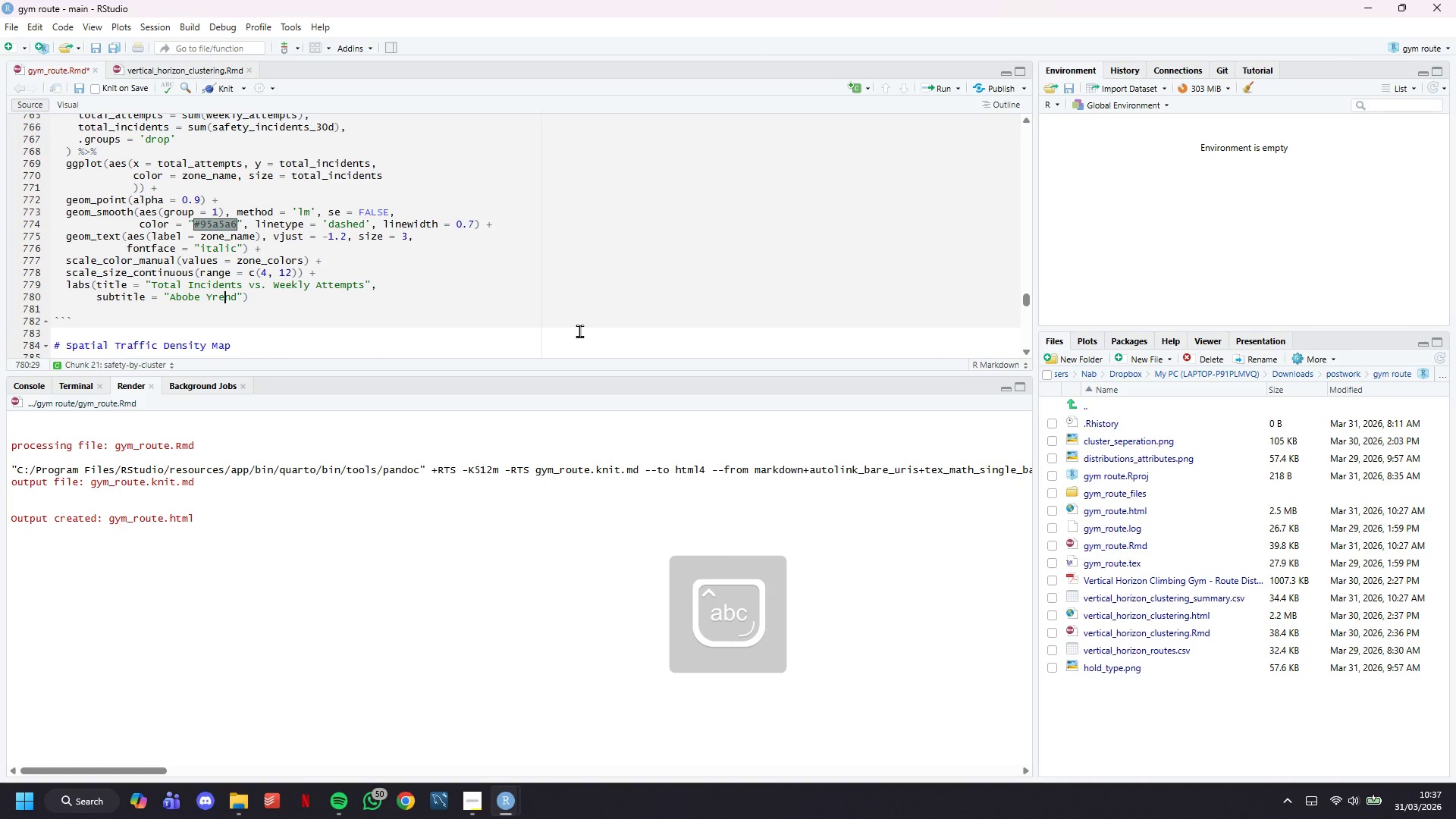 
key(ArrowLeft)
 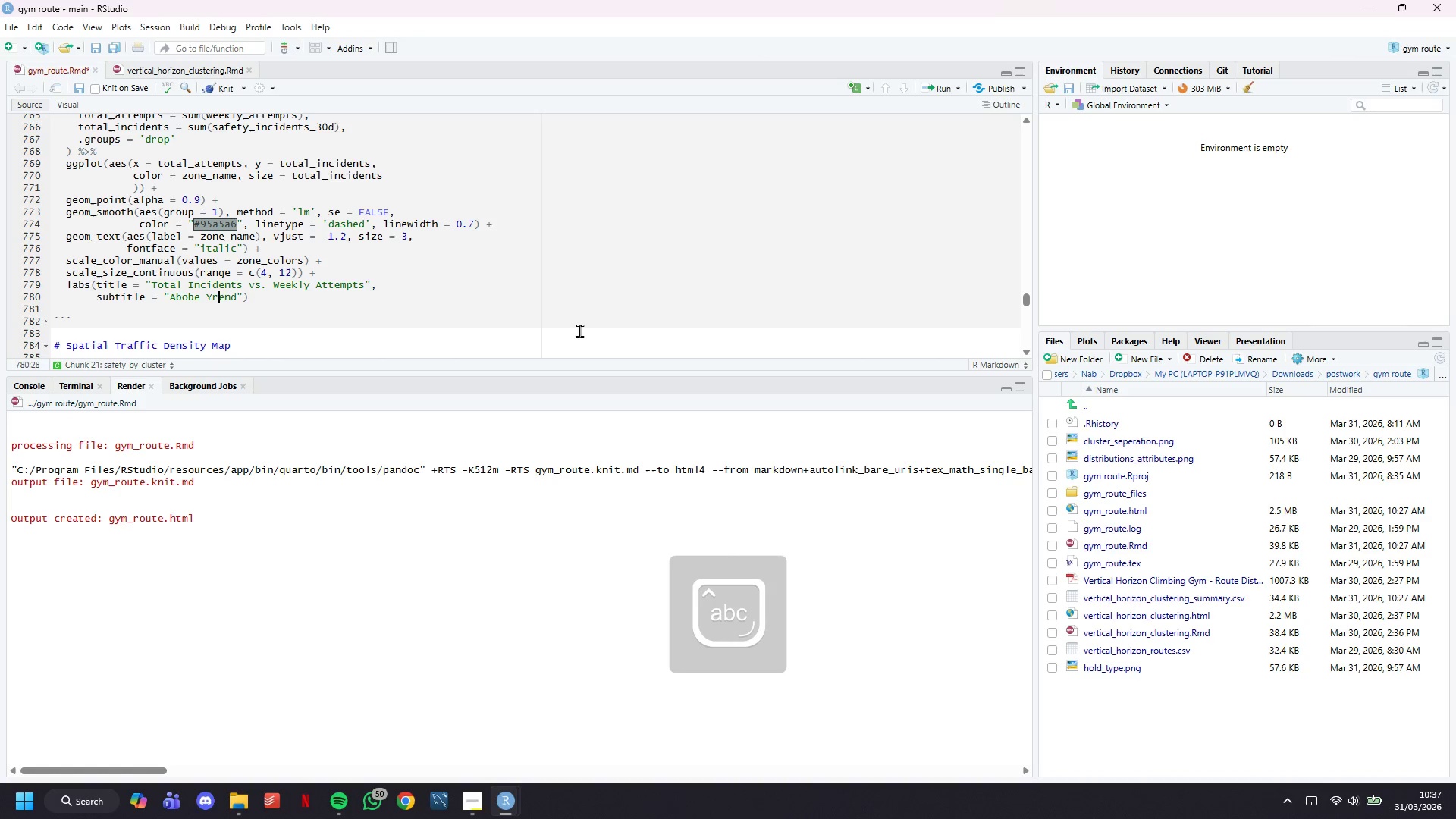 
key(ArrowLeft)
 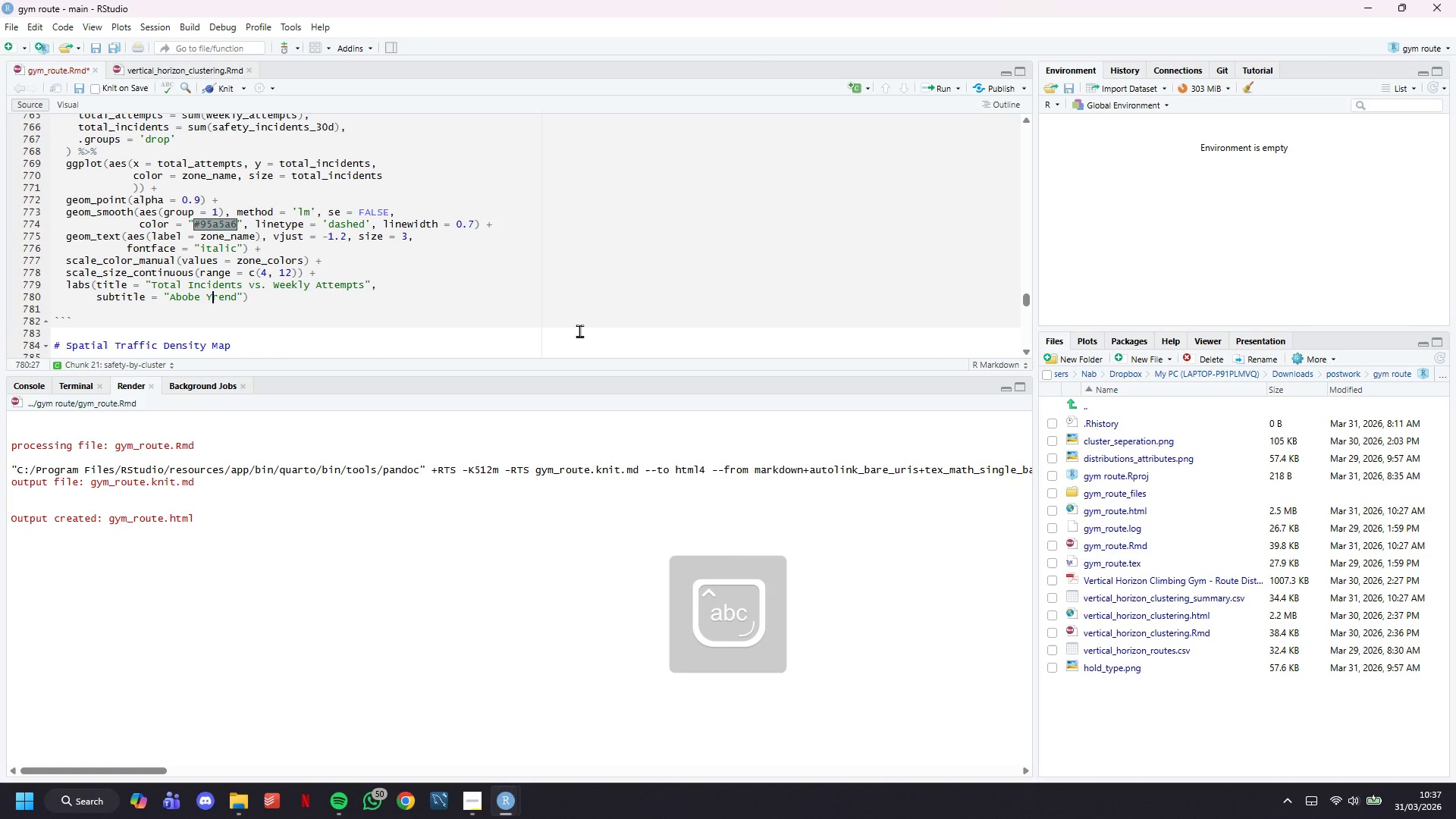 
key(Backspace)
 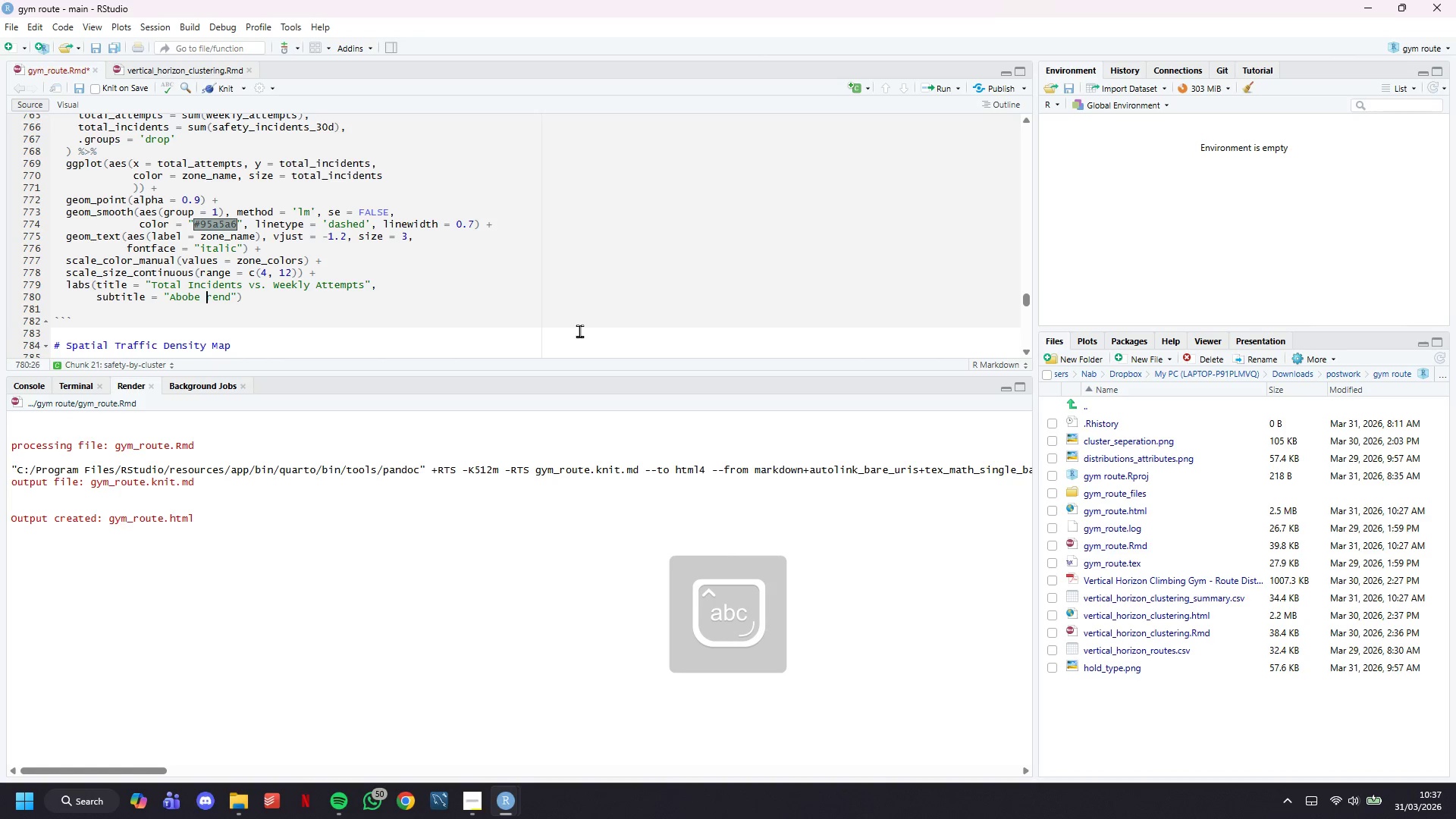 
key(CapsLock)
 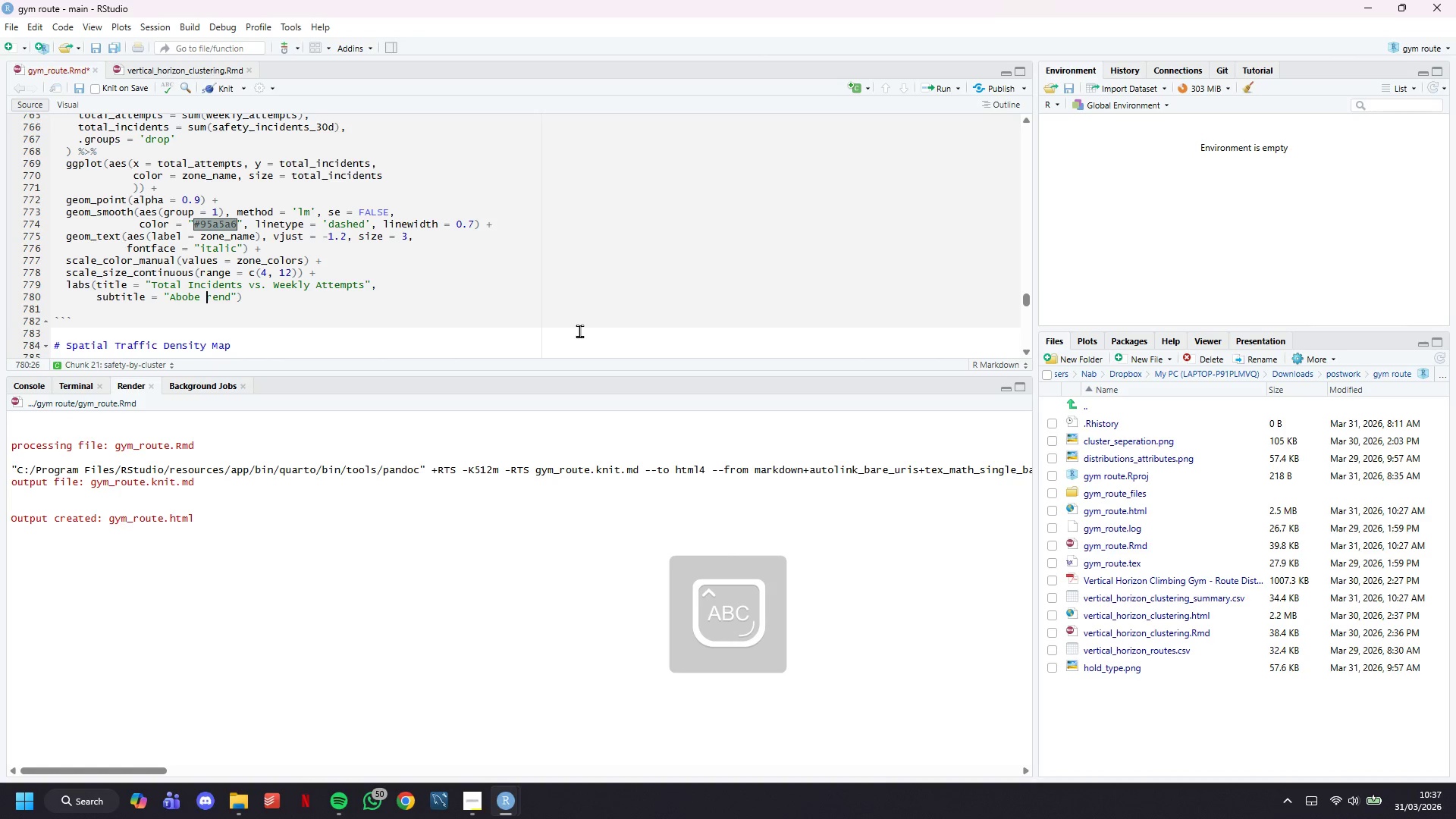 
key(T)
 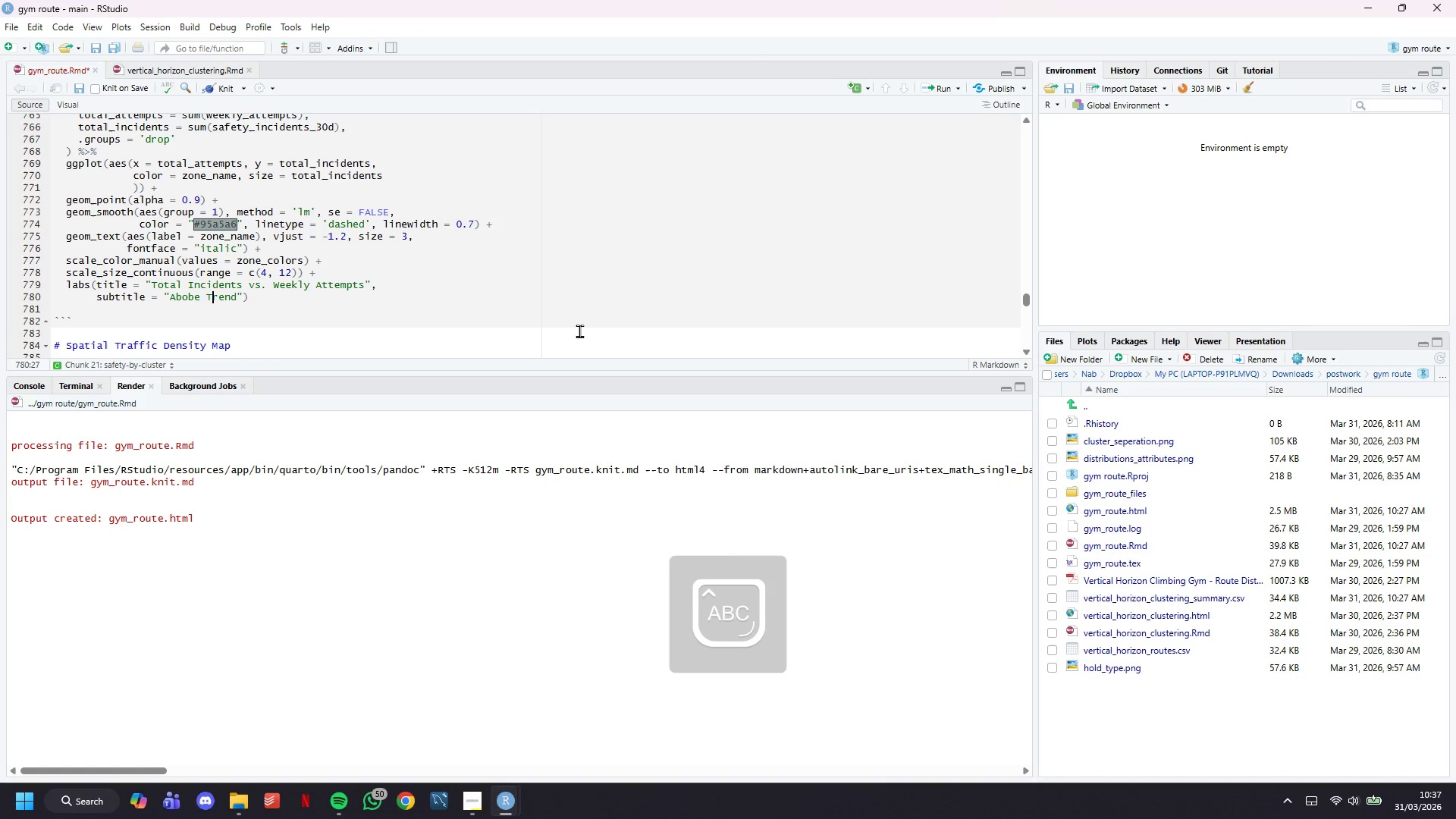 
key(CapsLock)
 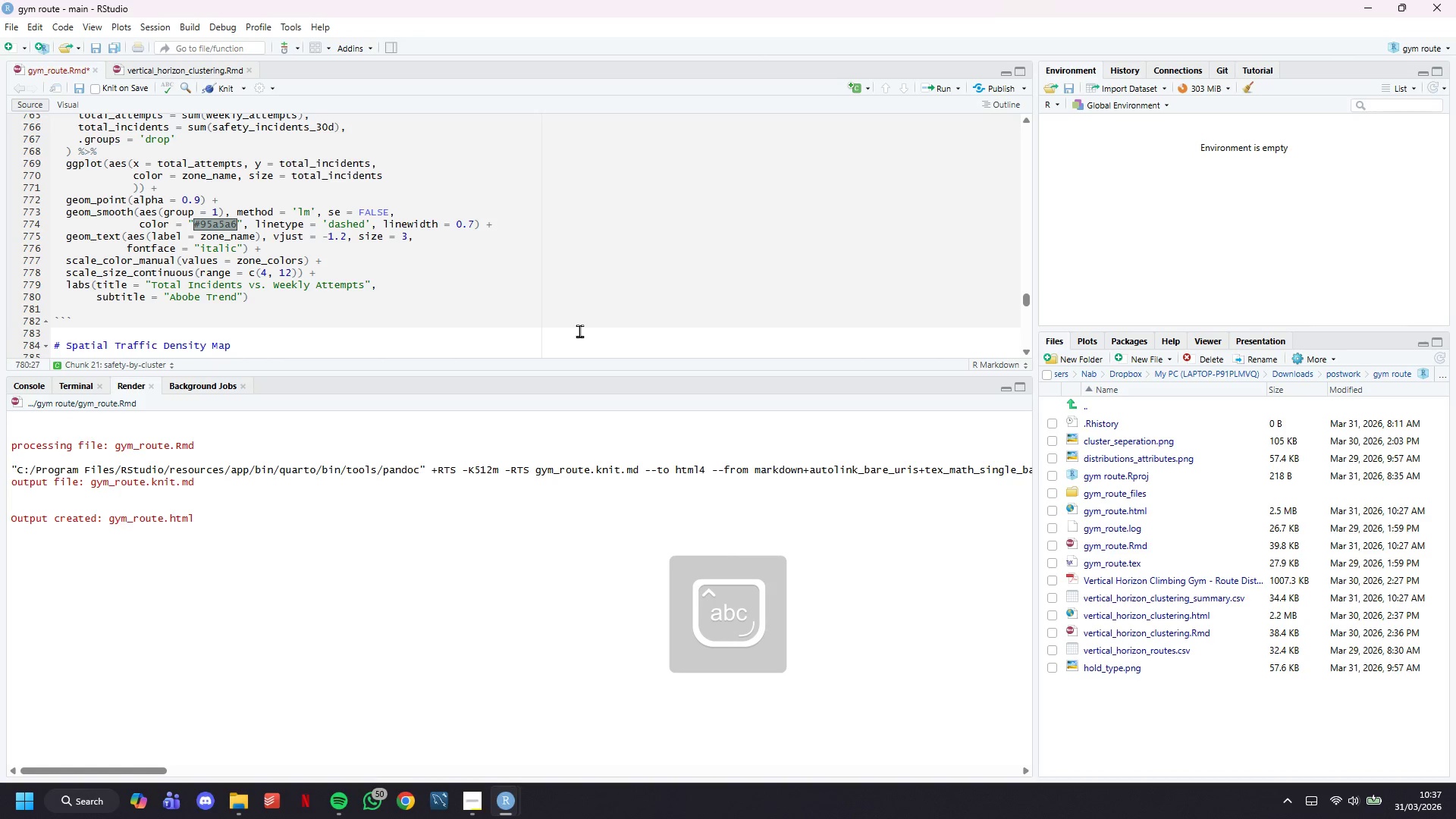 
key(ArrowDown)
 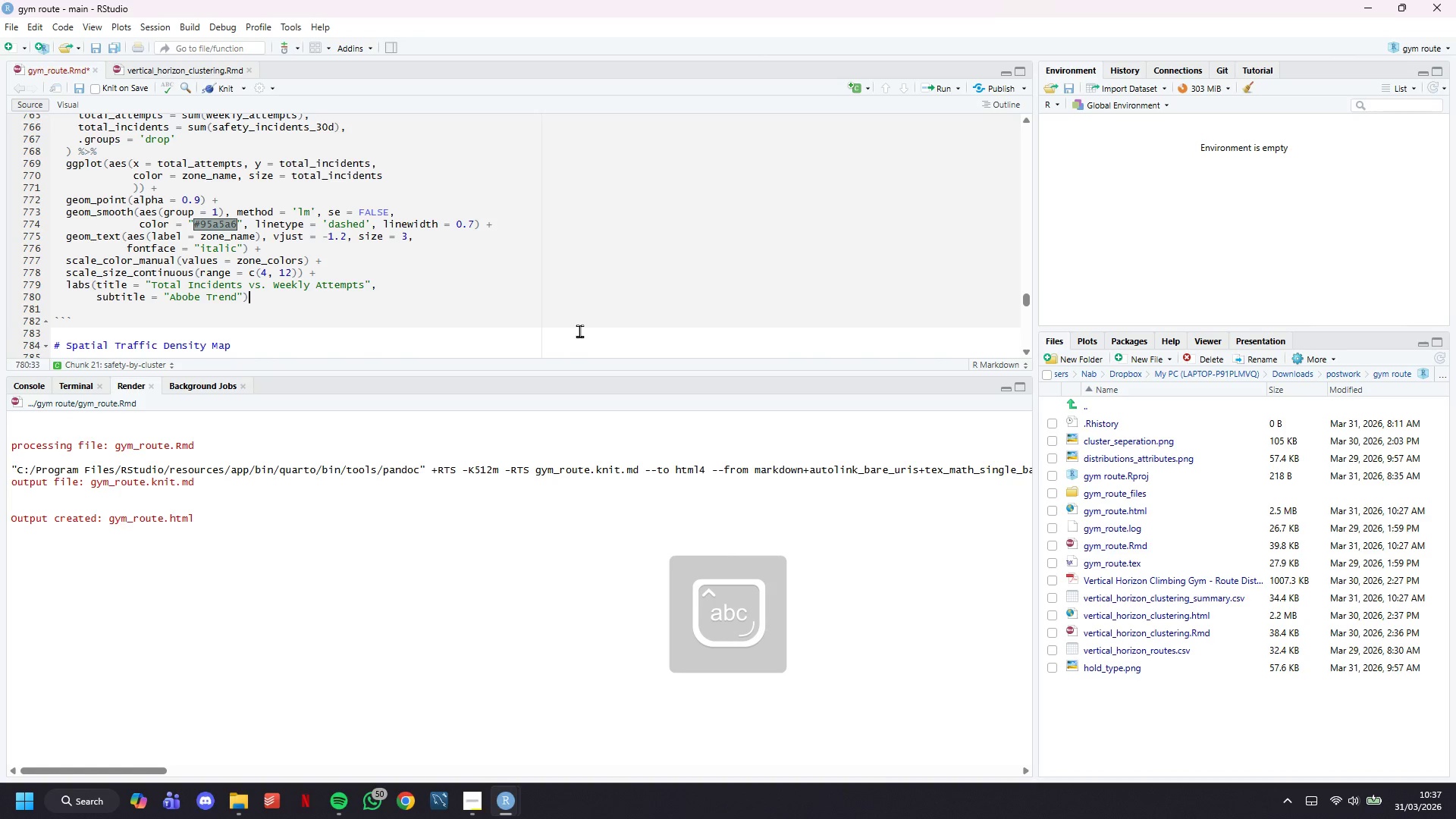 
key(ArrowLeft)
 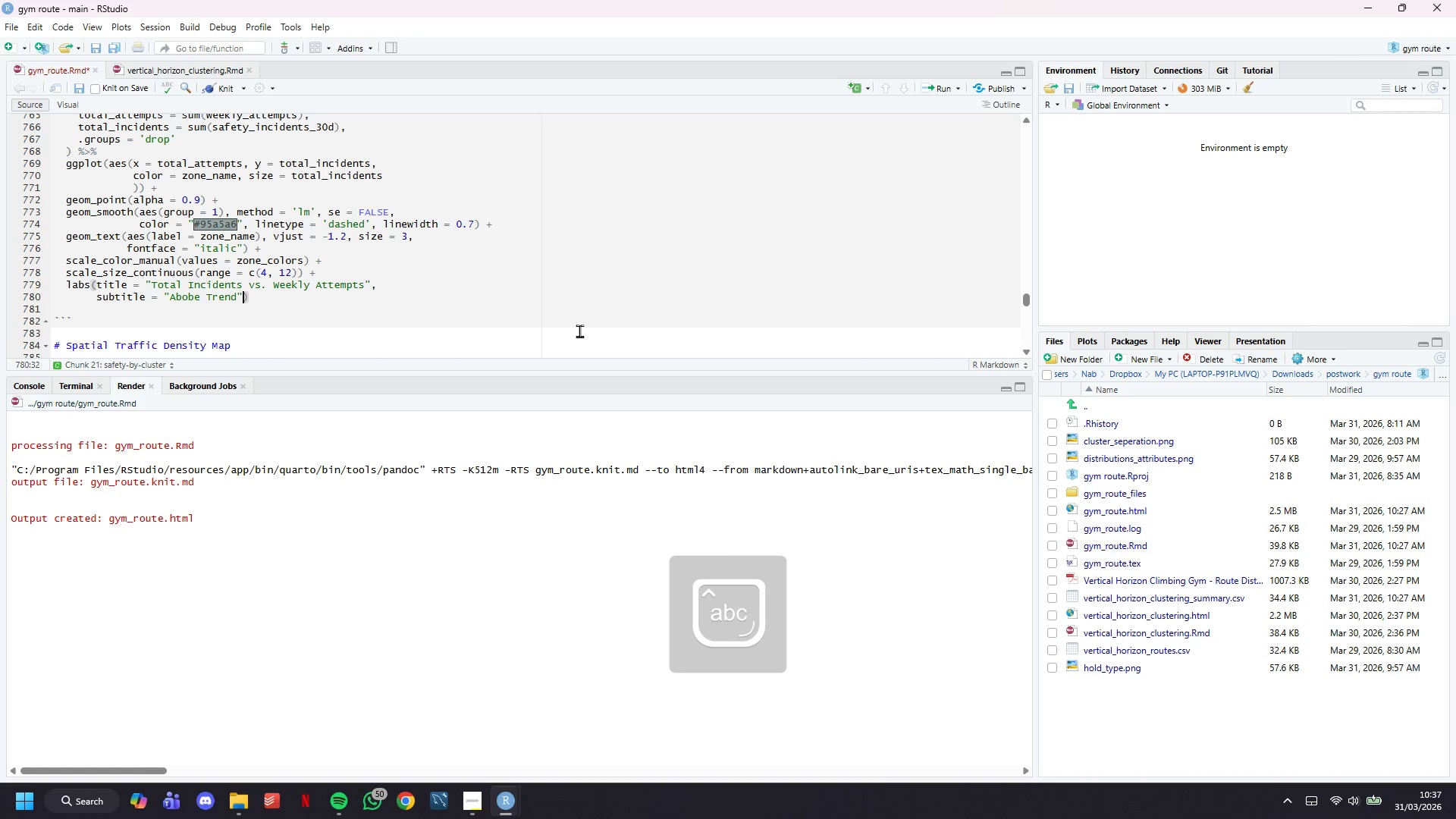 
key(ArrowLeft)
 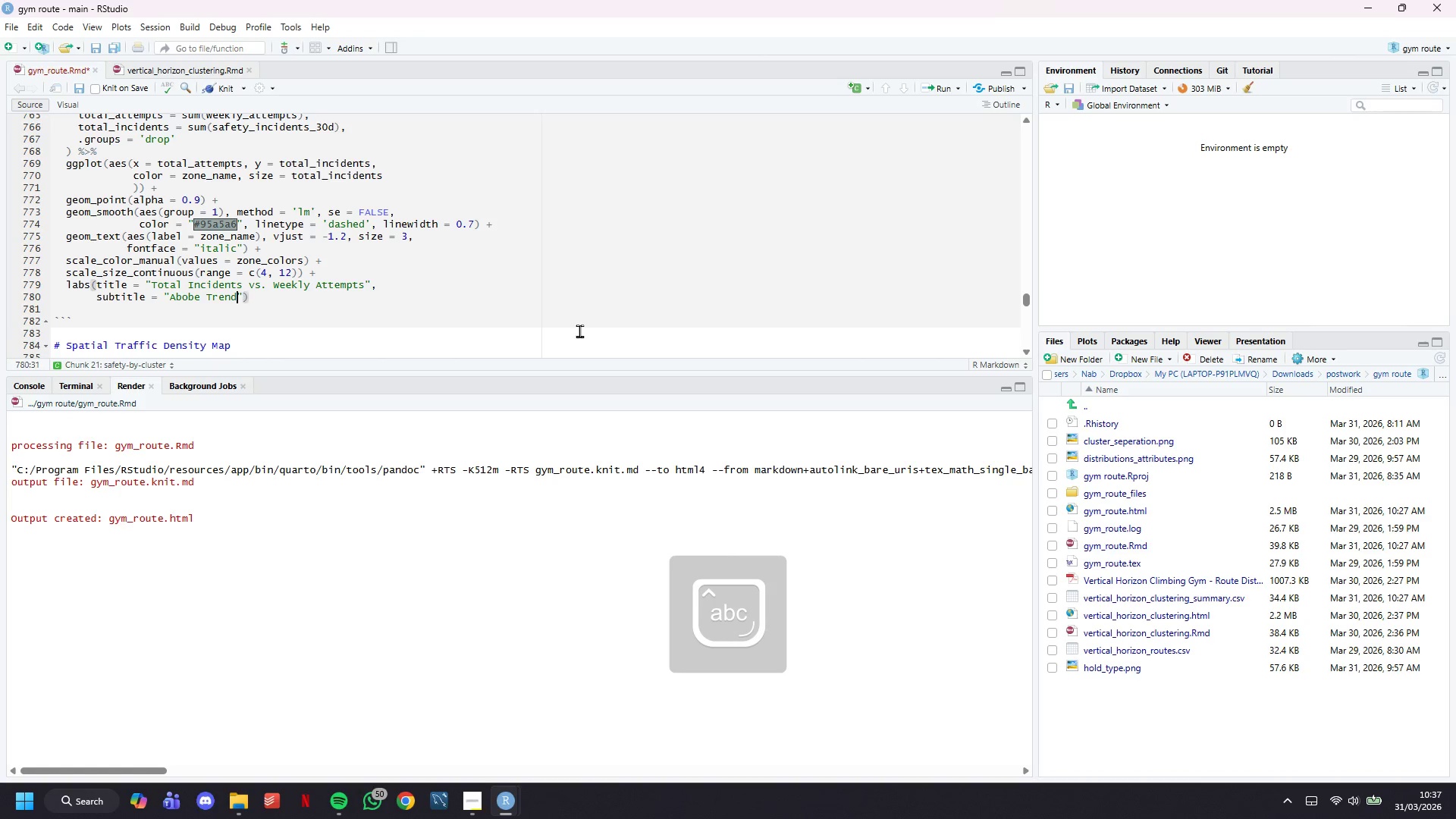 
key(ArrowLeft)
 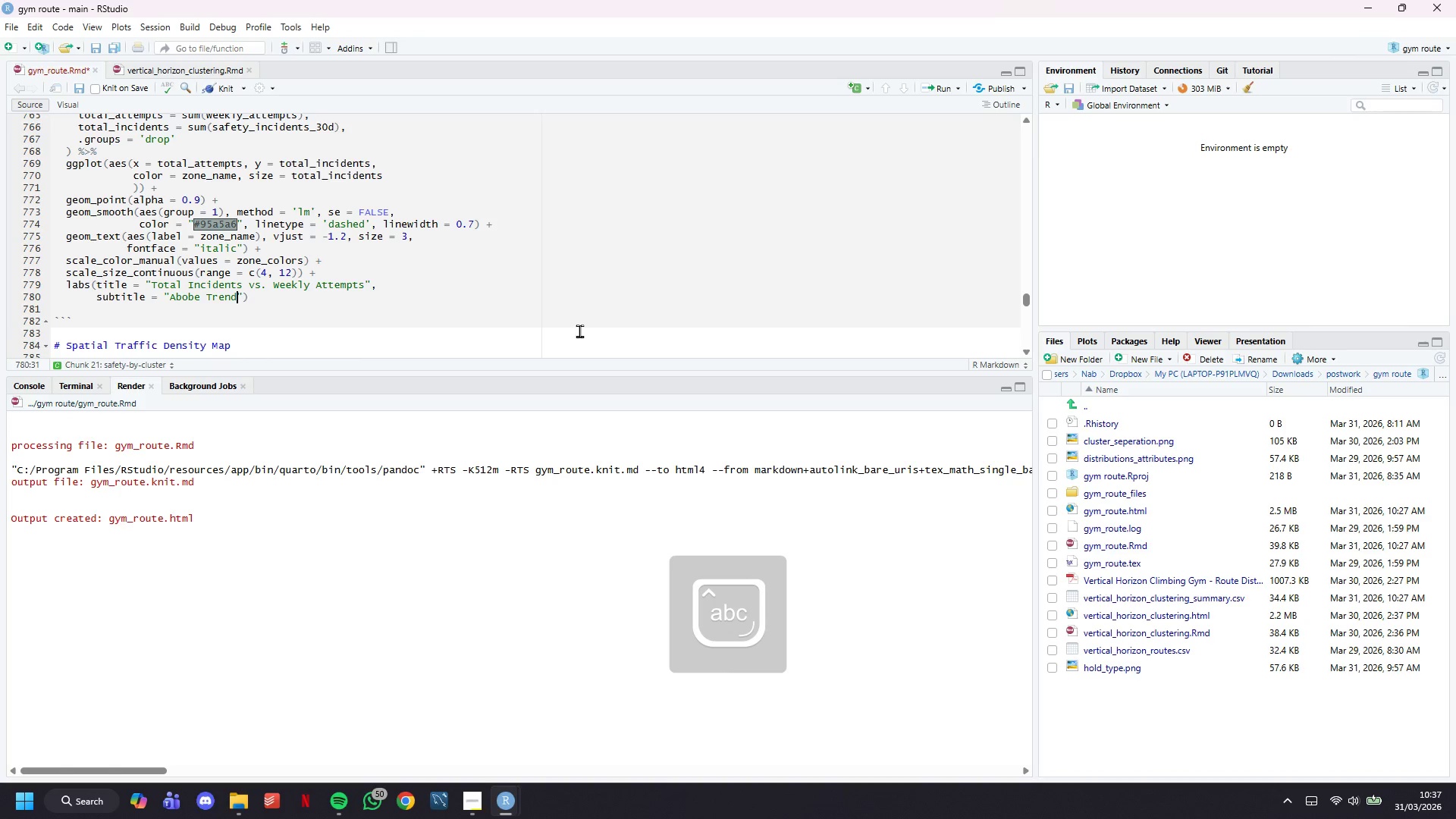 
type( line = elevated incident rate for traffic volume)
 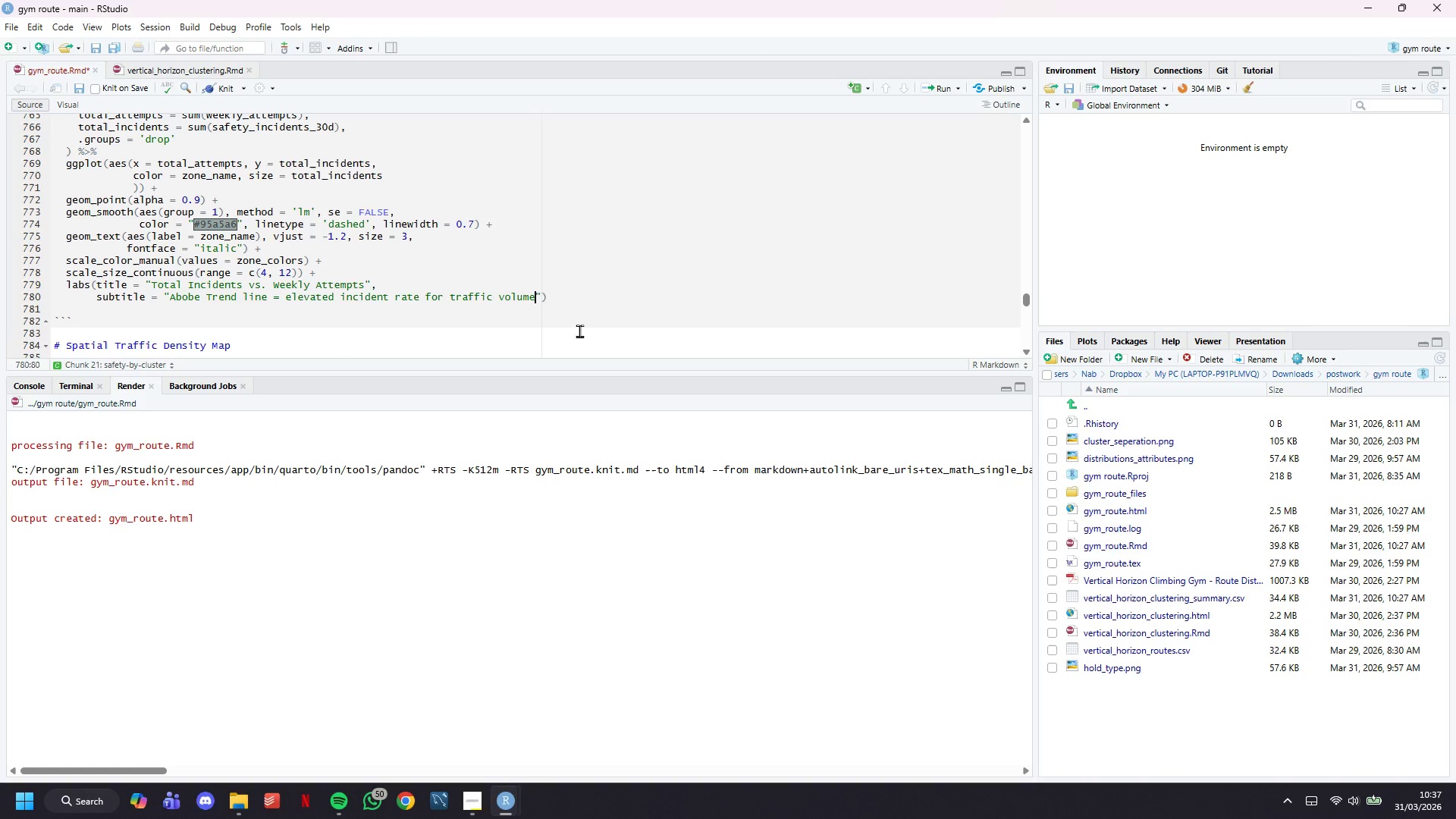 
key(ArrowRight)
 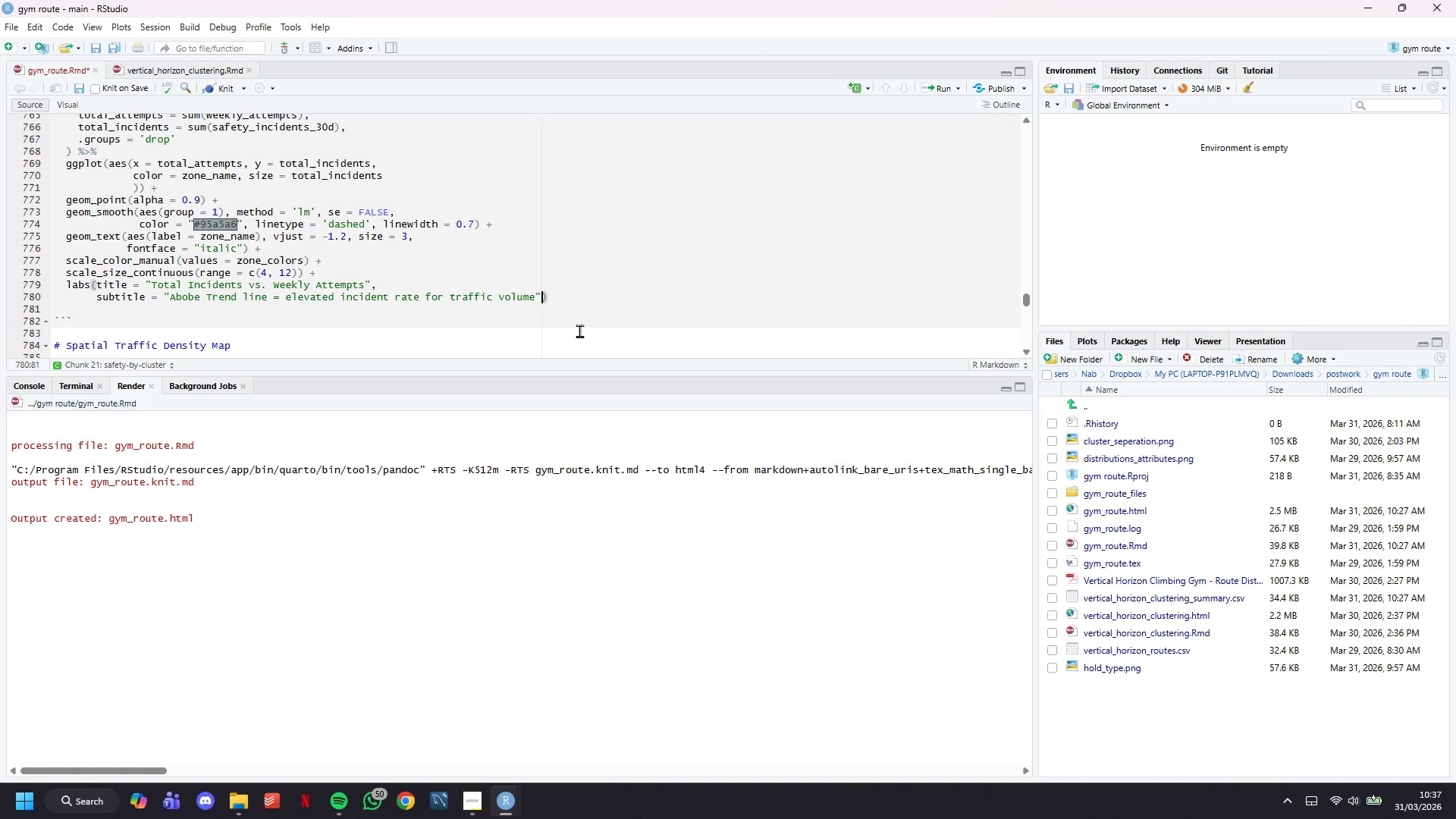 
key(Comma)
 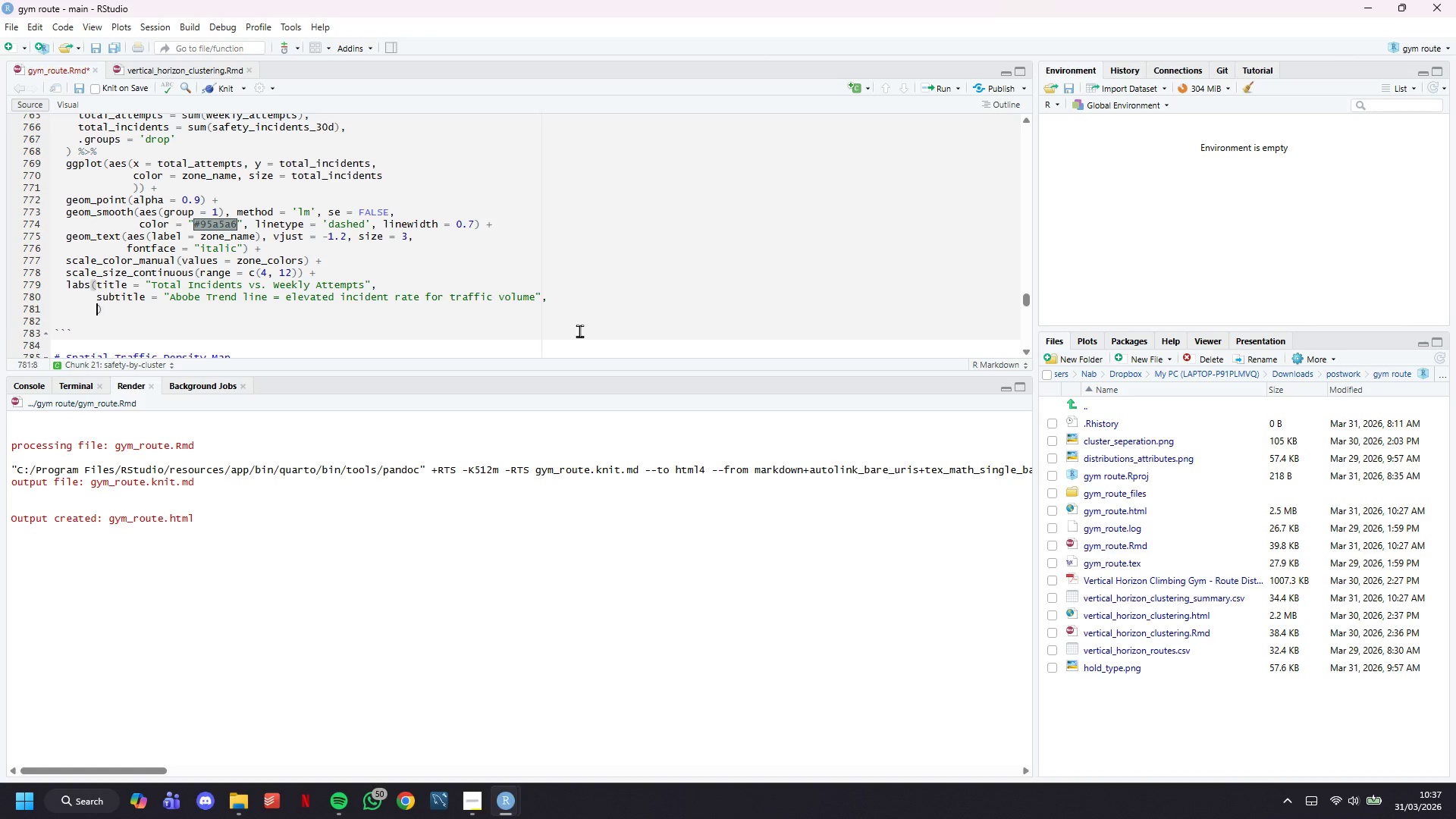 
key(Enter)
 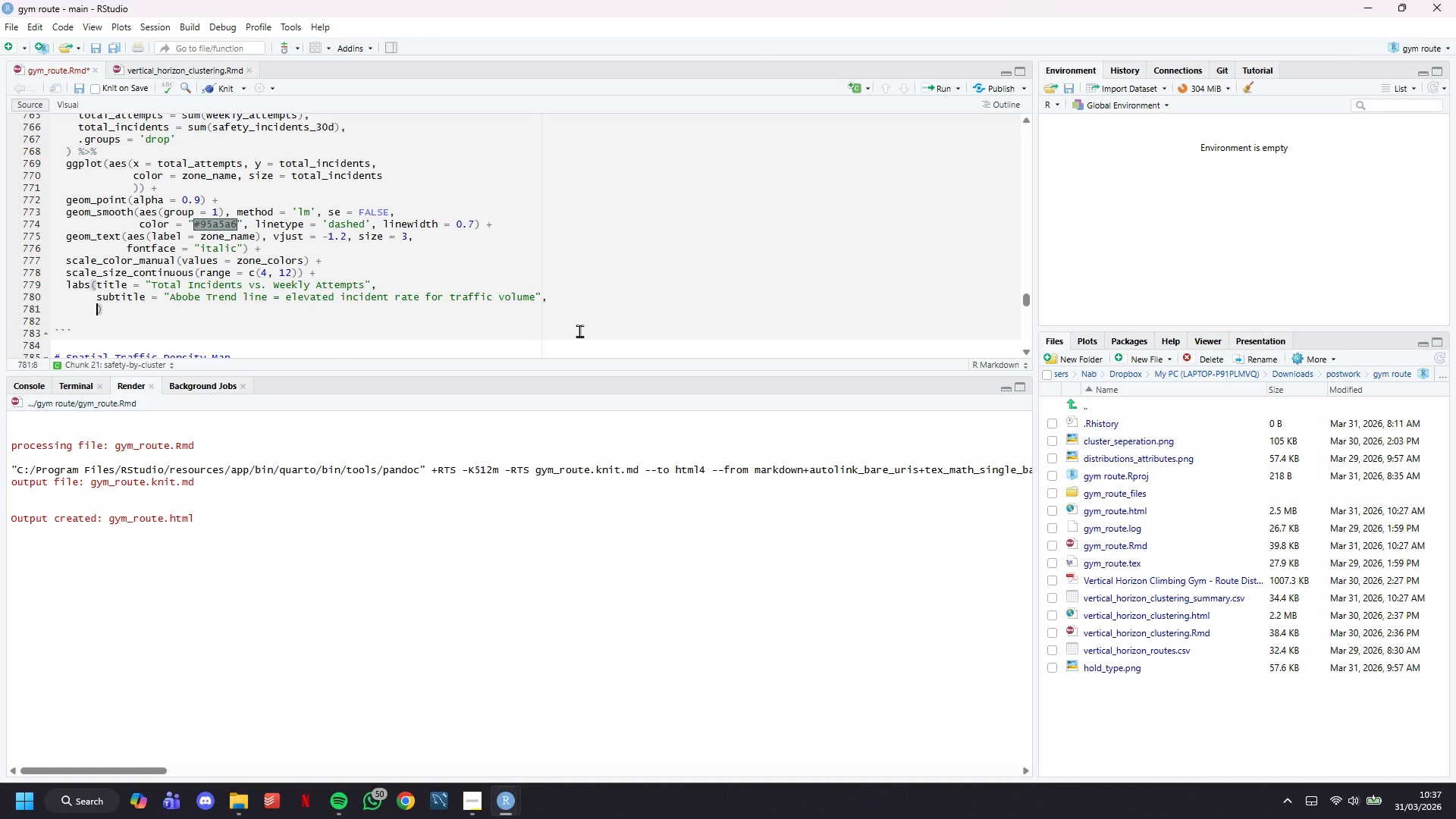 
key(Enter)
 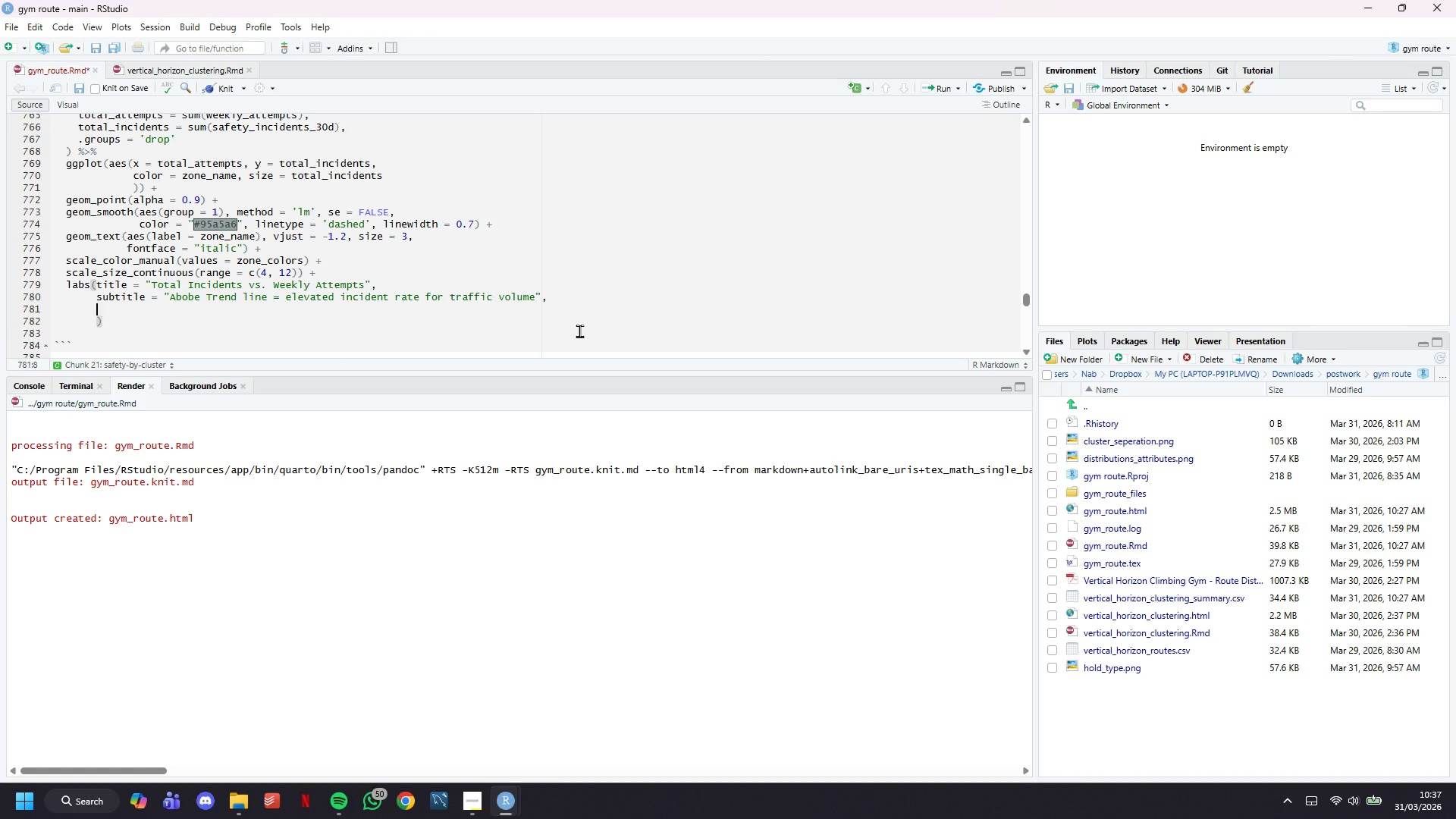 
key(ArrowUp)
 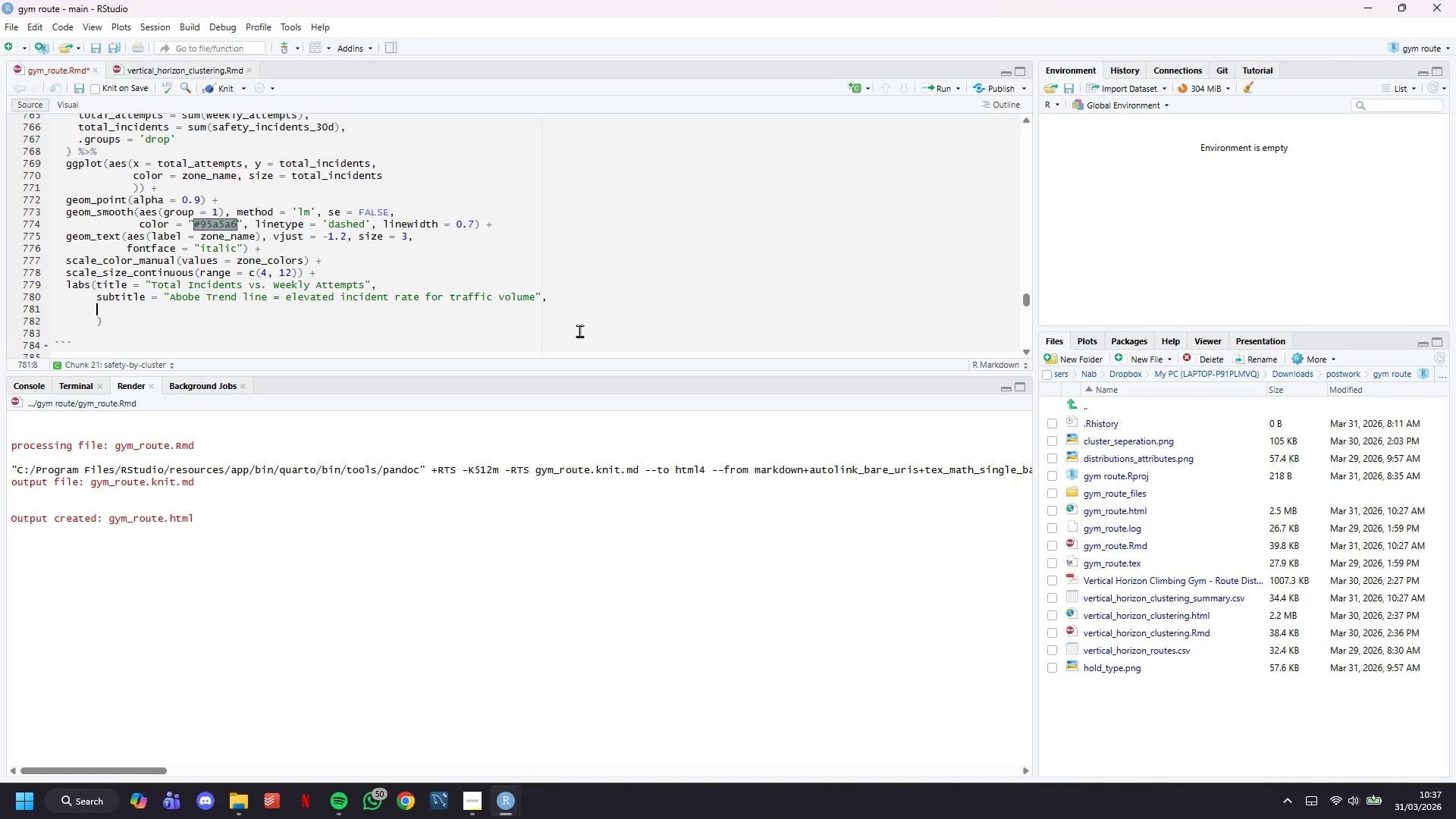 
type(x -)
key(Backspace)
type(= "Total Weekly Attempts ())
 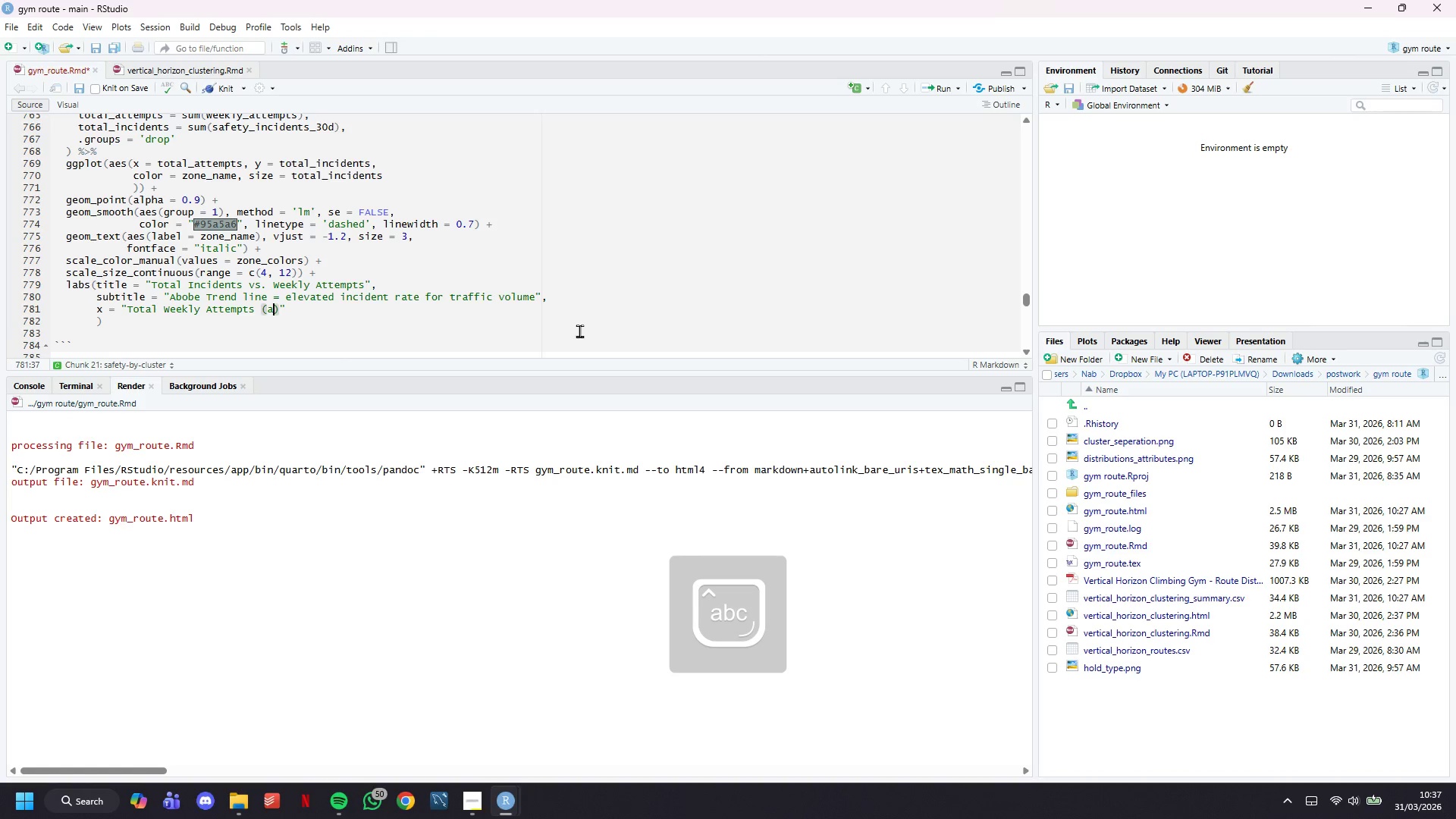 
 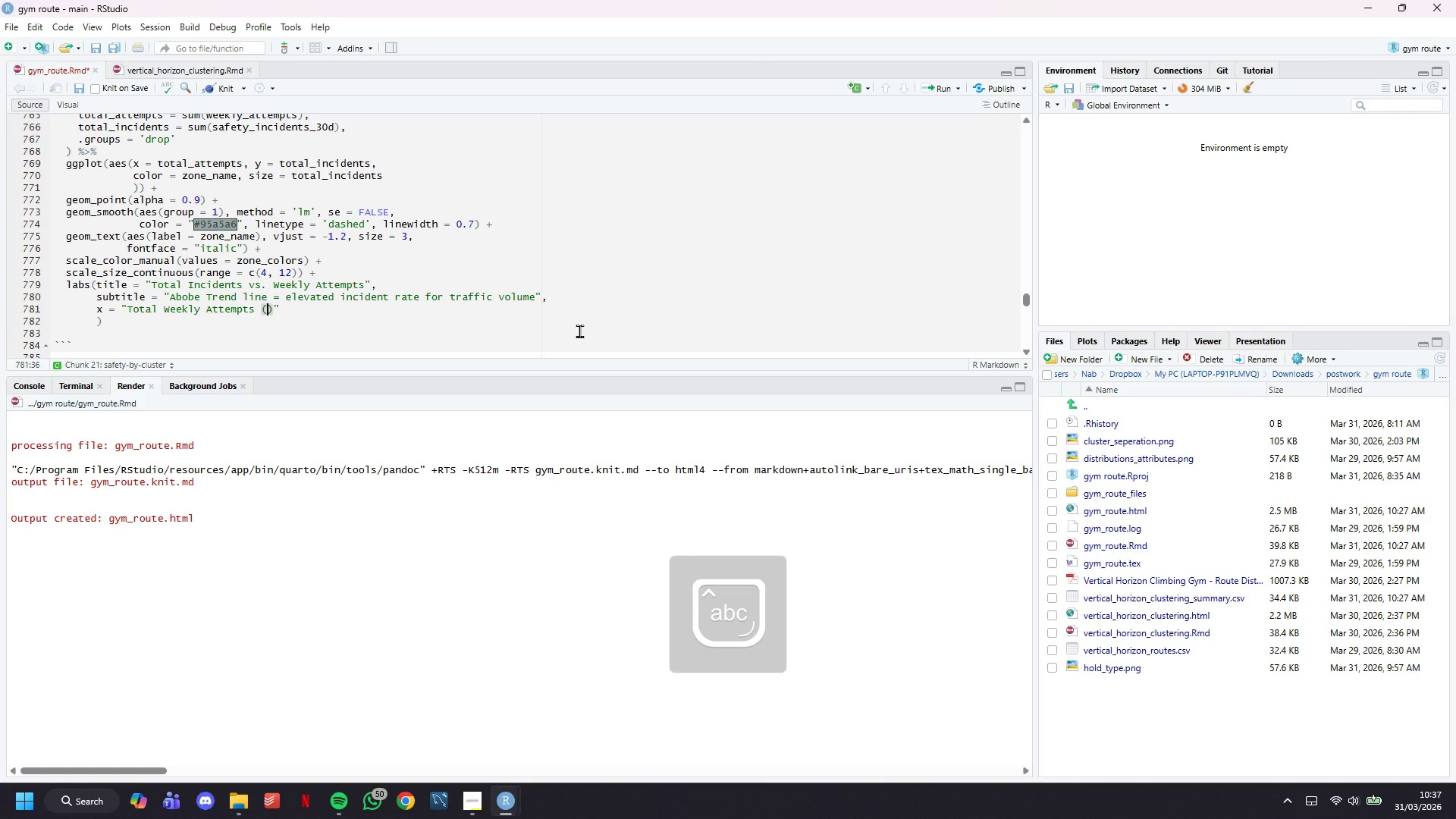 
key(ArrowLeft)
 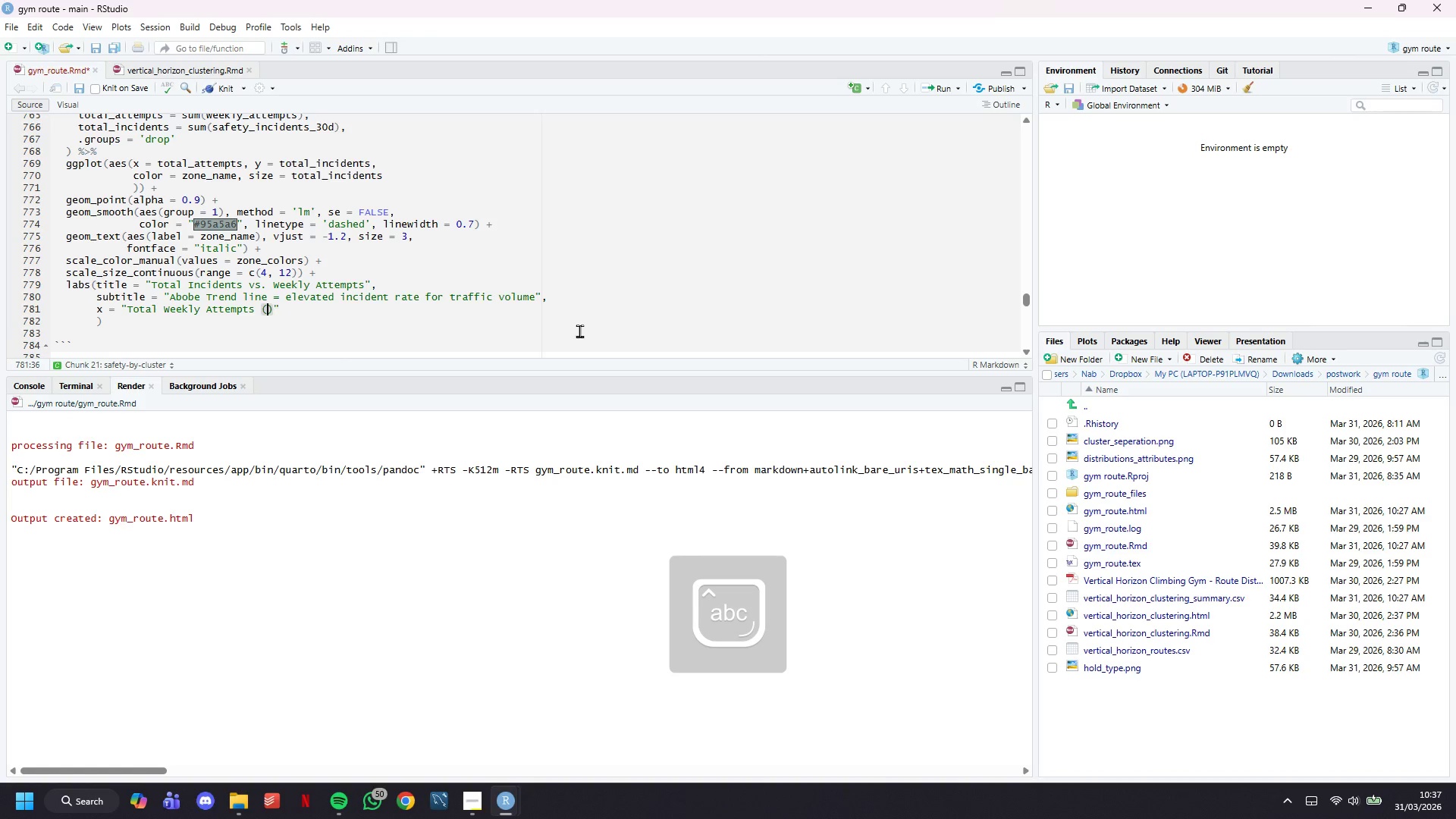 
type(a;;)
key(Backspace)
key(Backspace)
type(ll routes in zone)
 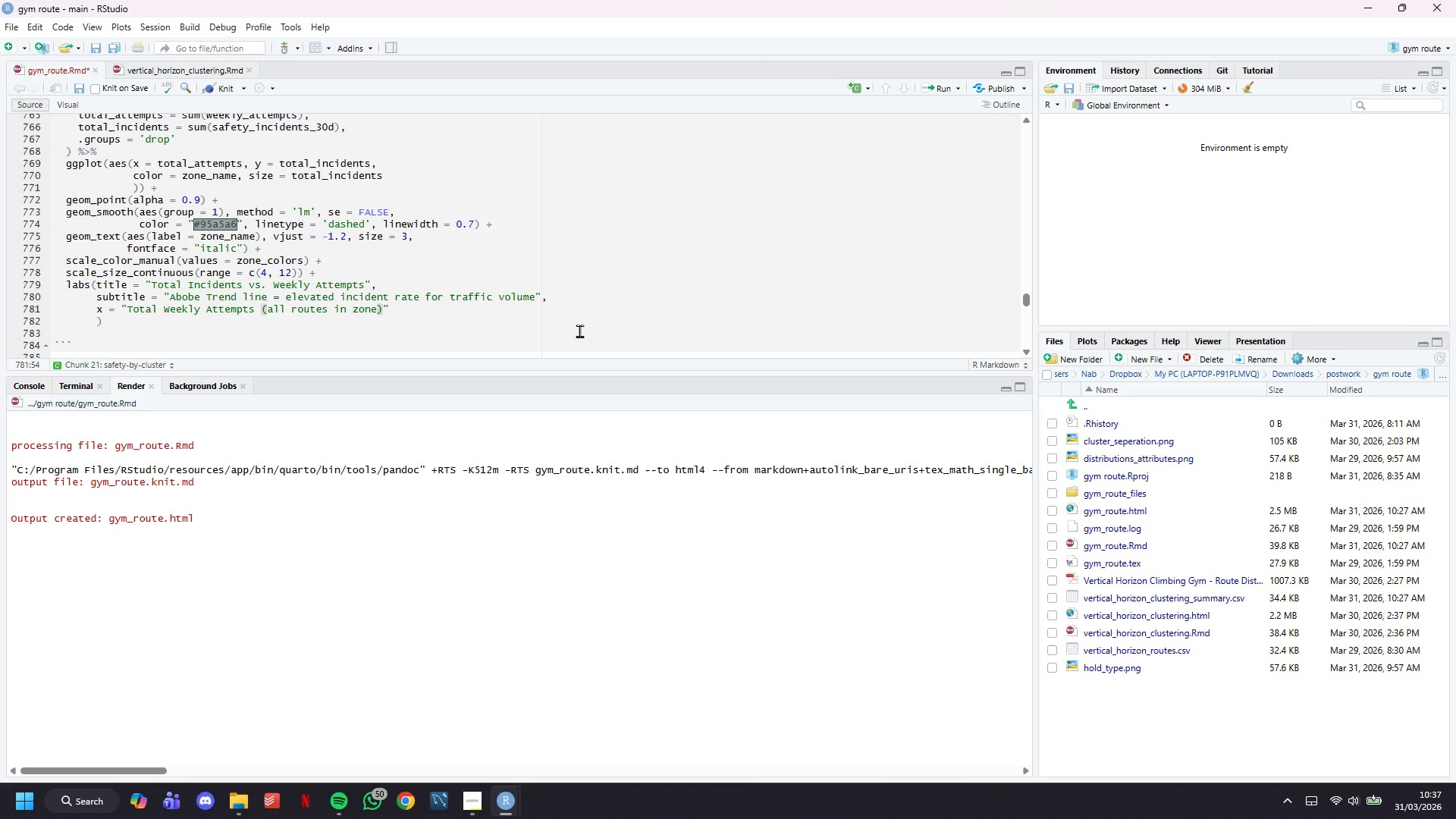 
key(ArrowRight)
 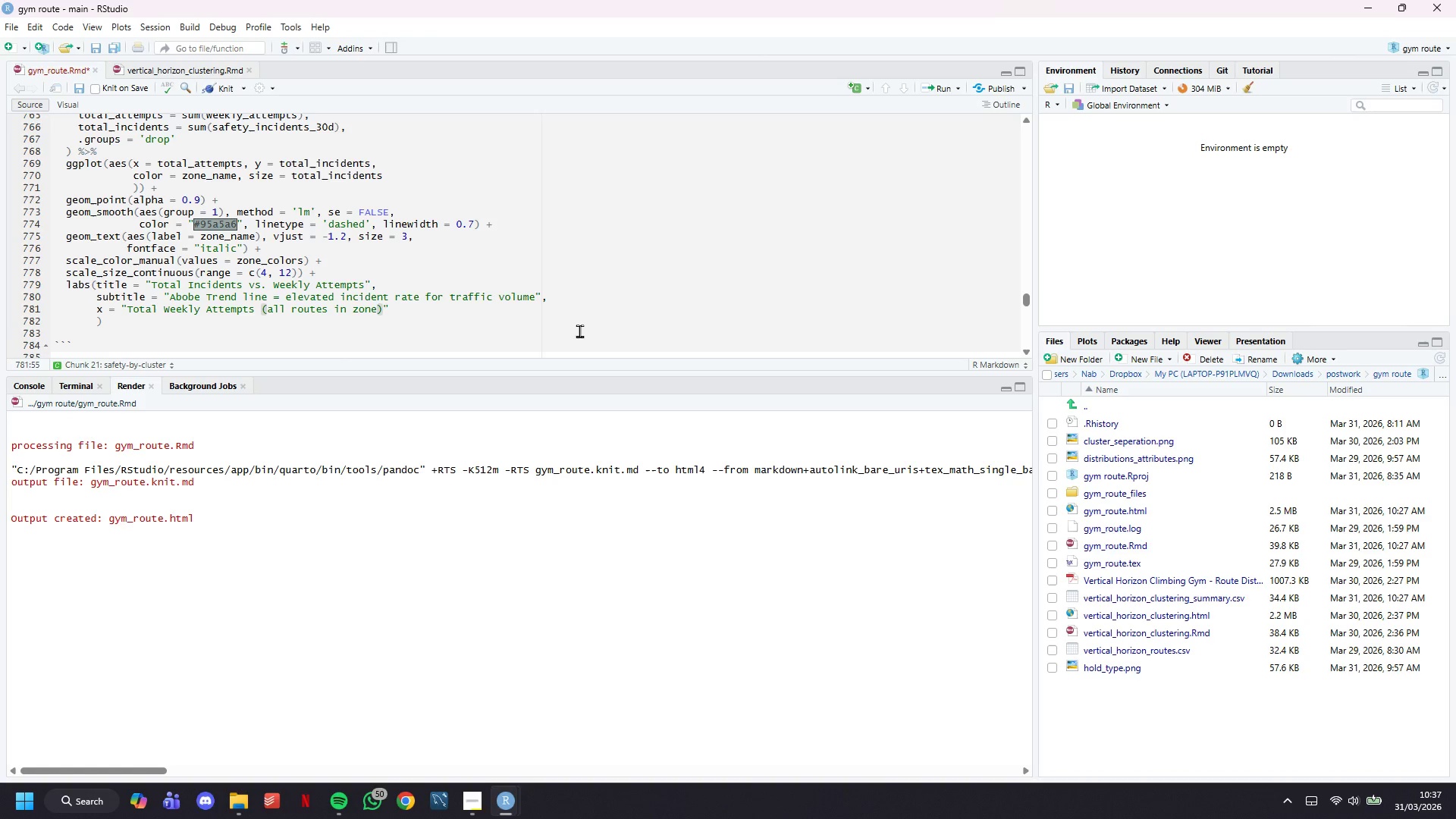 
key(ArrowRight)
 